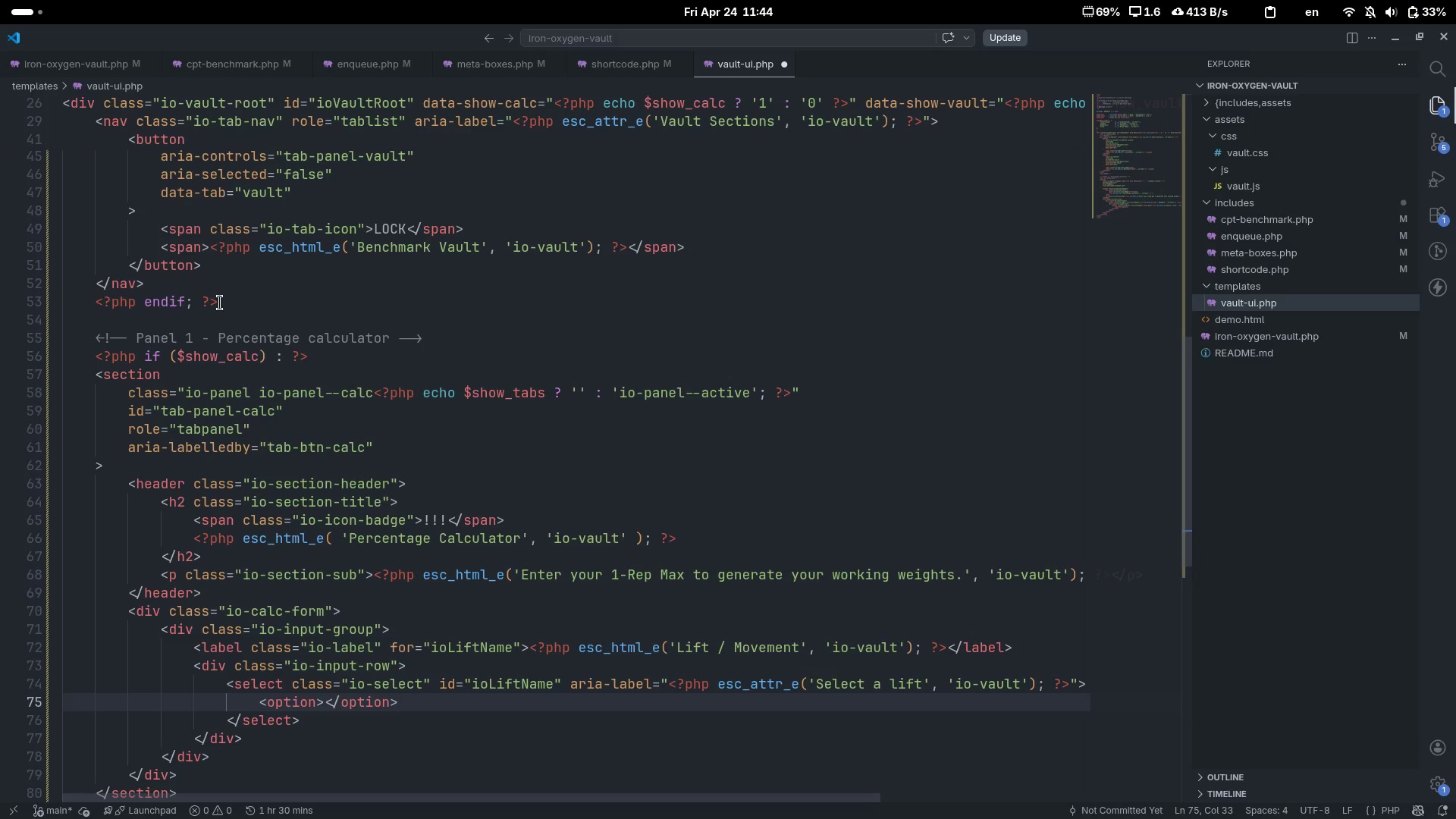 
key(ArrowLeft)
 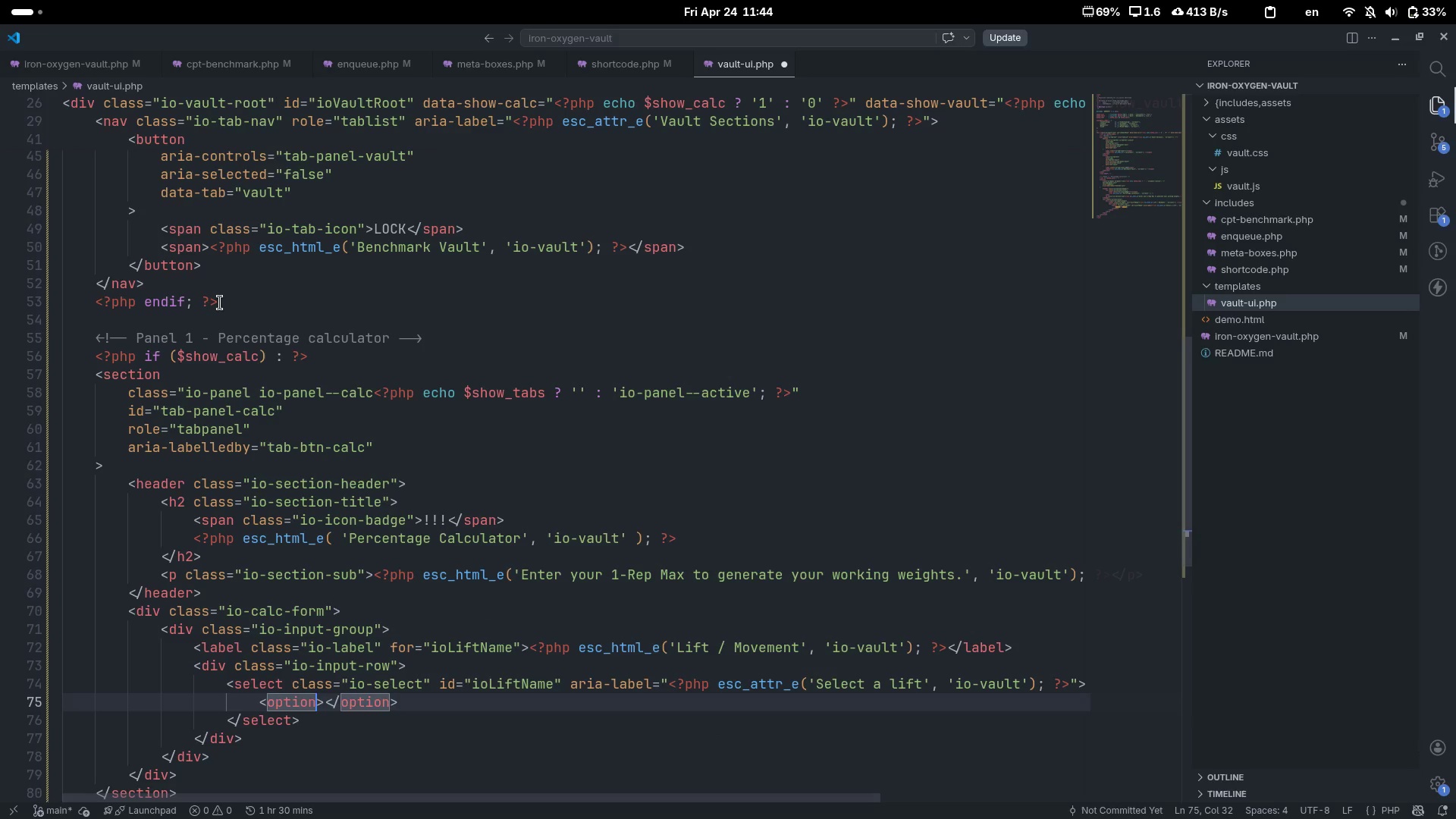 
type( value="")
 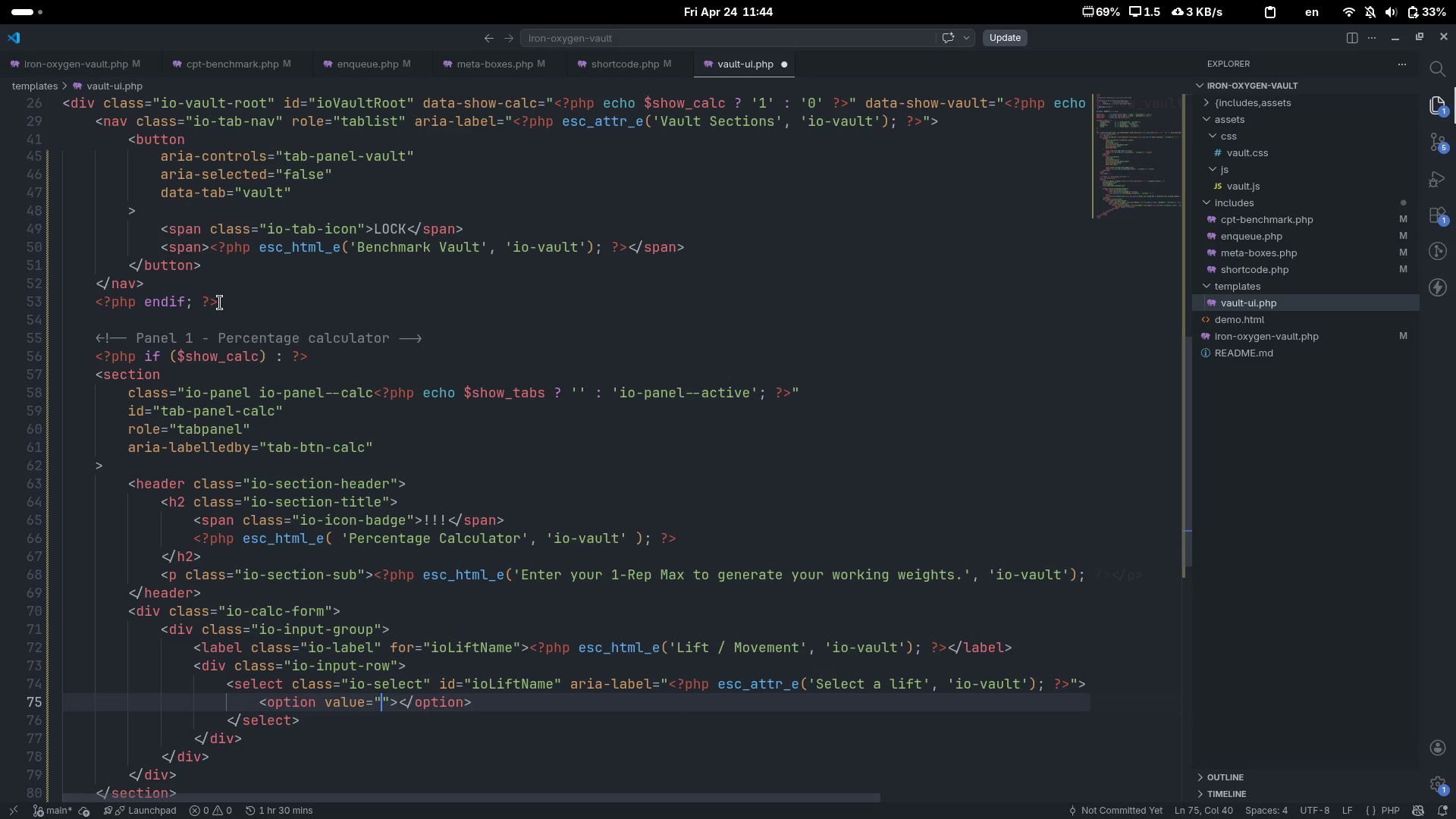 
 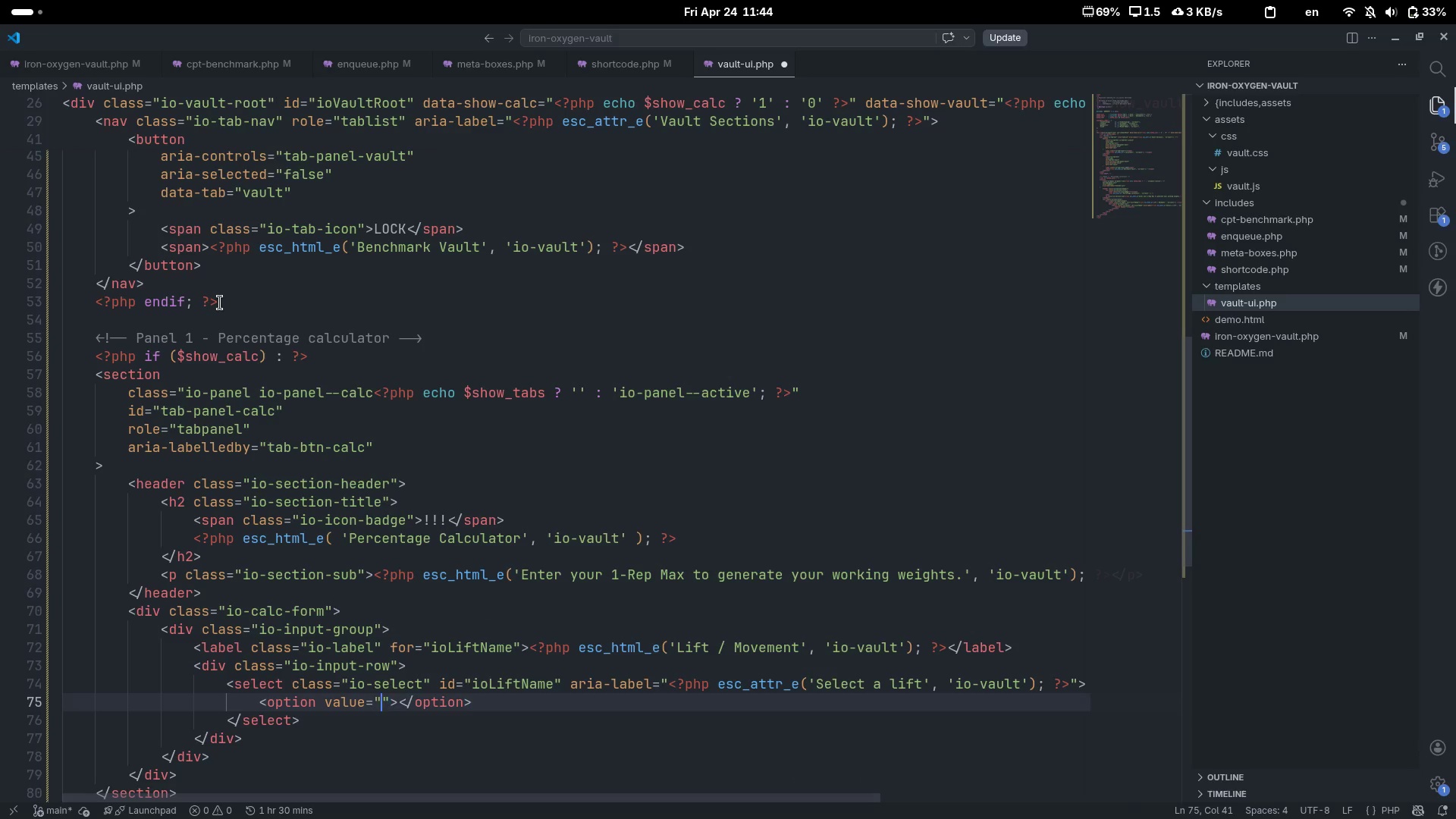 
key(ArrowLeft)
 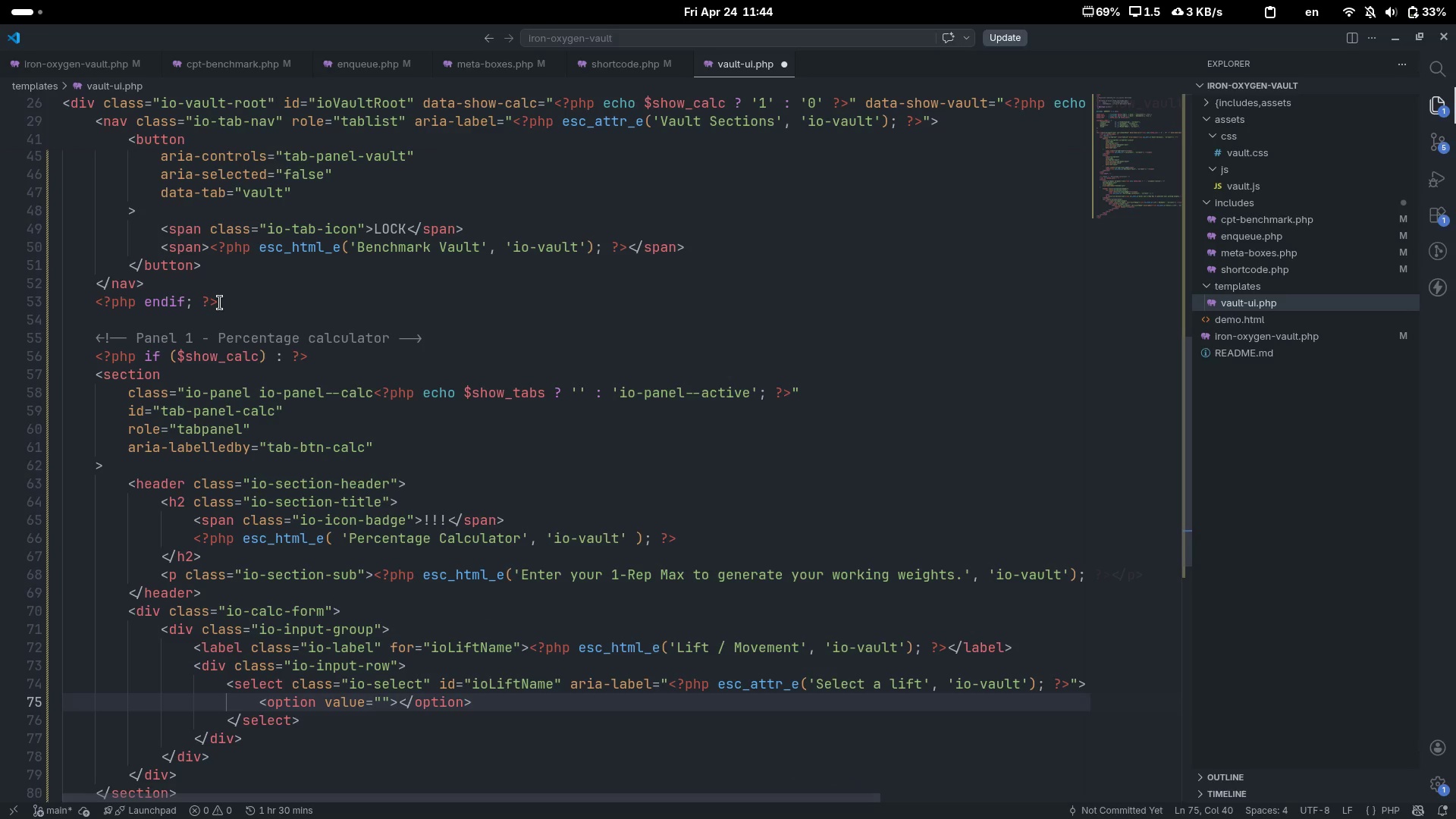 
type(bacl)
key(Backspace)
 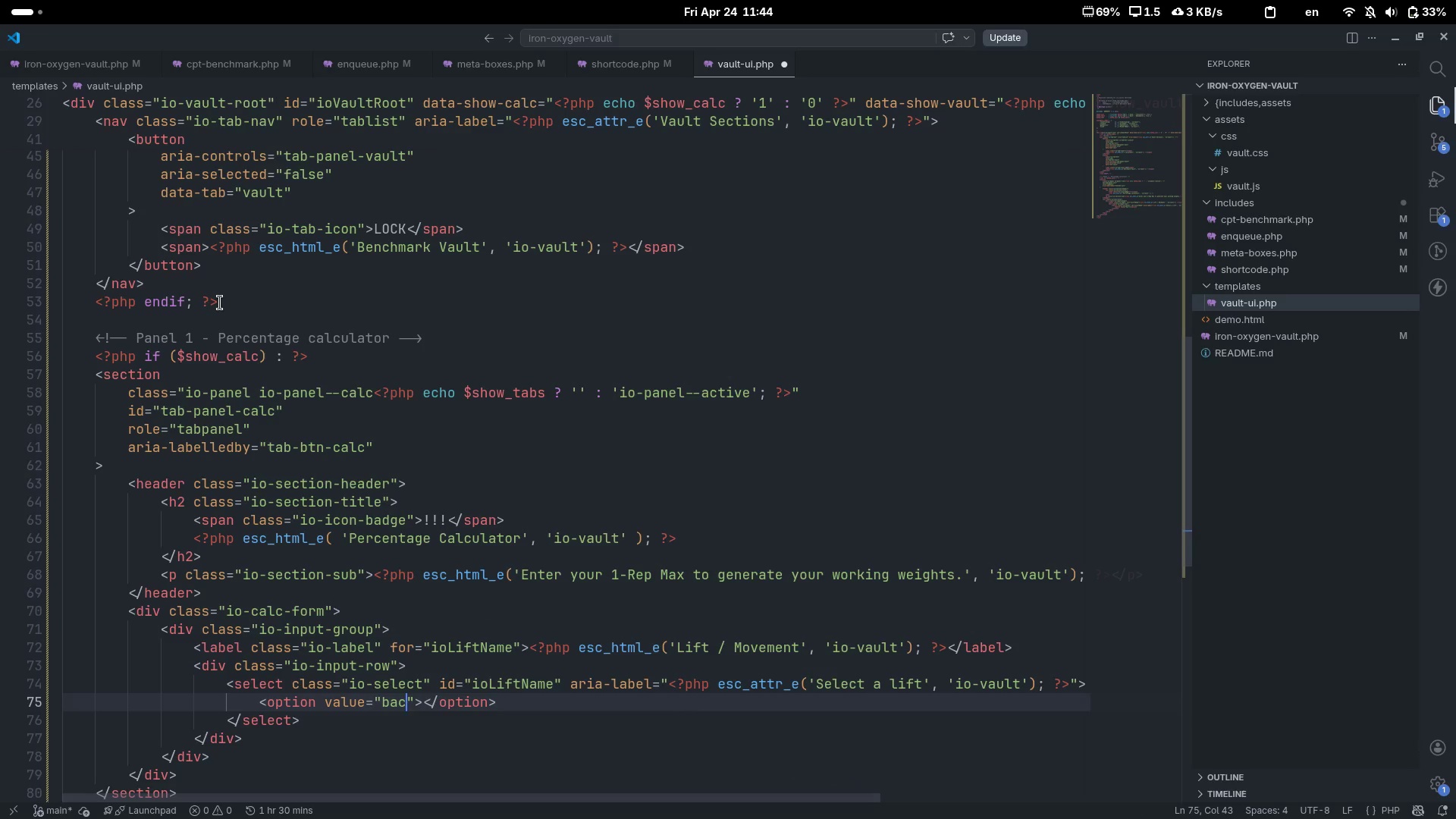 
key(Control+ControlLeft)
 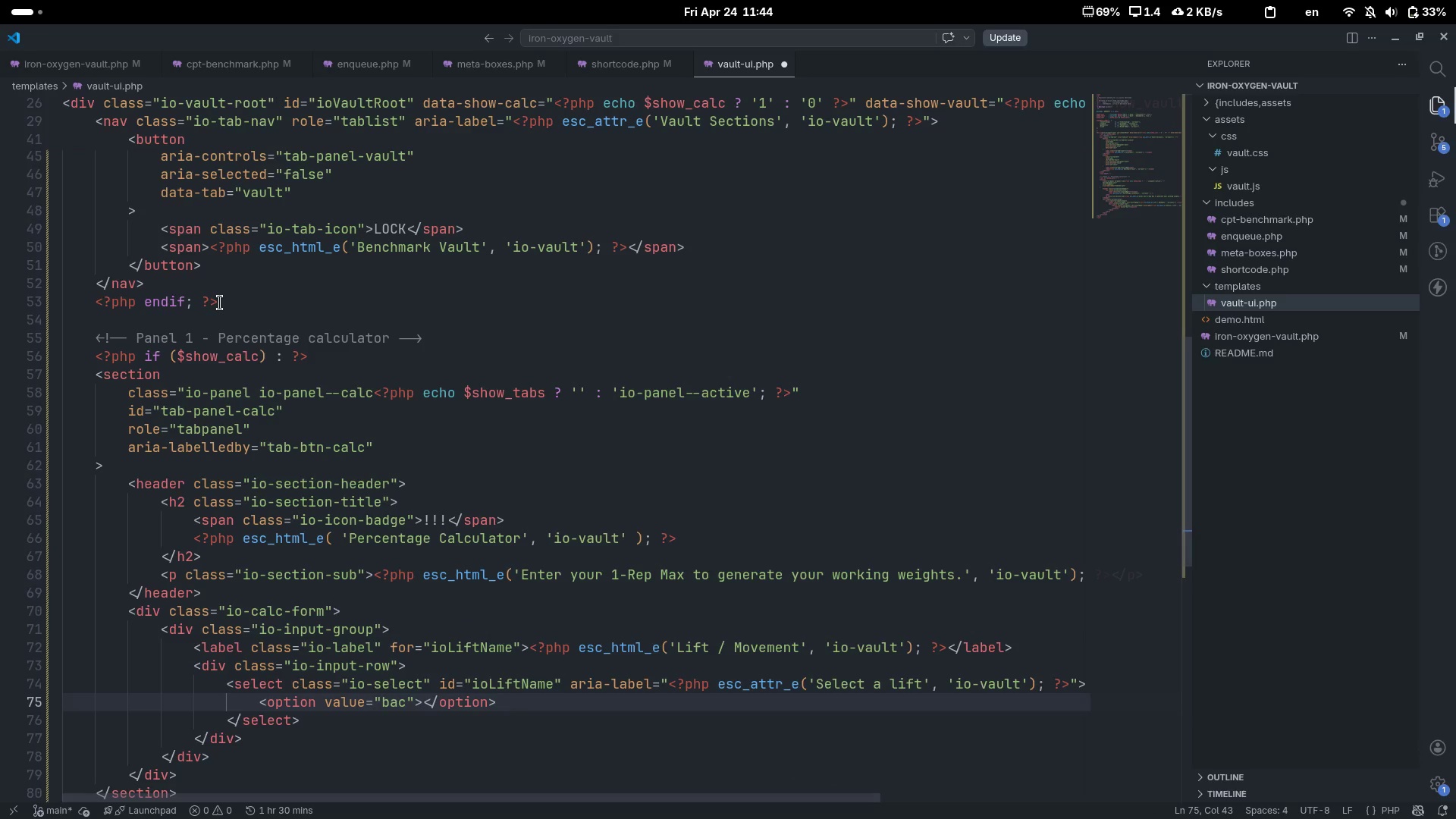 
key(Control+Backspace)
 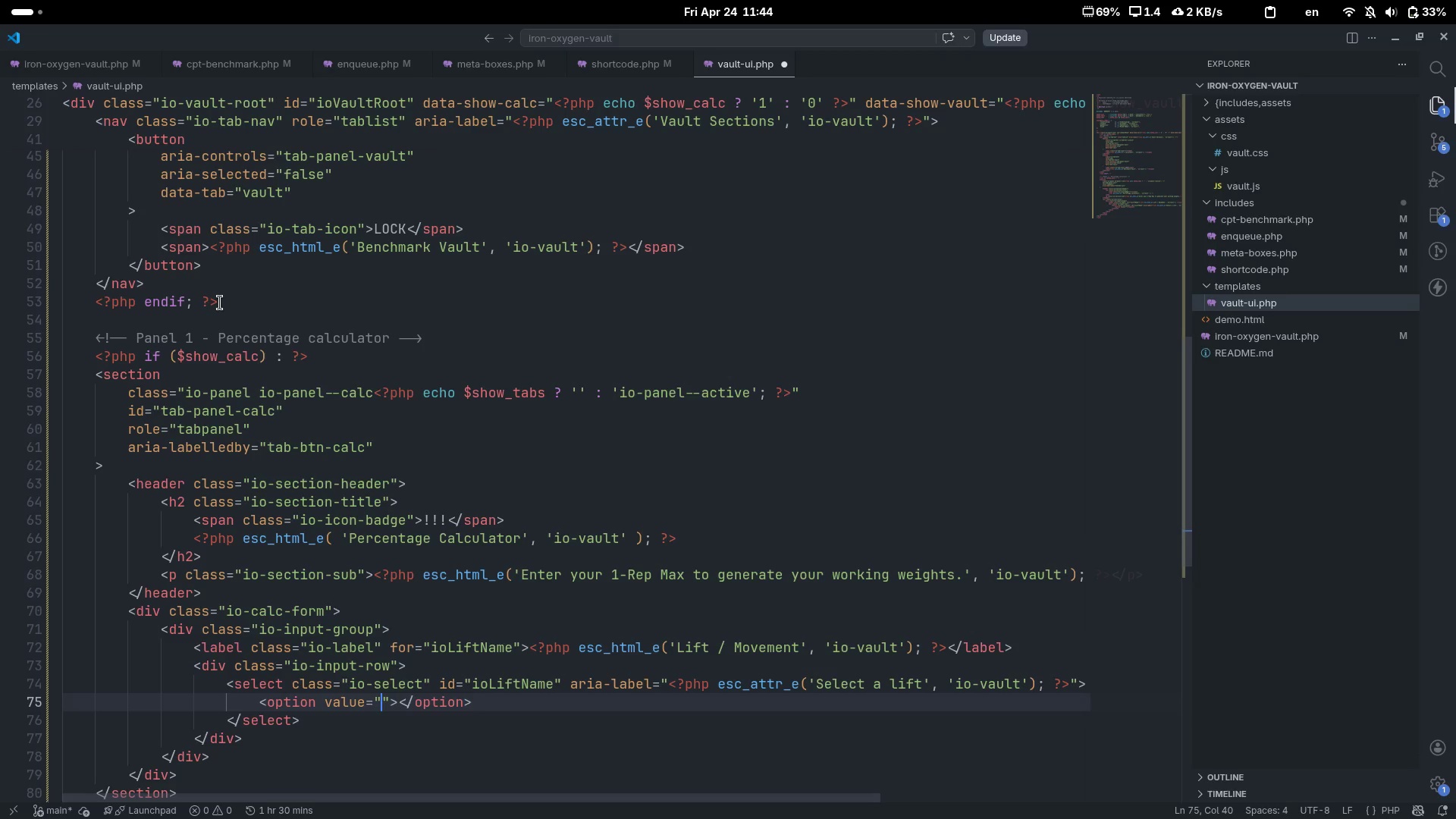 
type(Back Squat)
 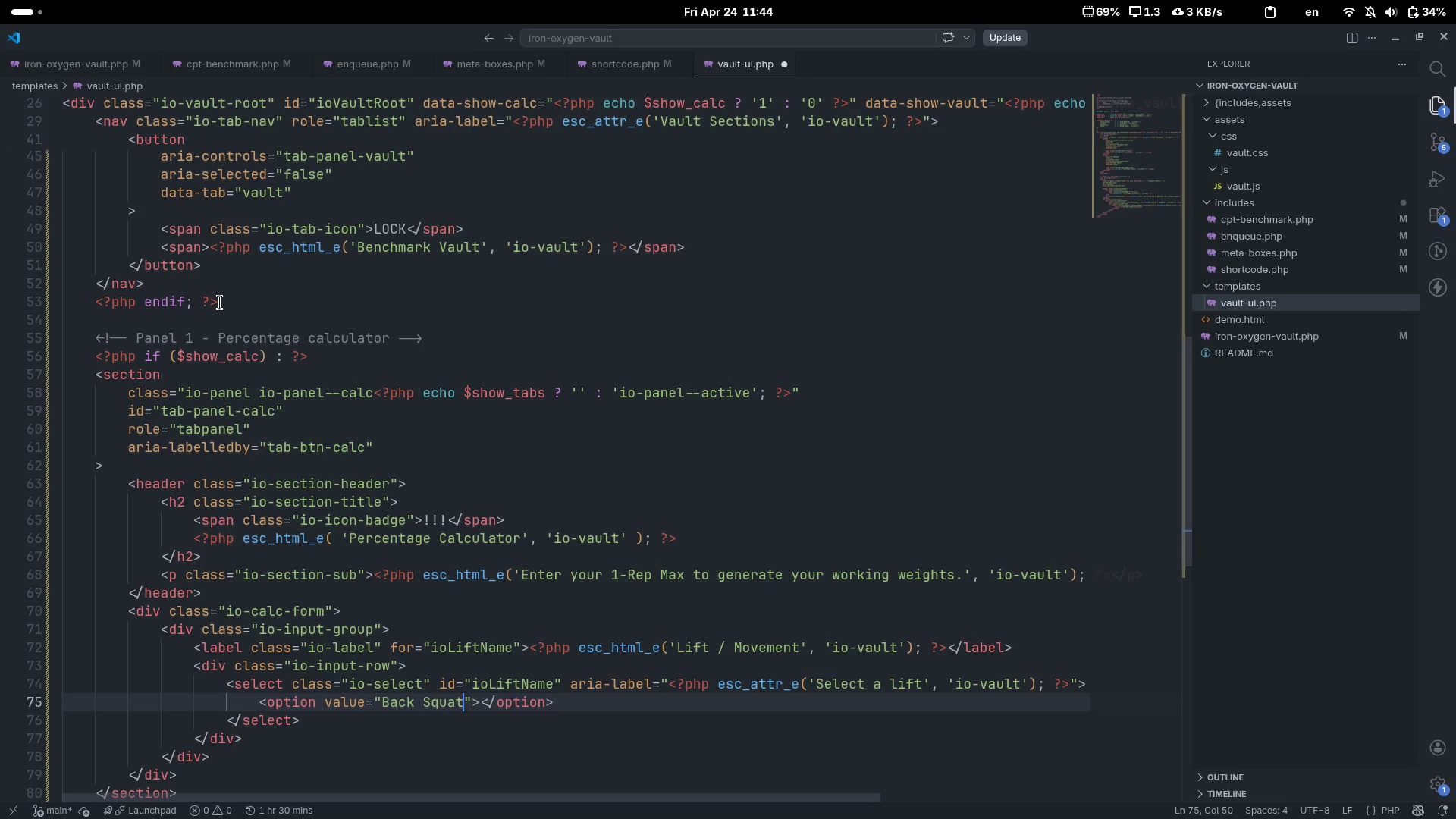 
key(ArrowRight)
 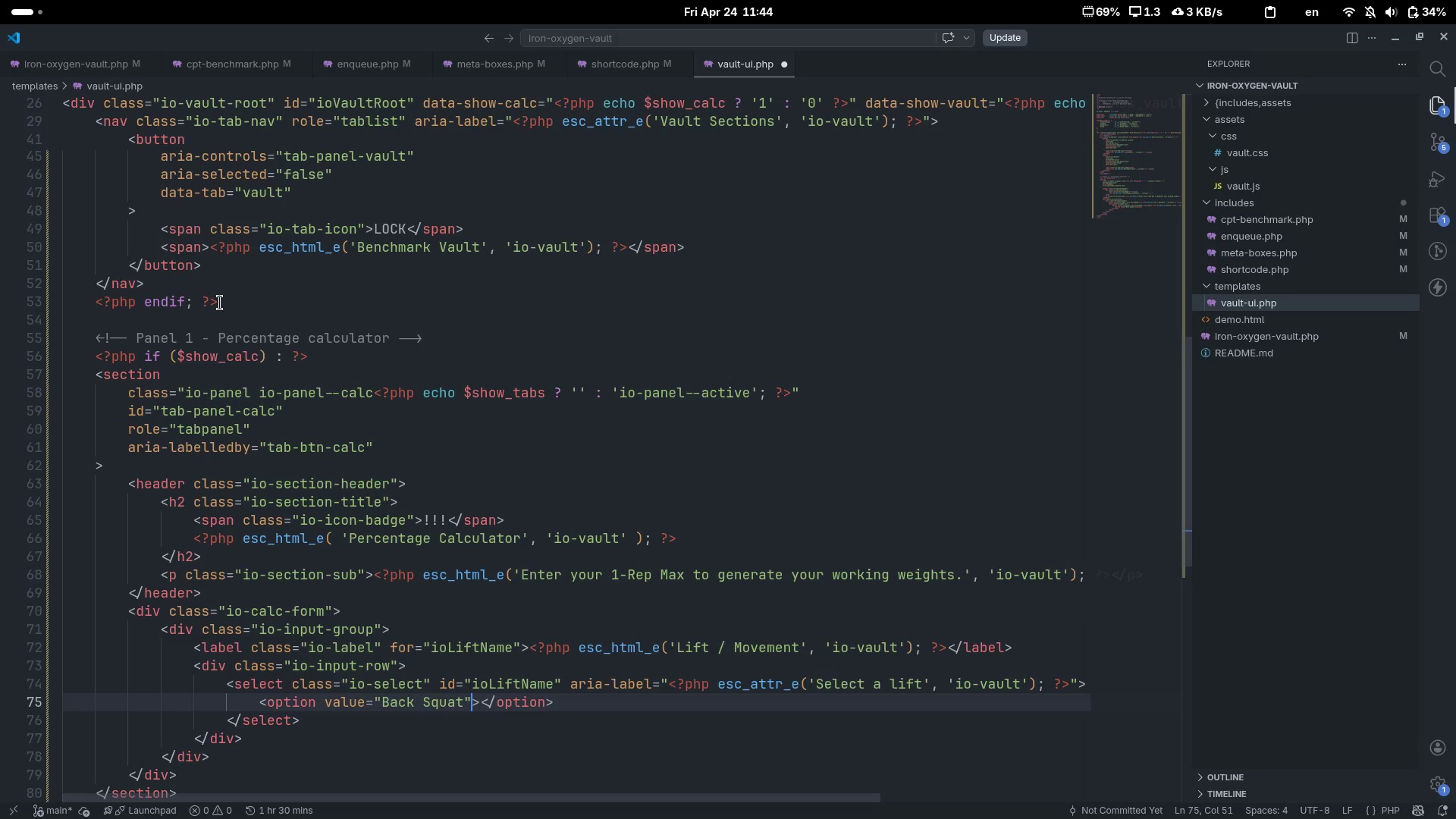 
key(ArrowRight)
 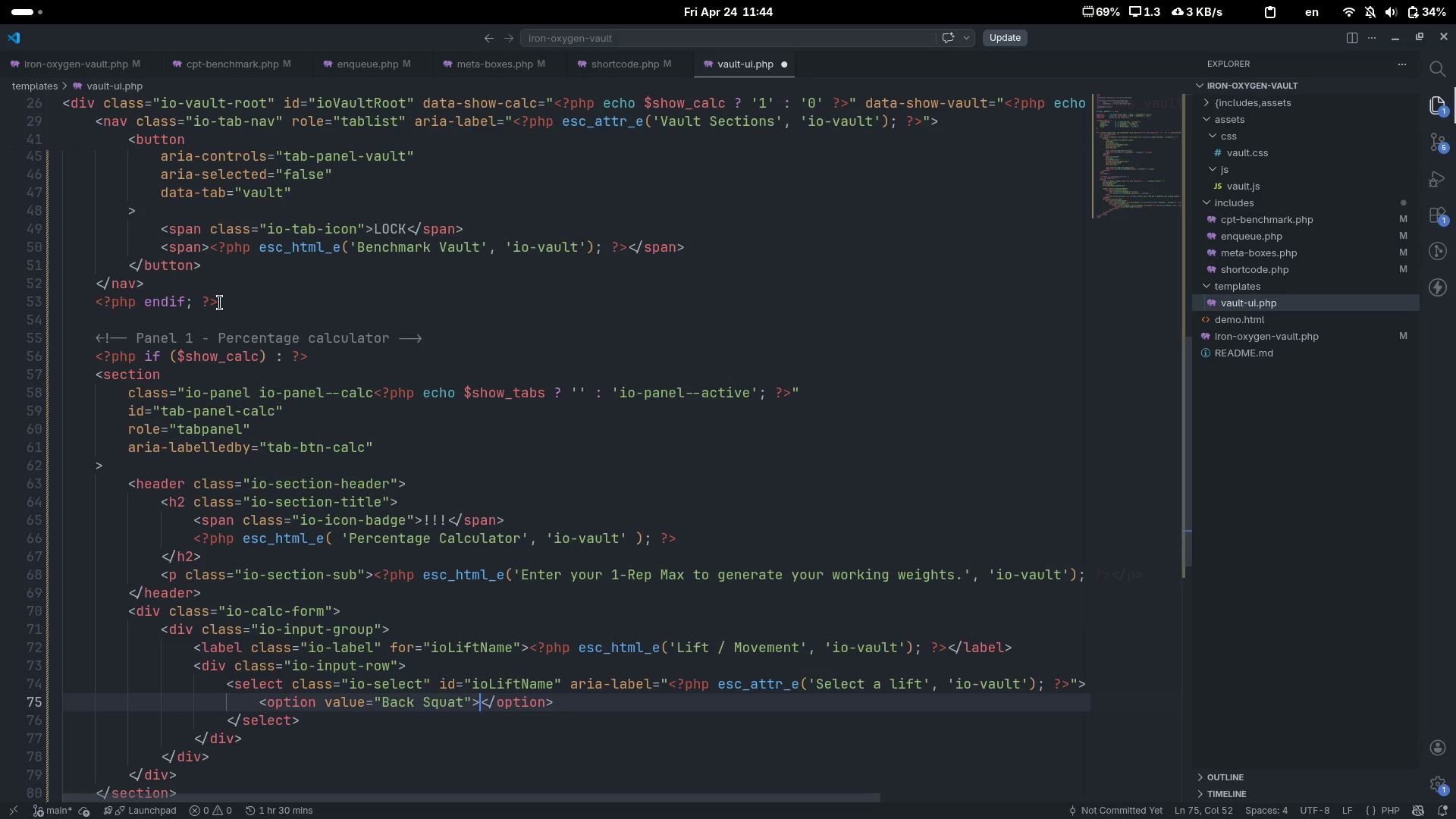 
type(Back Squat)
 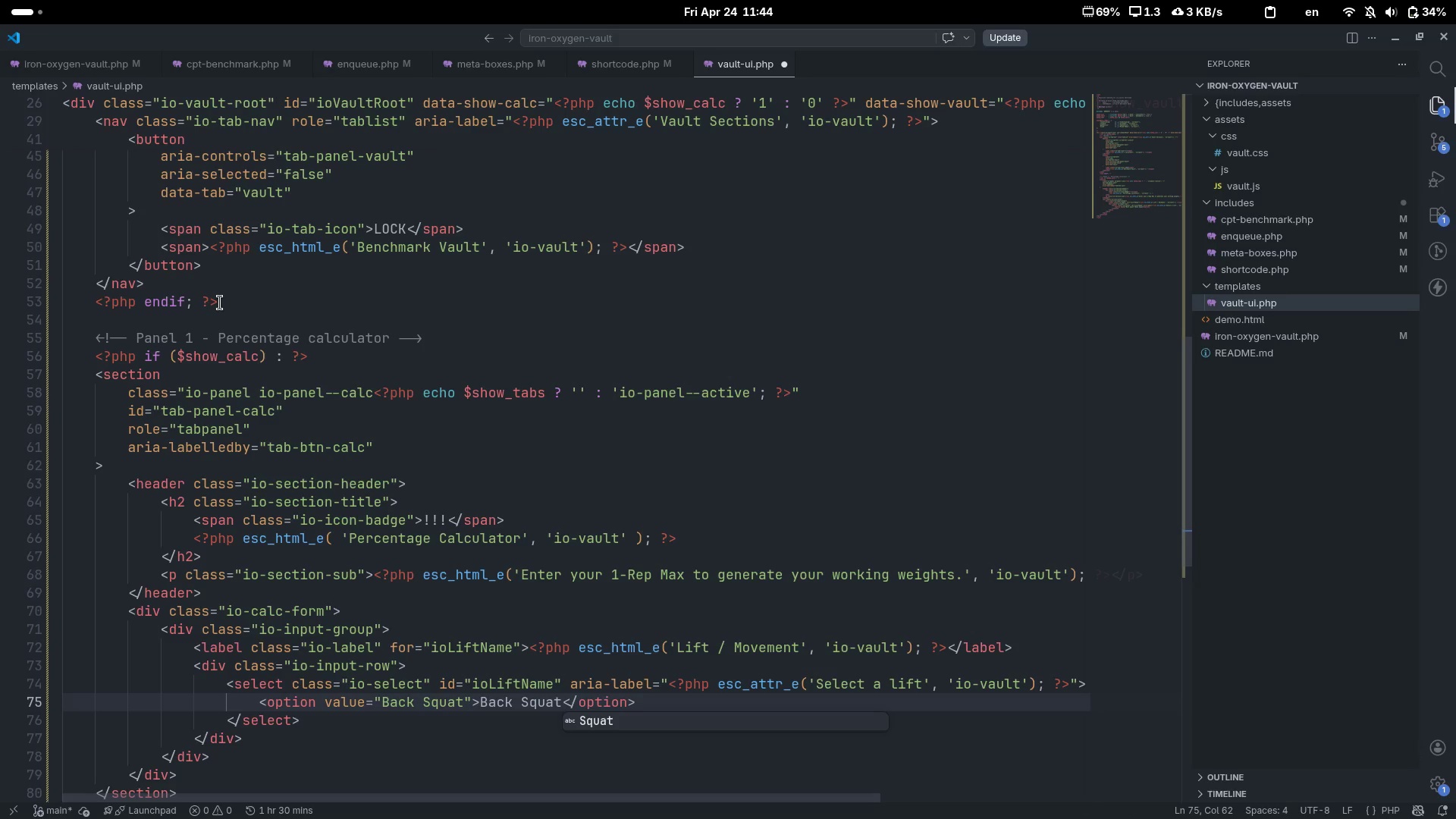 
key(Control+C)
 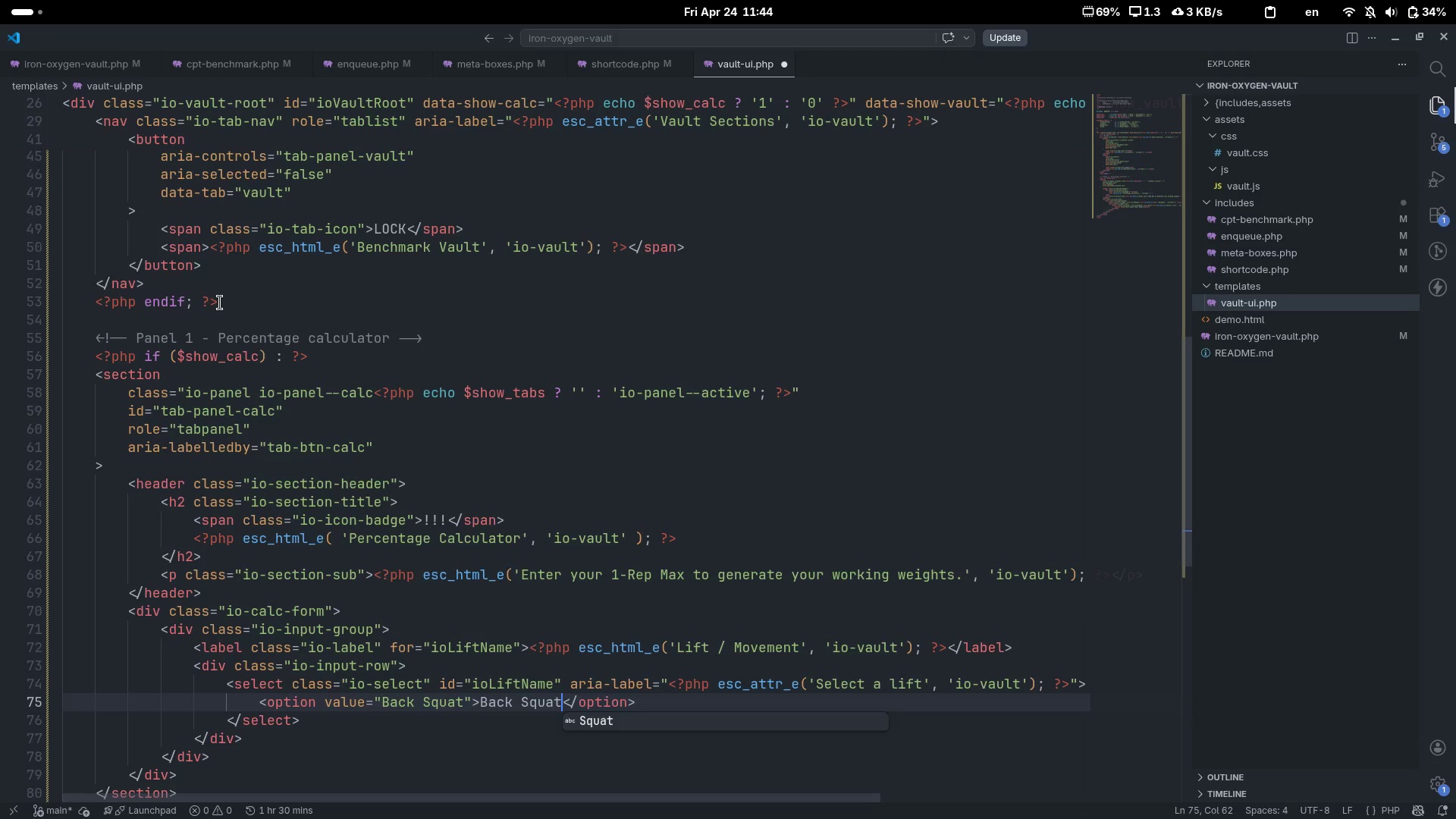 
key(Control+V)
 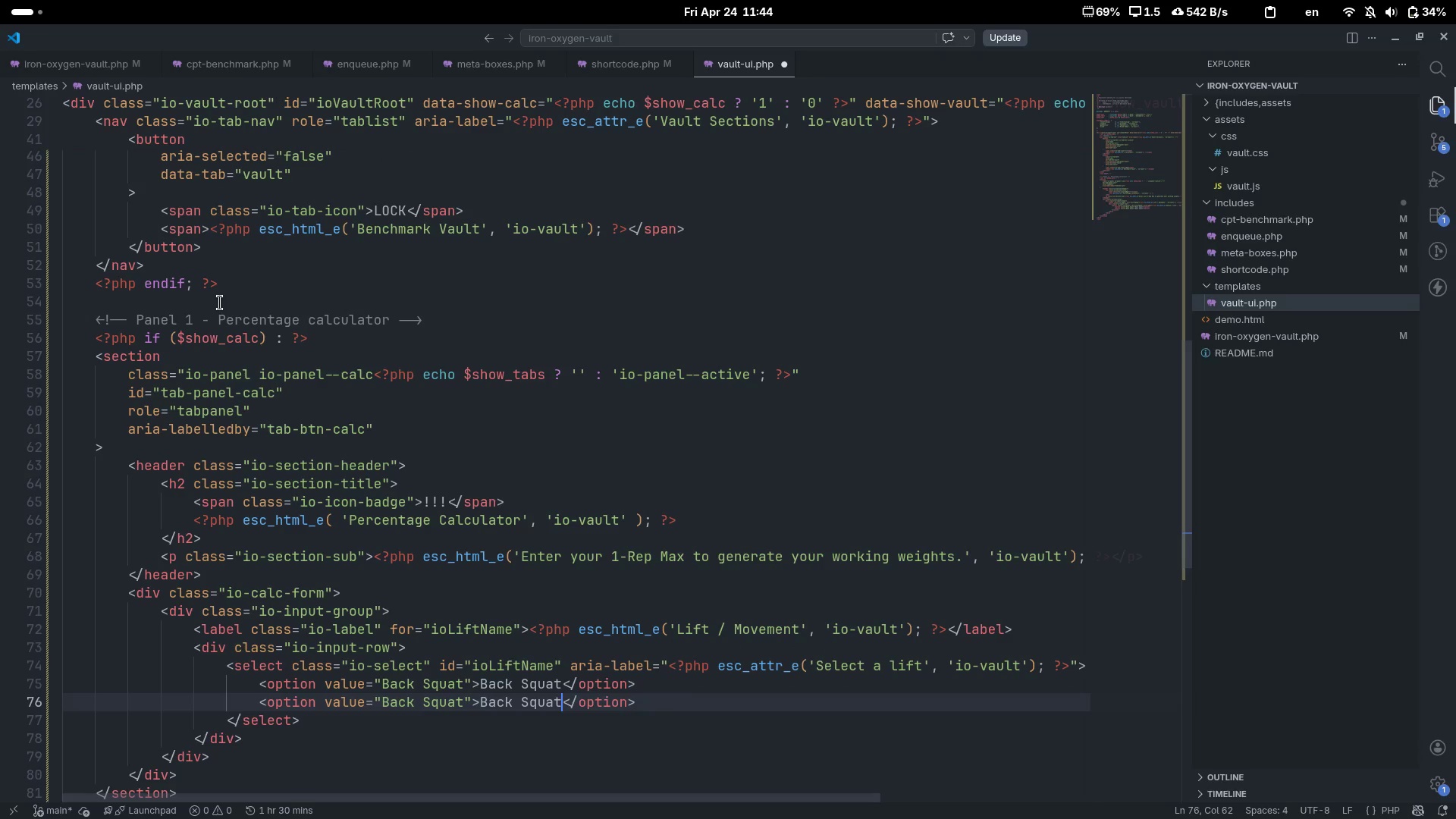 
key(Control+ArrowLeft)
 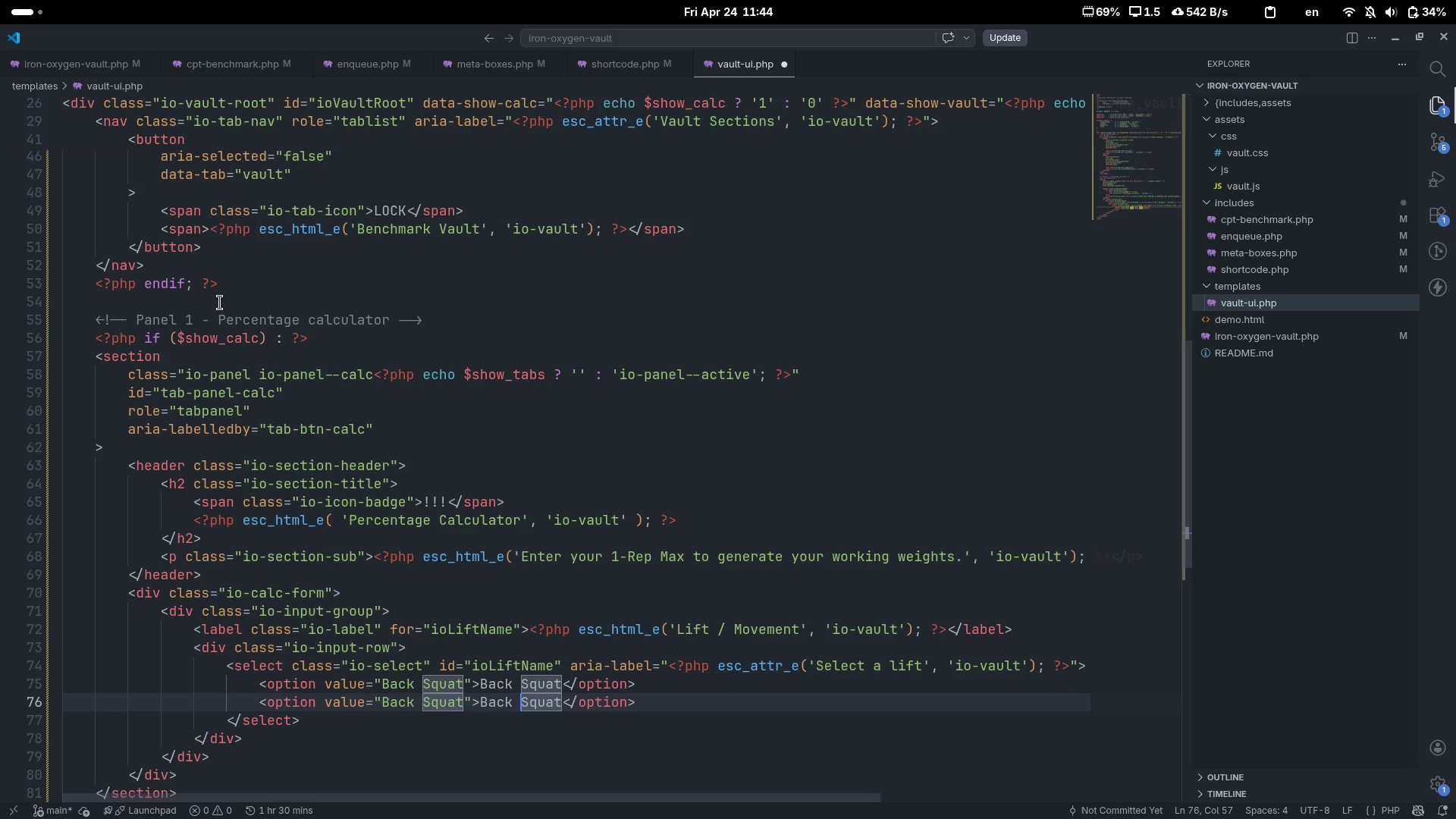 
key(ArrowLeft)
 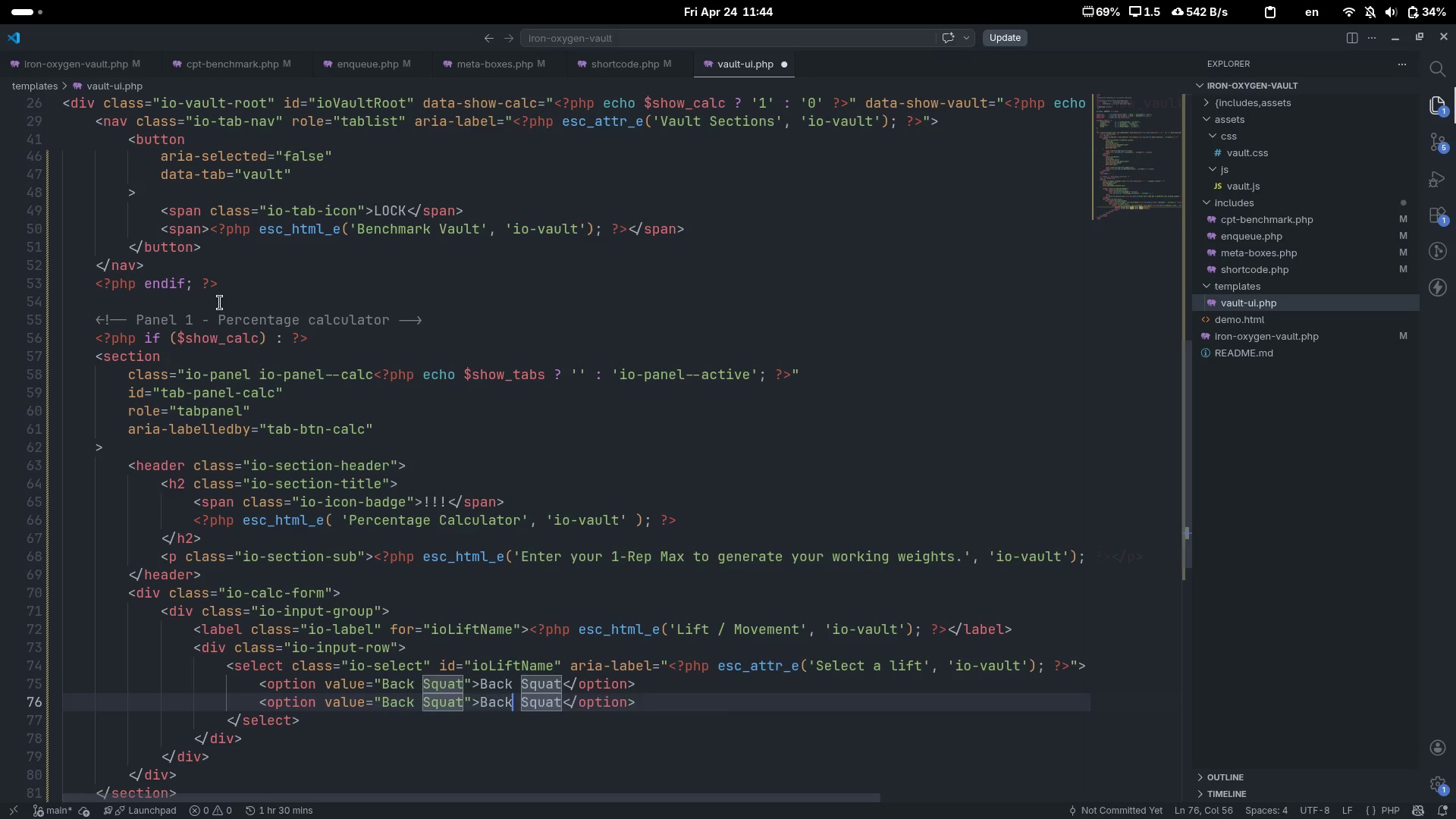 
key(Control+ControlLeft)
 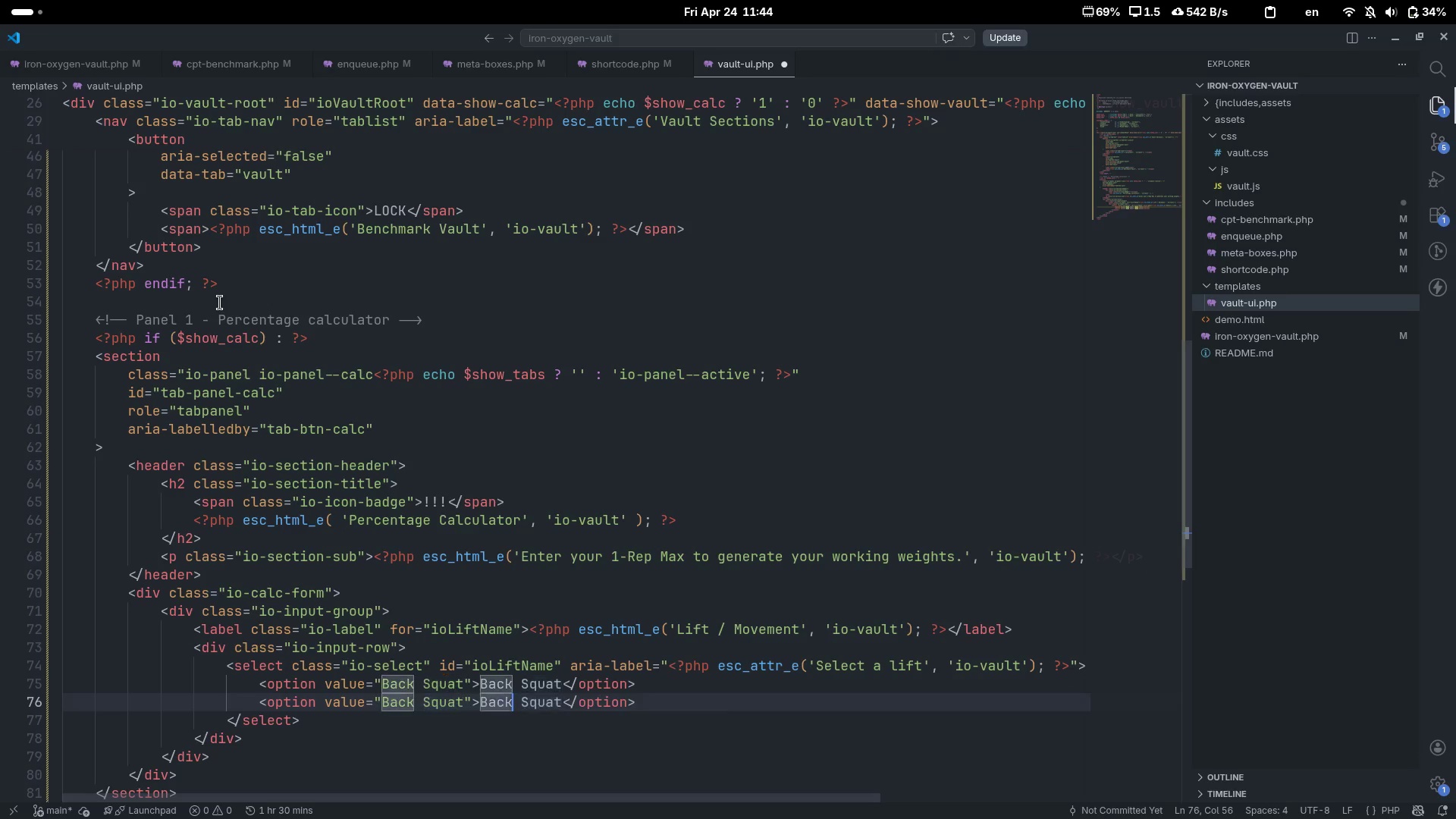 
key(Control+Backspace)
 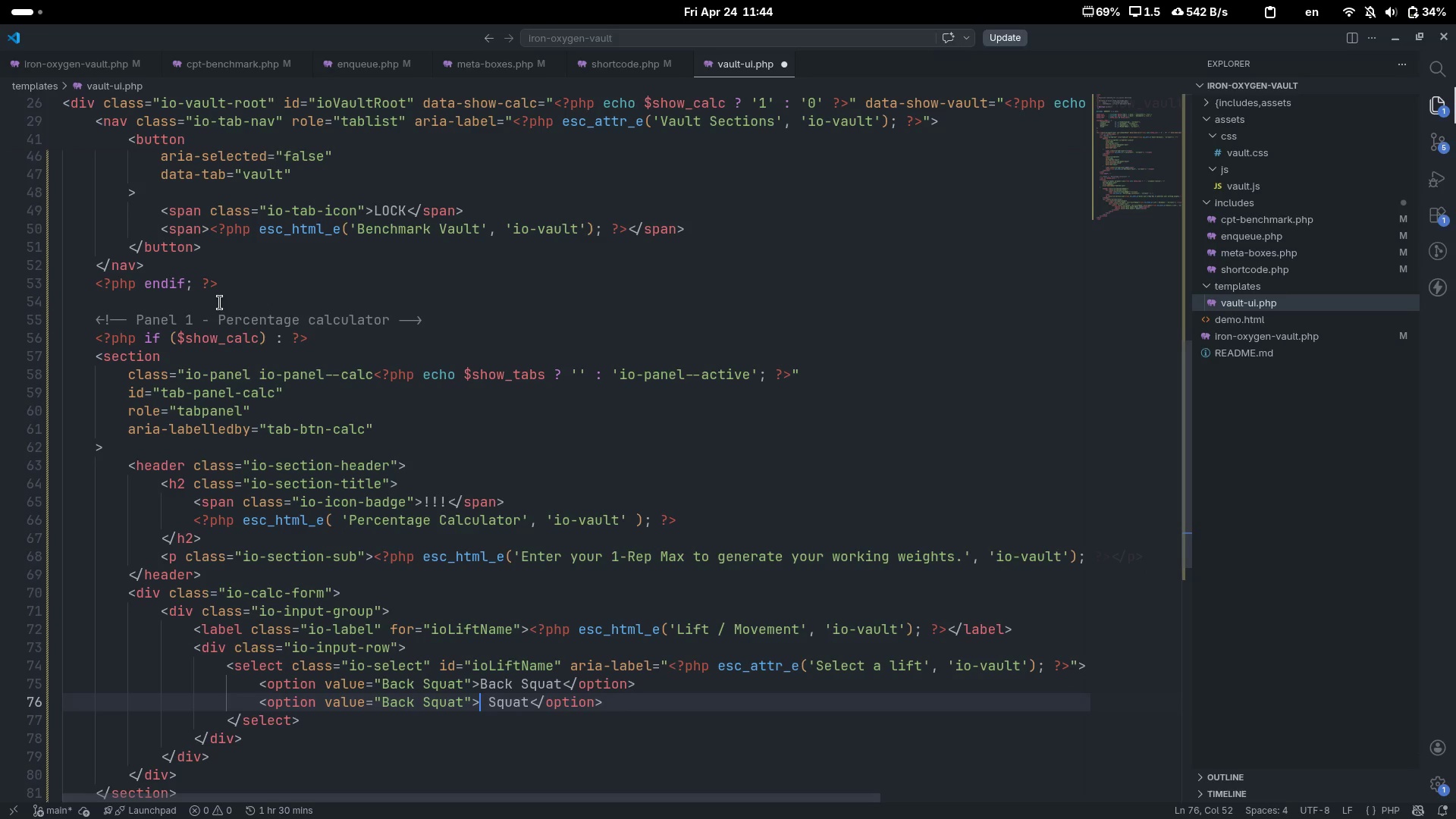 
type(Front)
key(Escape)
 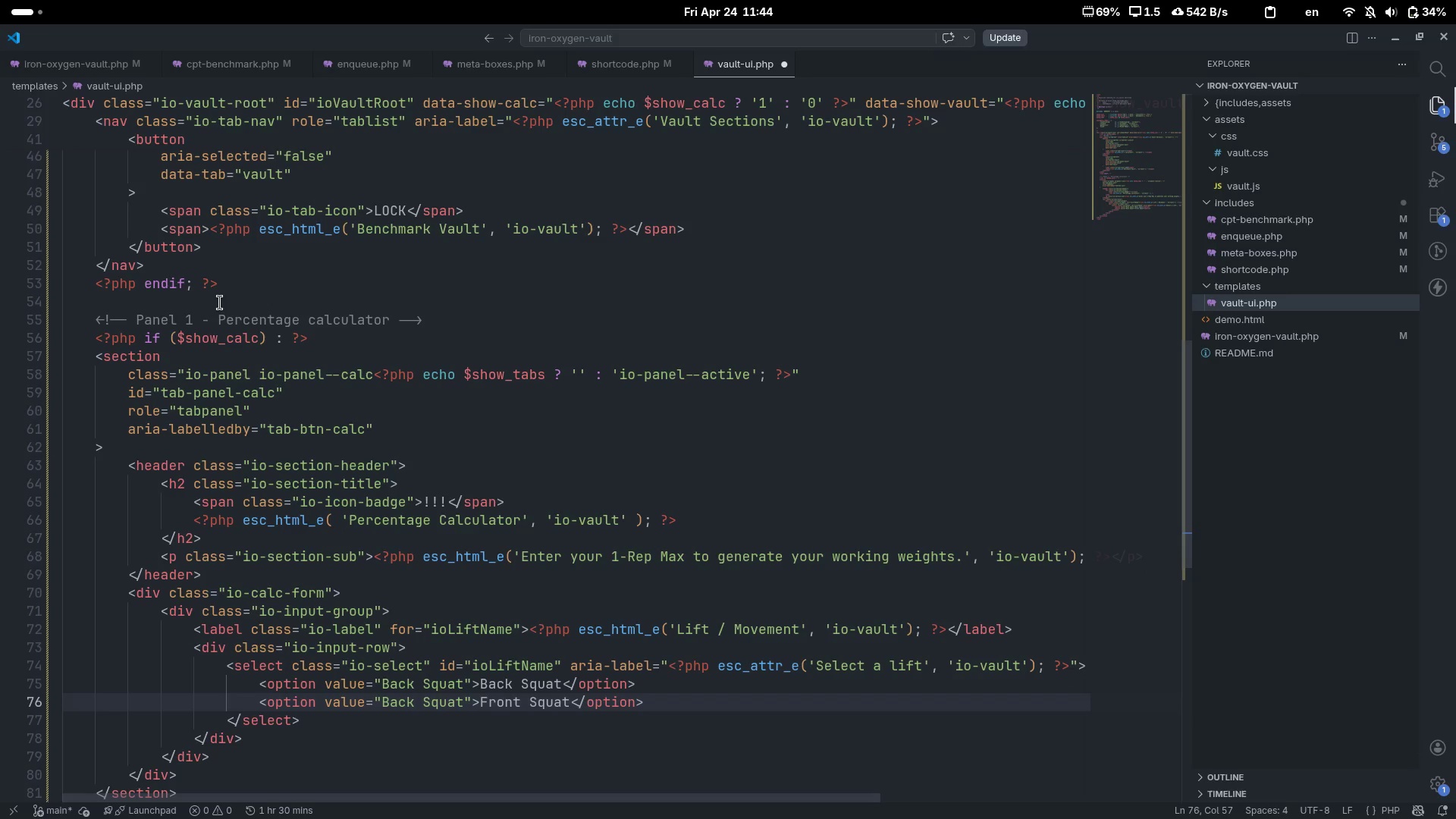 
key(Control+ArrowLeft)
 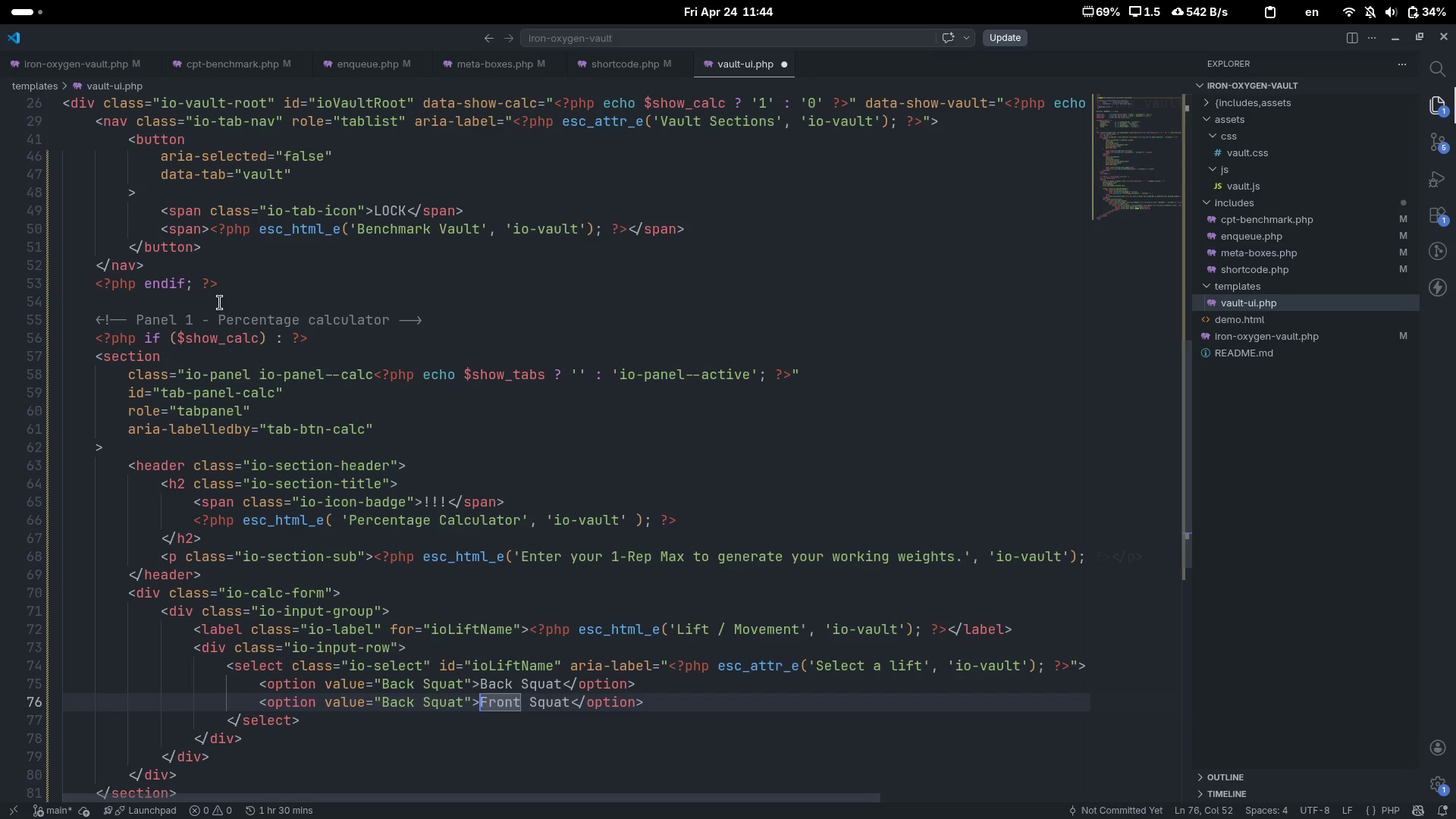 
key(Control+ArrowLeft)
 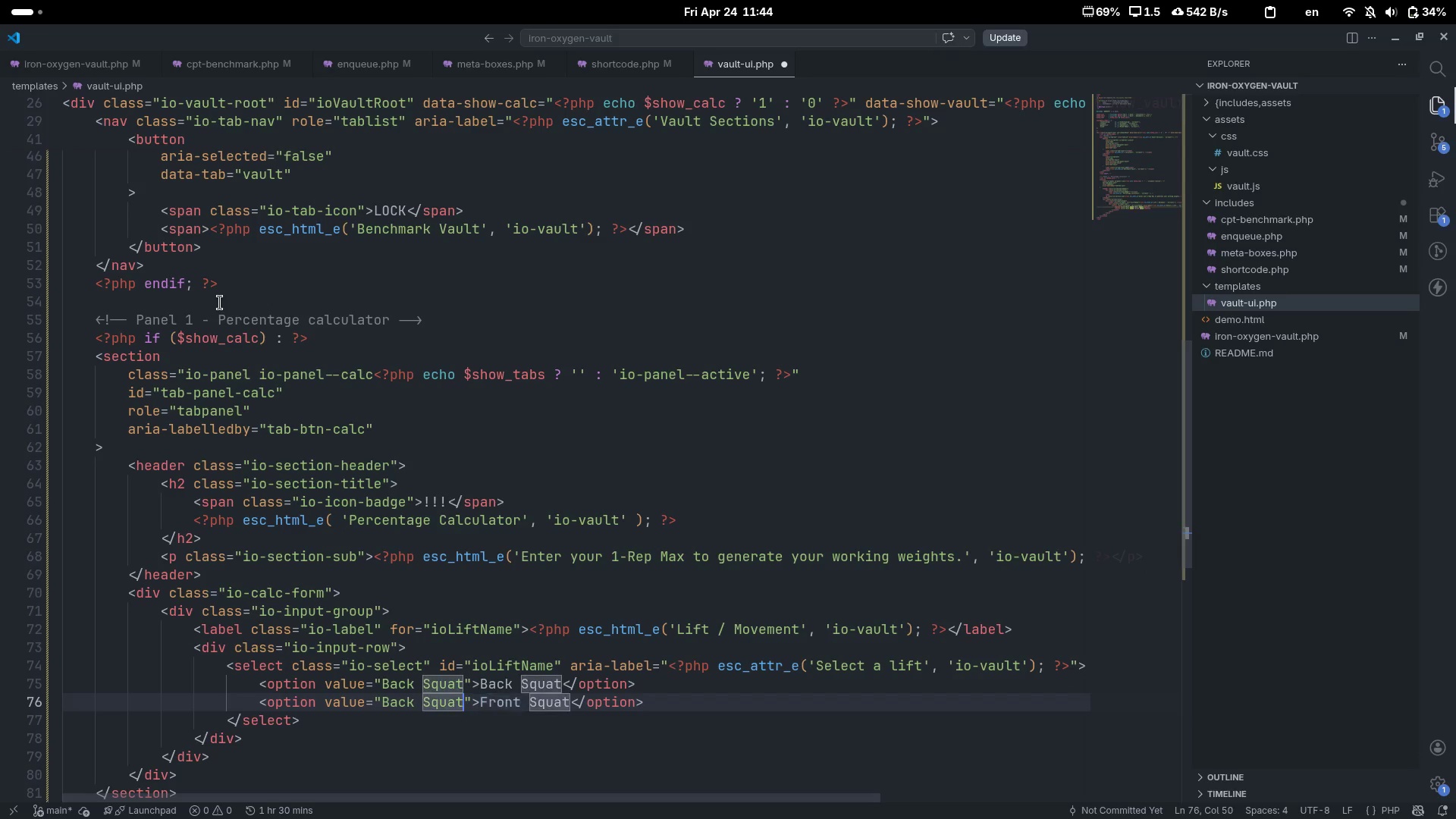 
key(Control+ArrowLeft)
 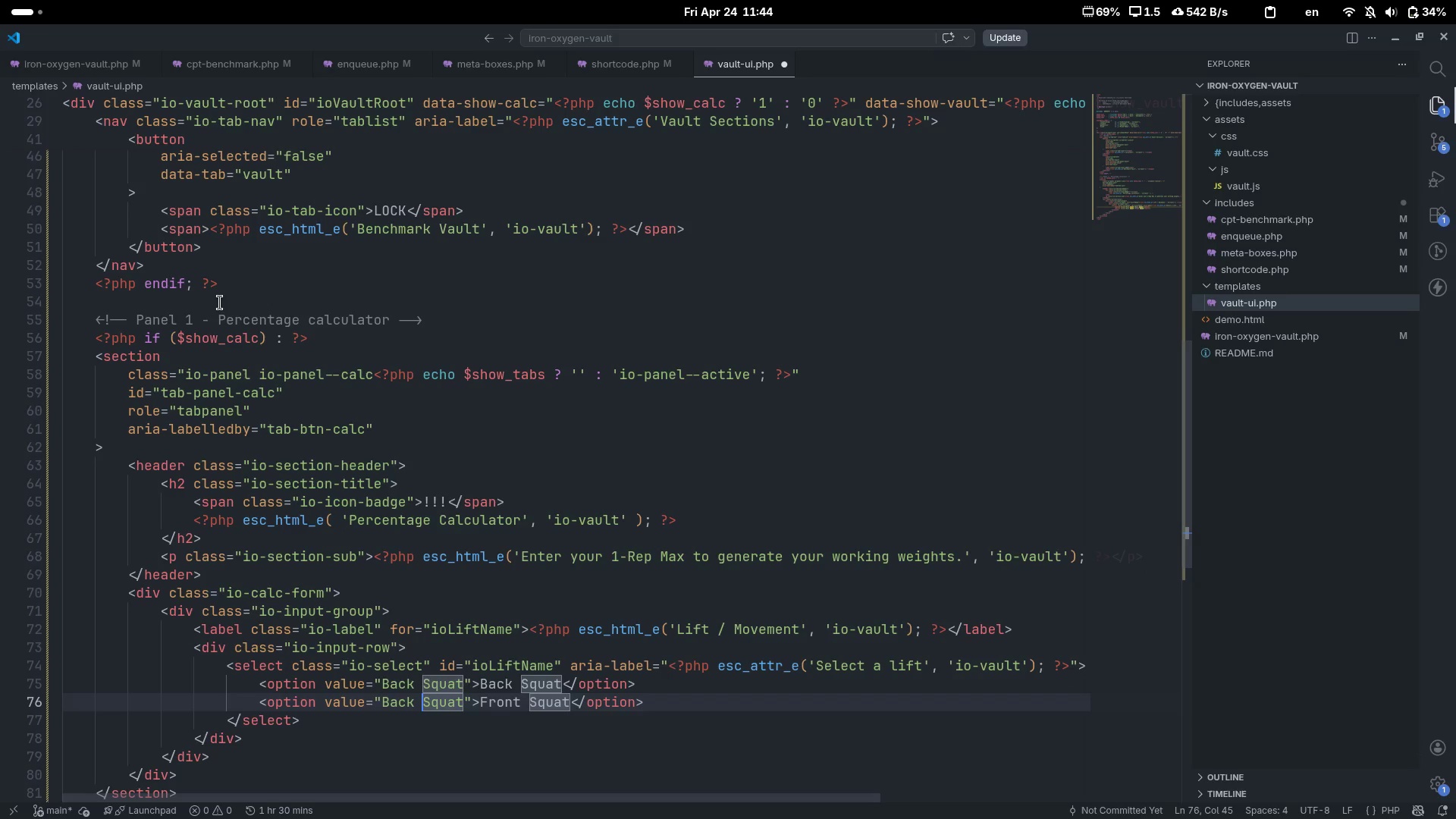 
key(ArrowLeft)
 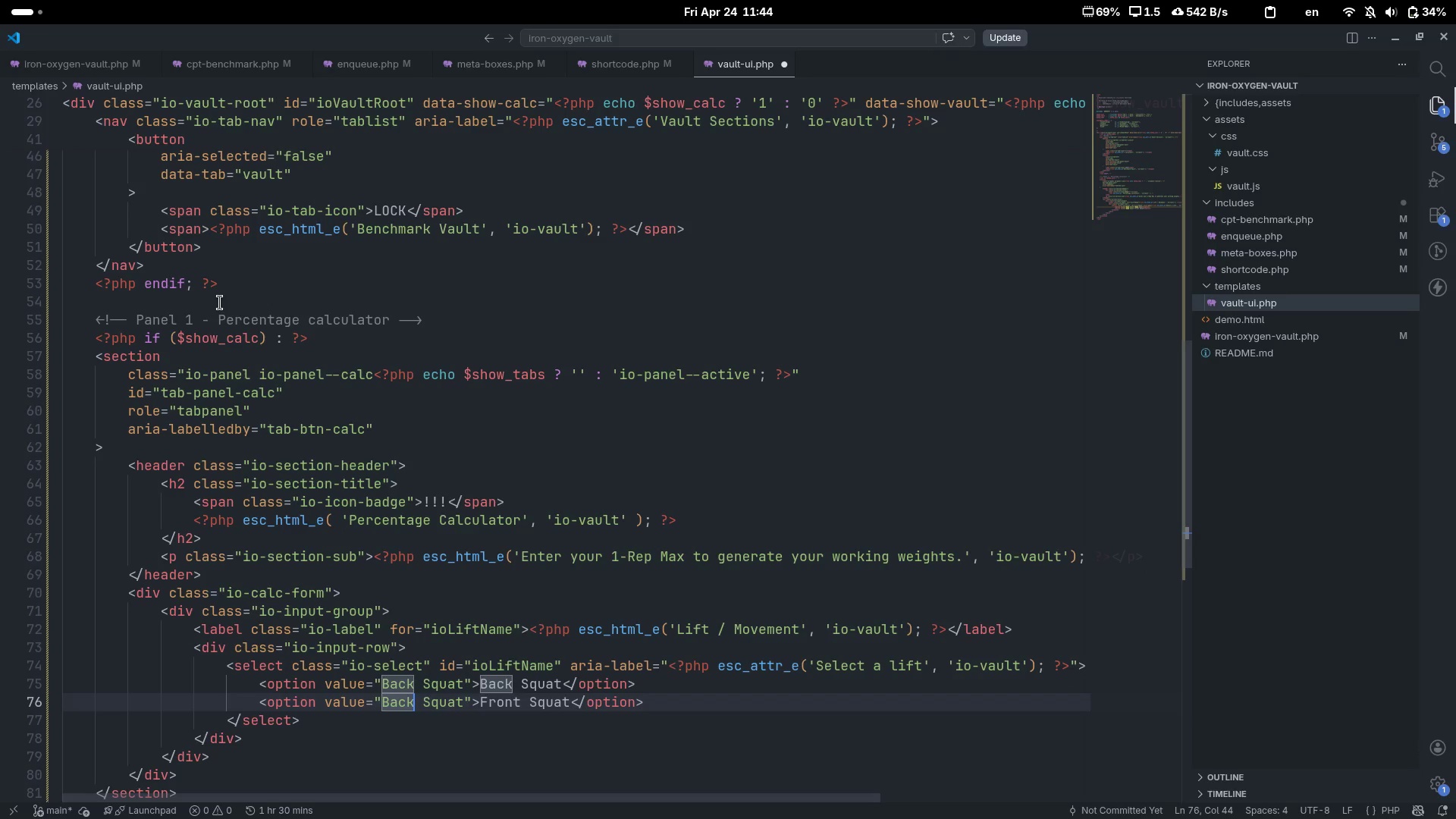 
key(Control+ControlLeft)
 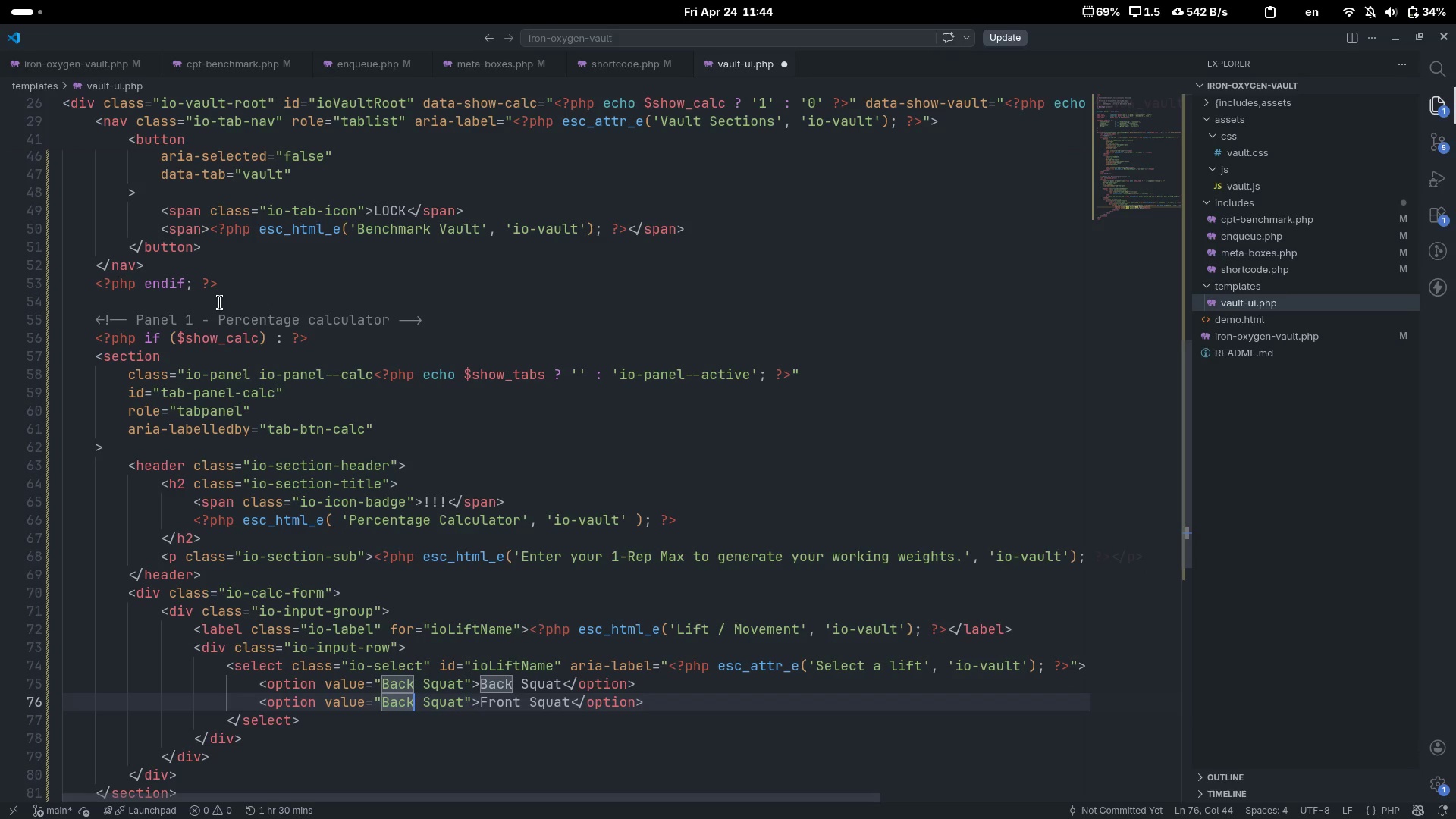 
key(Control+Backspace)
 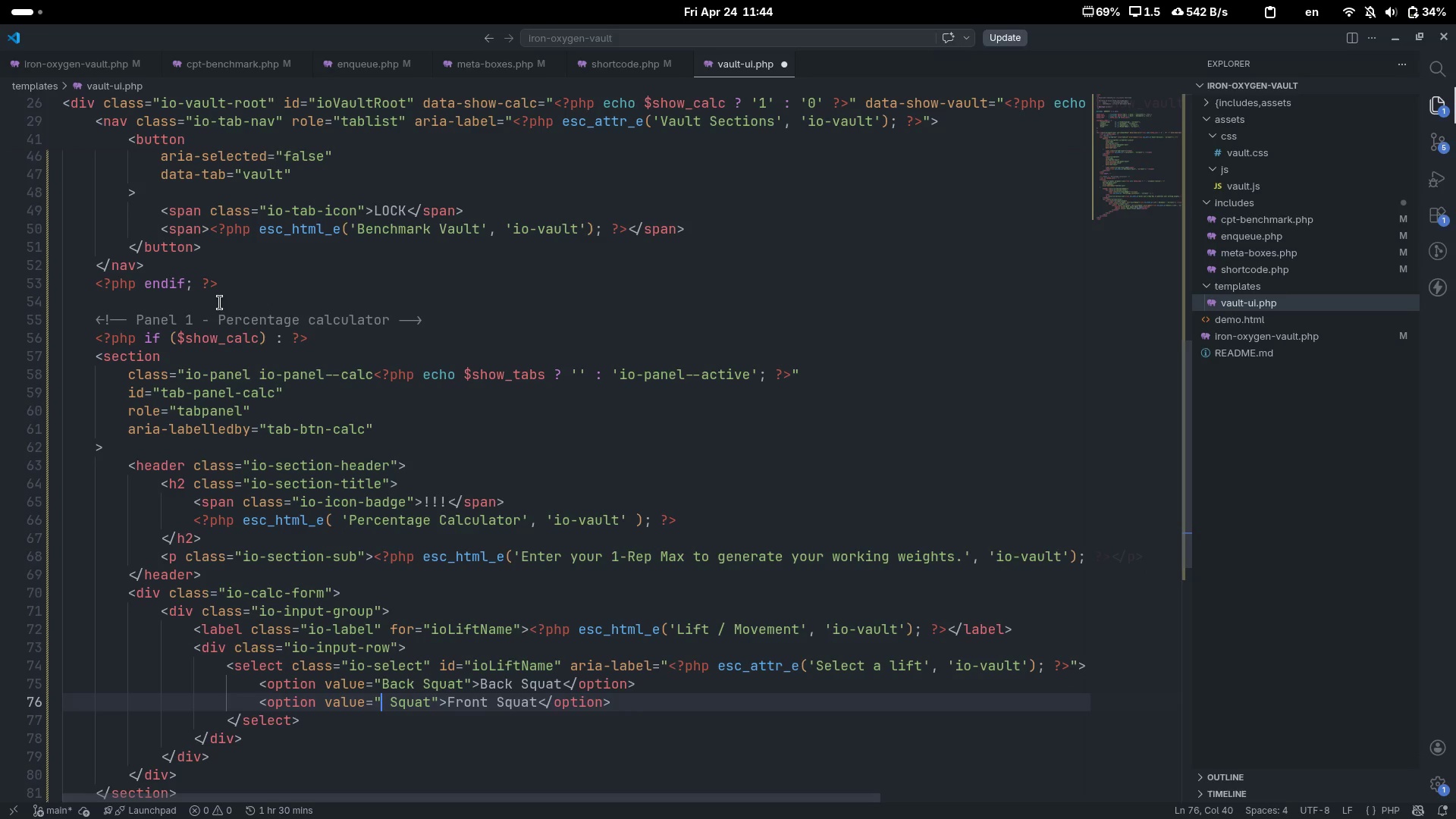 
type(Fo)
key(Backspace)
type(ton)
 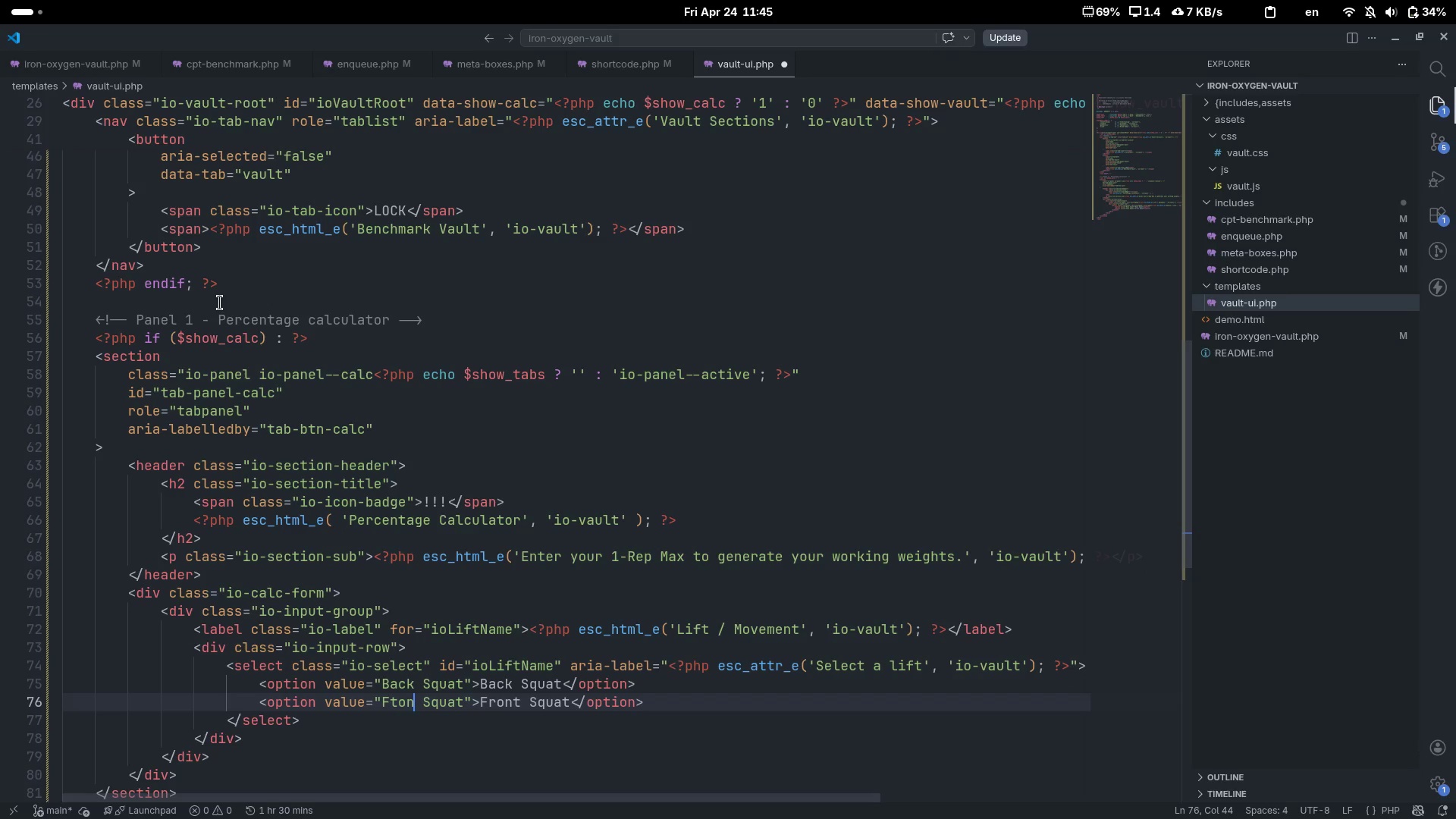 
key(Control+ControlLeft)
 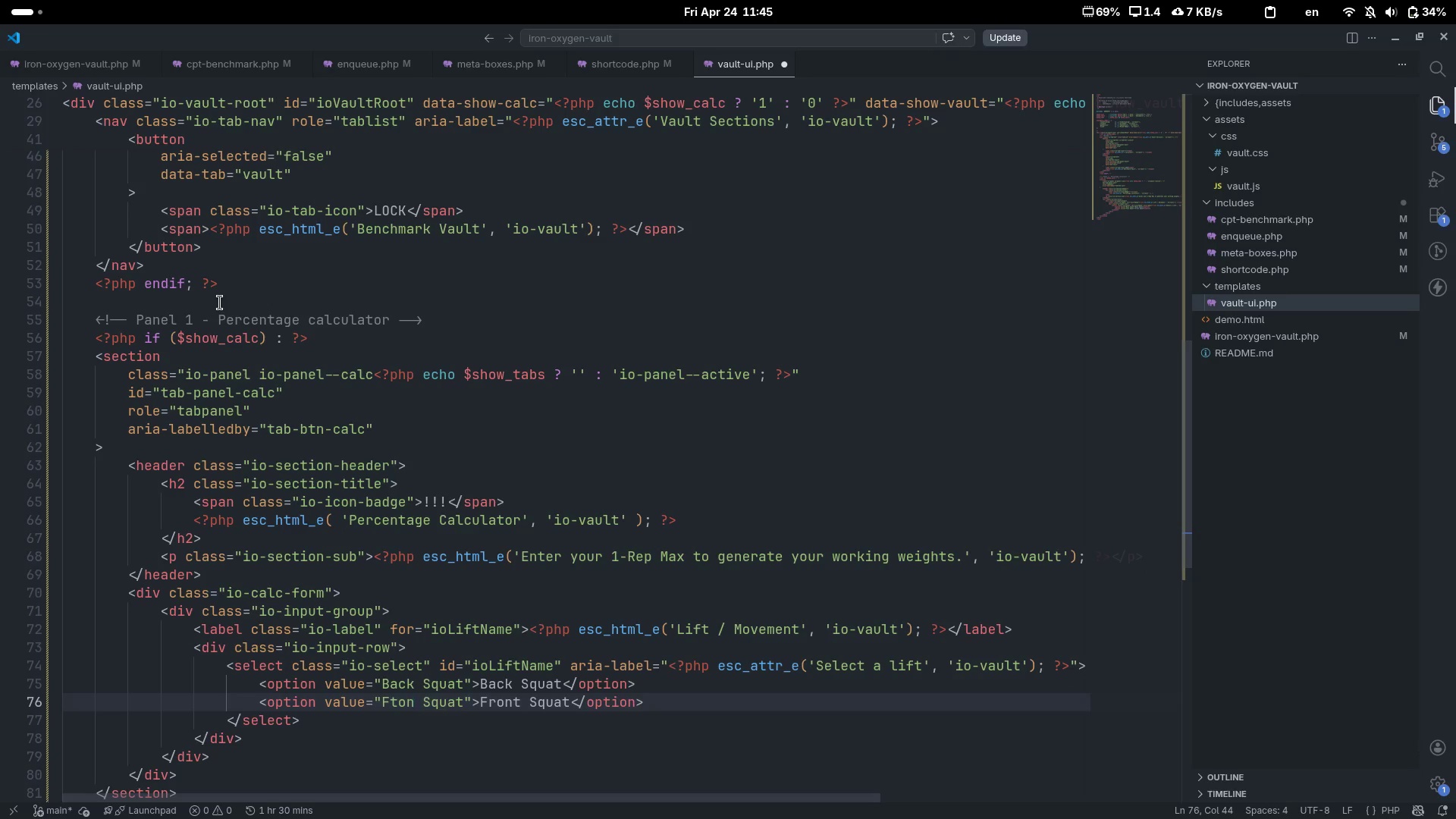 
key(Control+Backspace)
 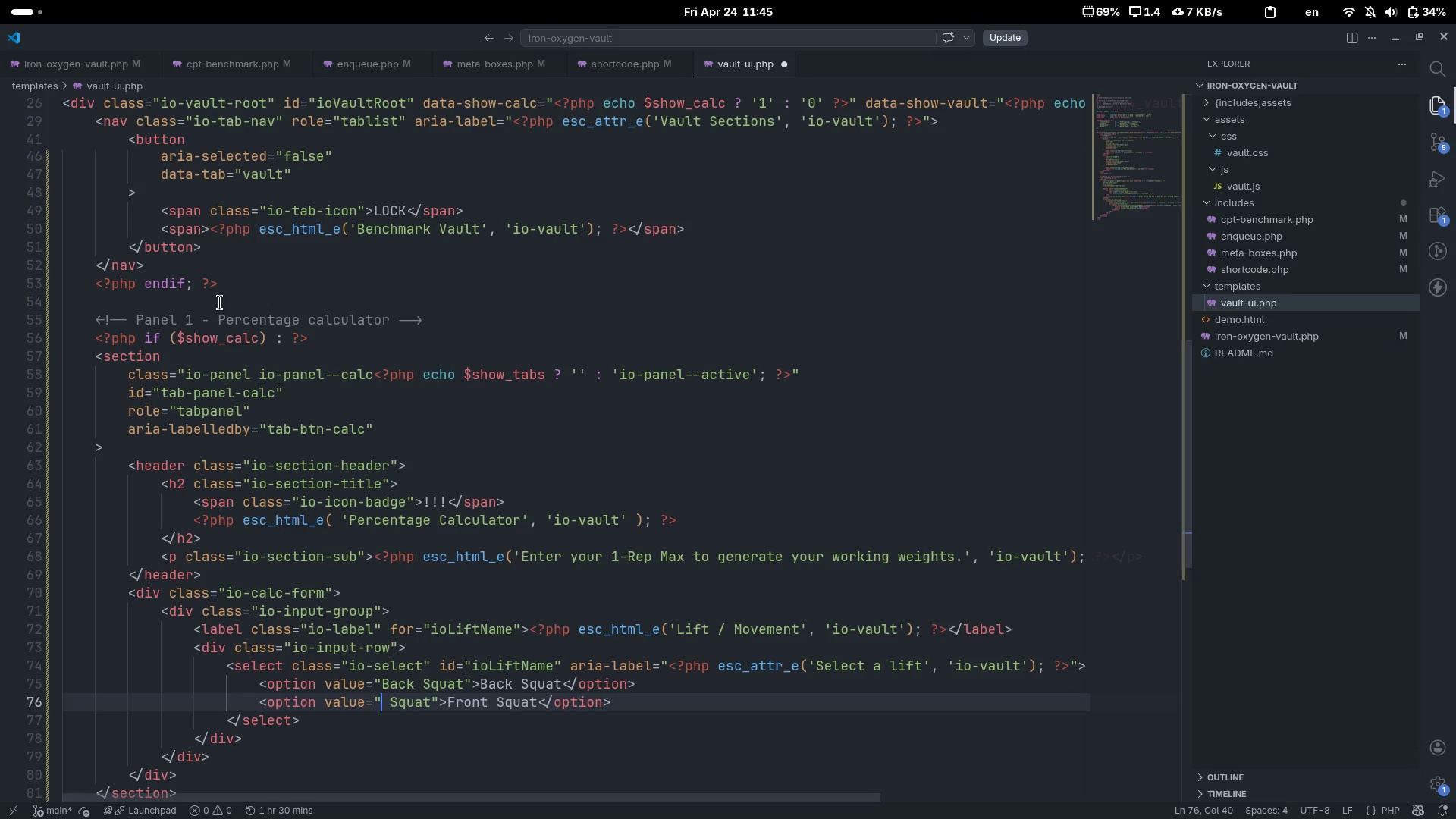 
type(Front)
 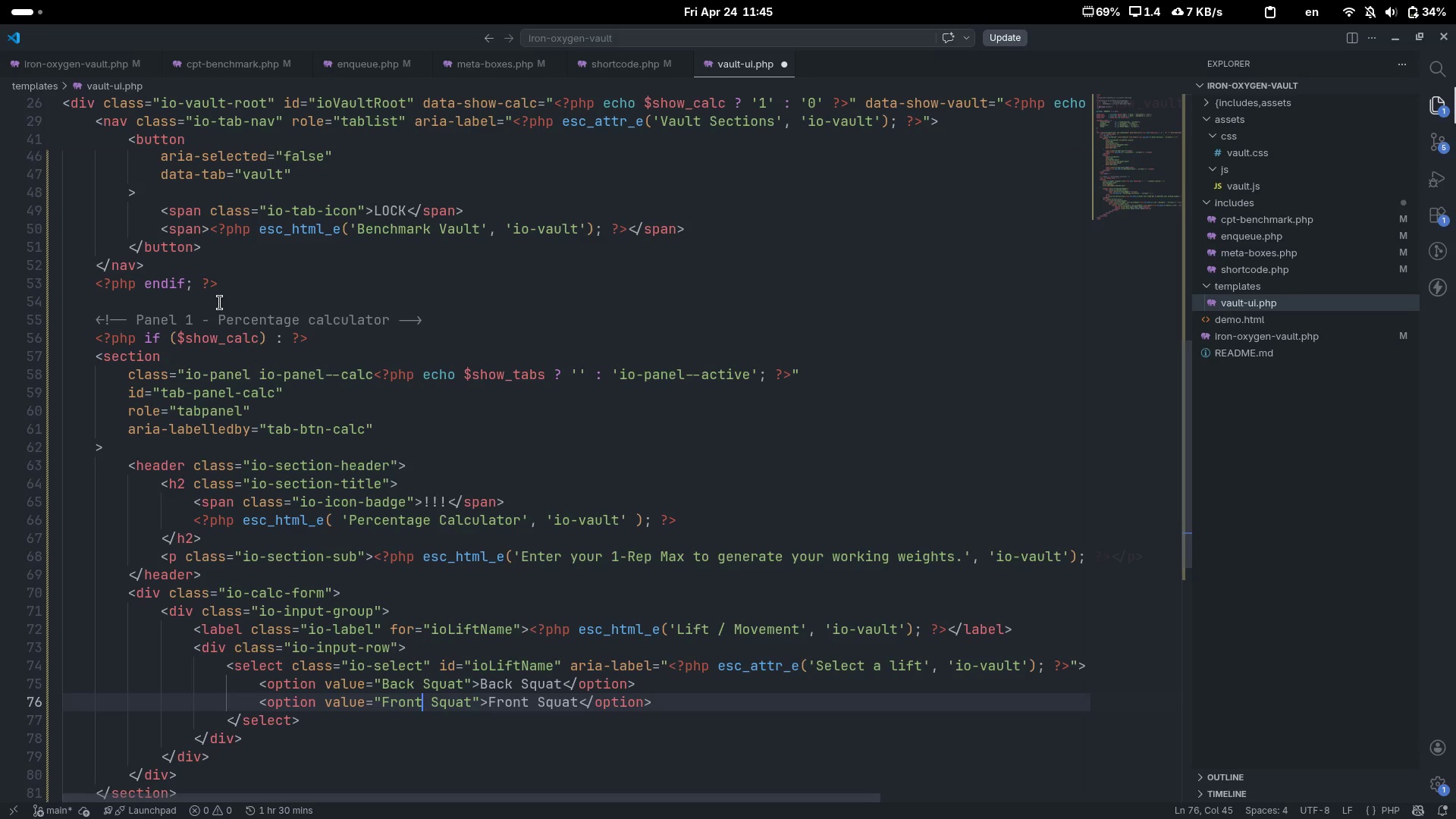 
key(Control+C)
 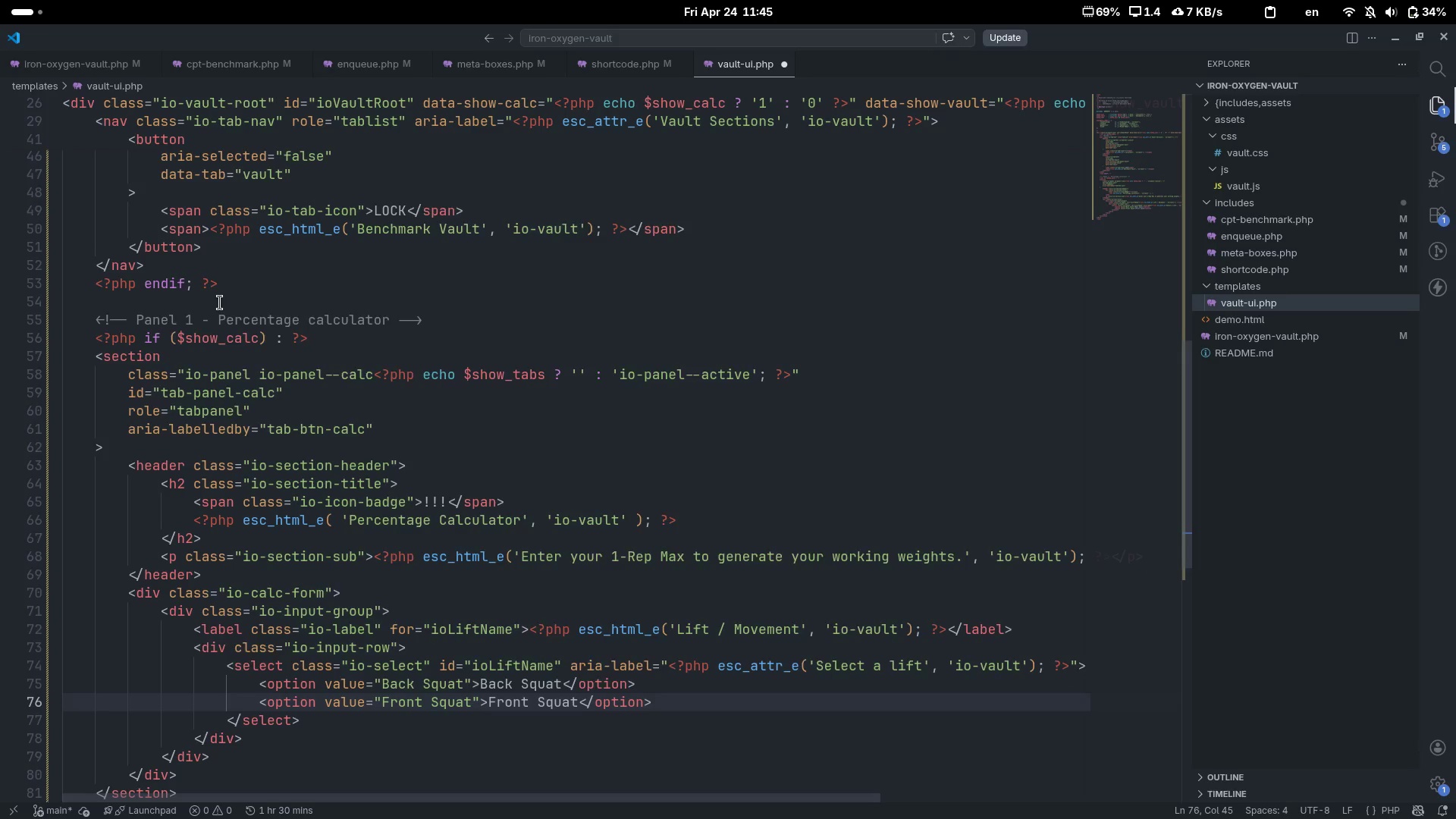 
key(Control+V)
 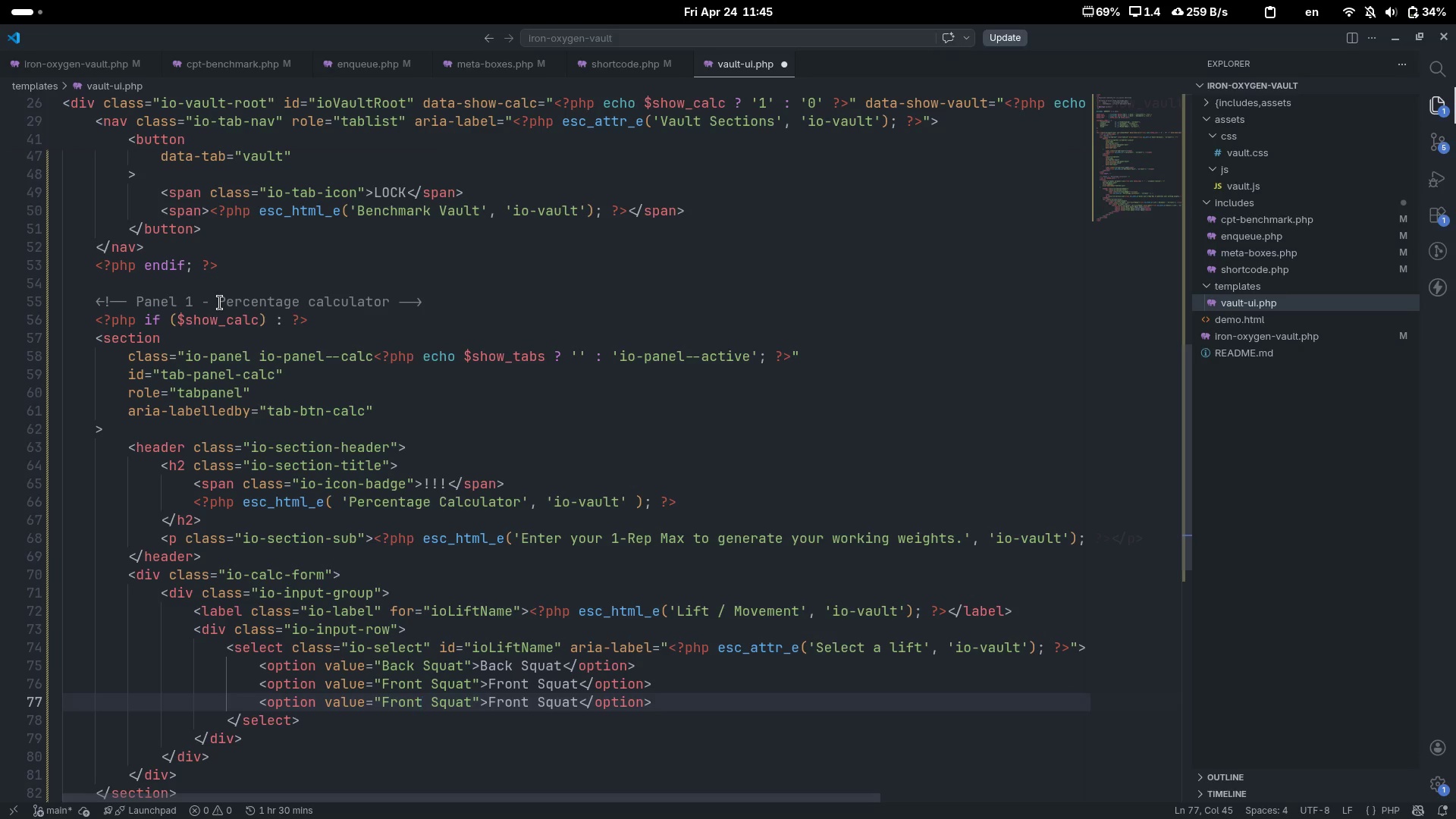 
key(Control+Backspace)
 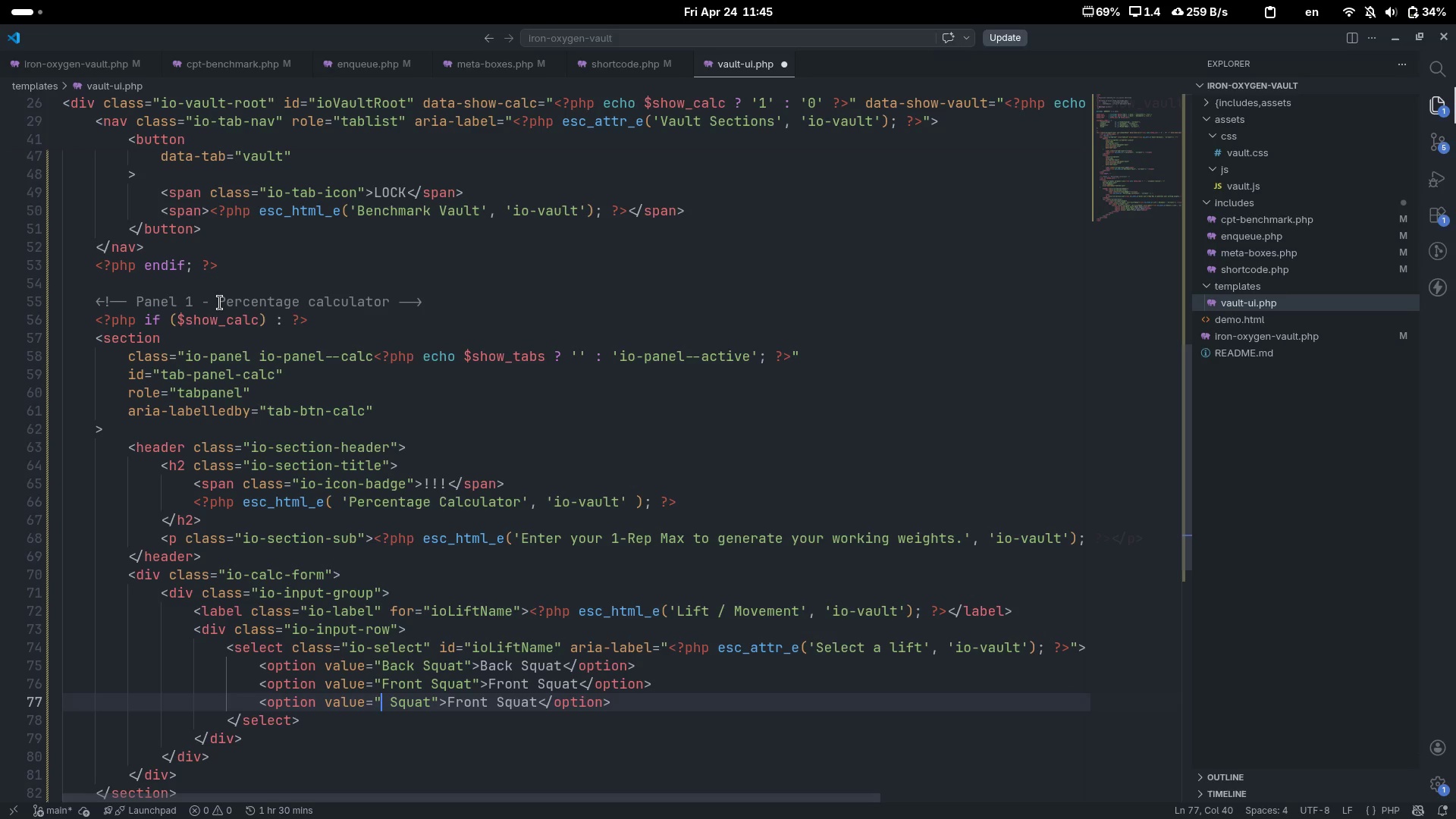 
type(Overhed)
key(Backspace)
type(ad)
 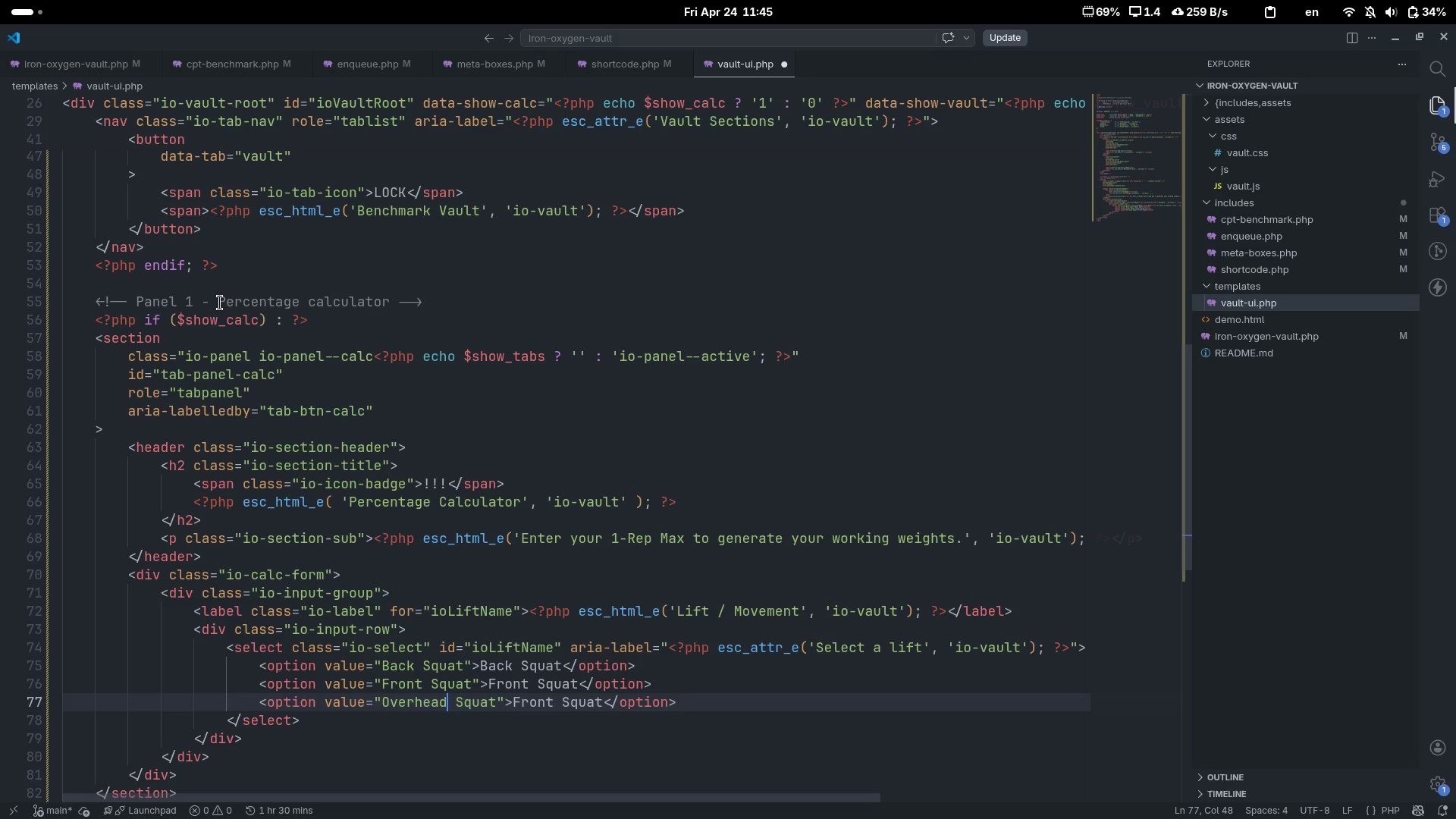 
key(Control+ArrowRight)
 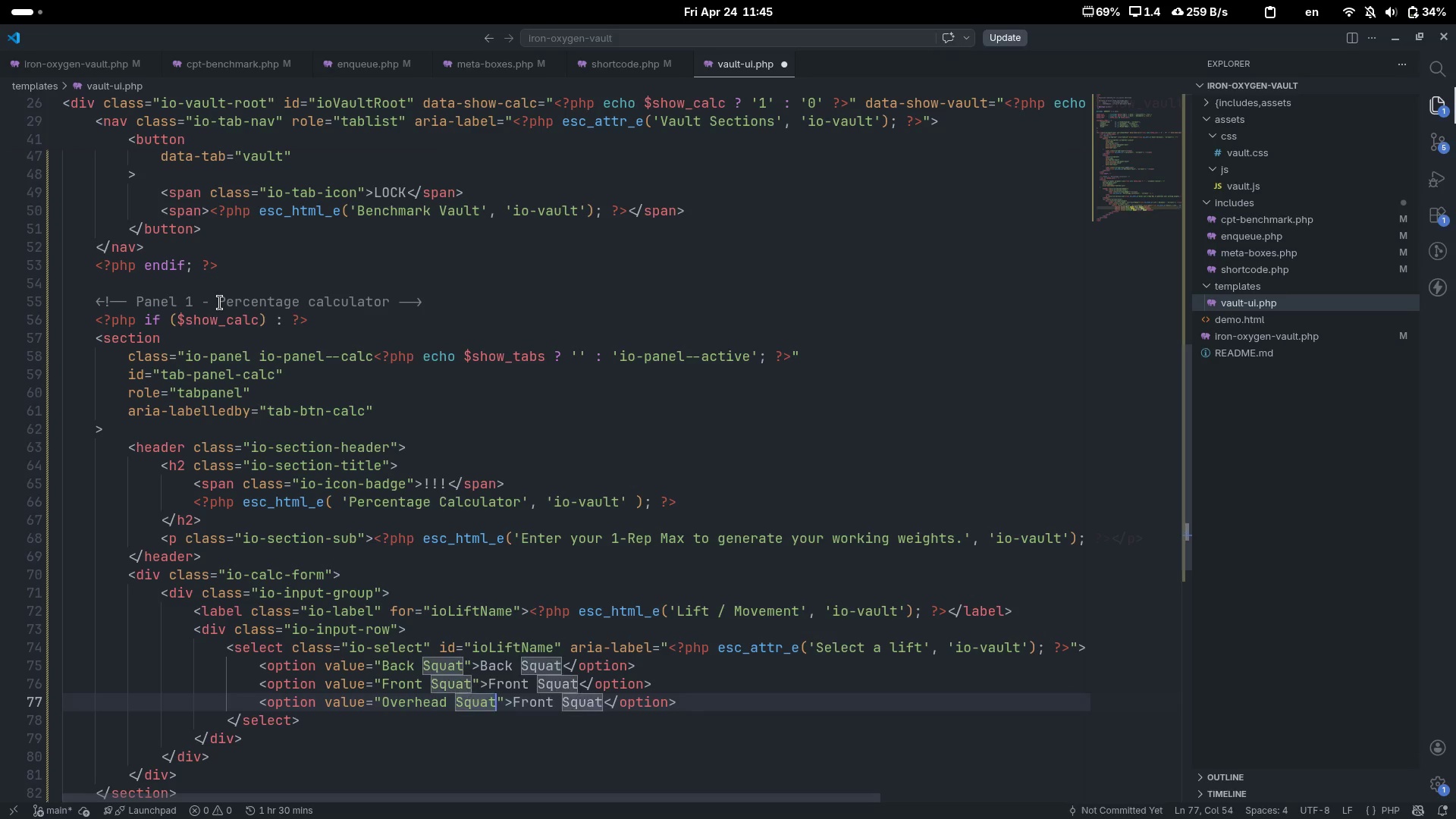 
key(Control+ArrowRight)
 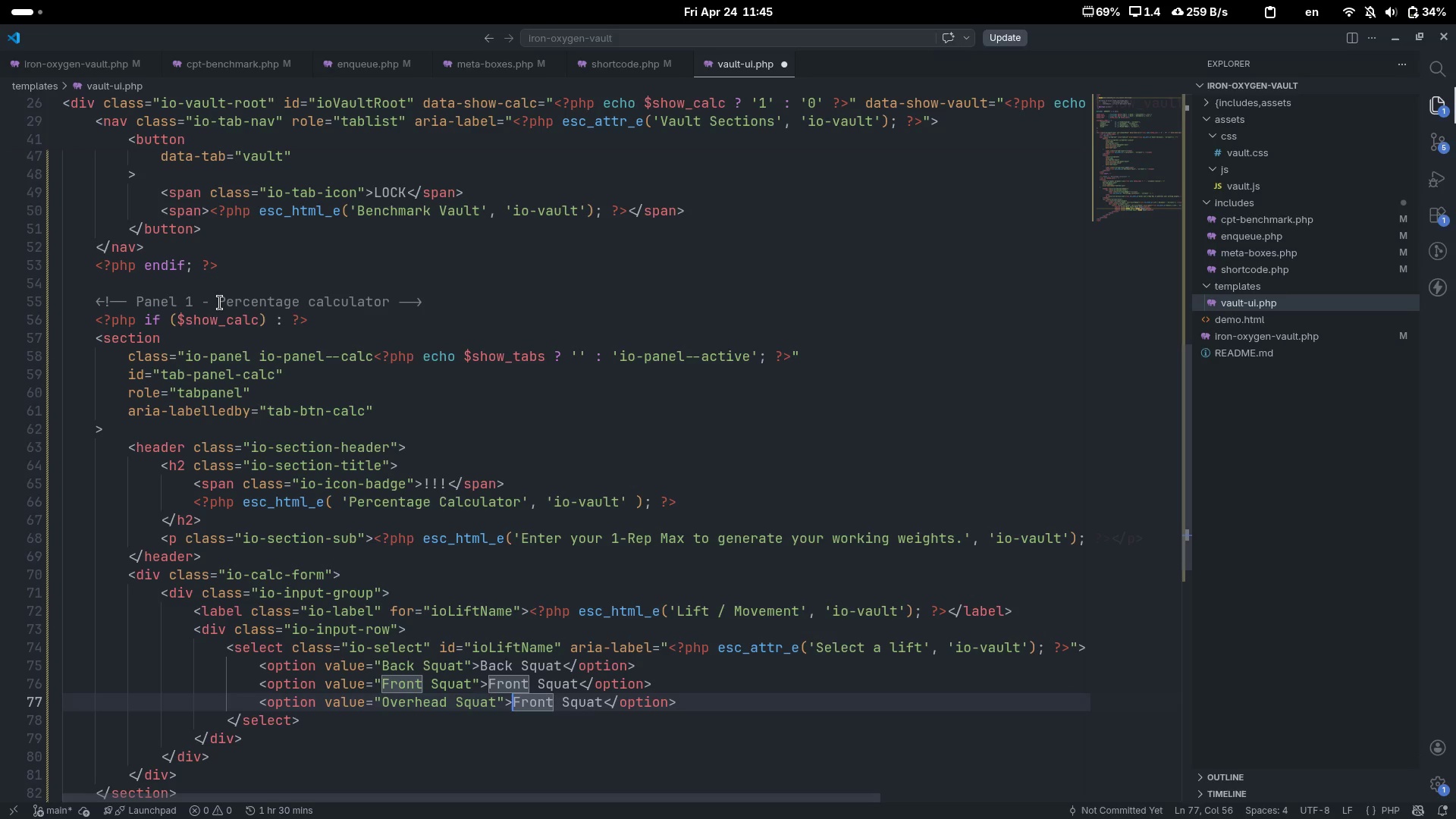 
key(Control+Delete)
 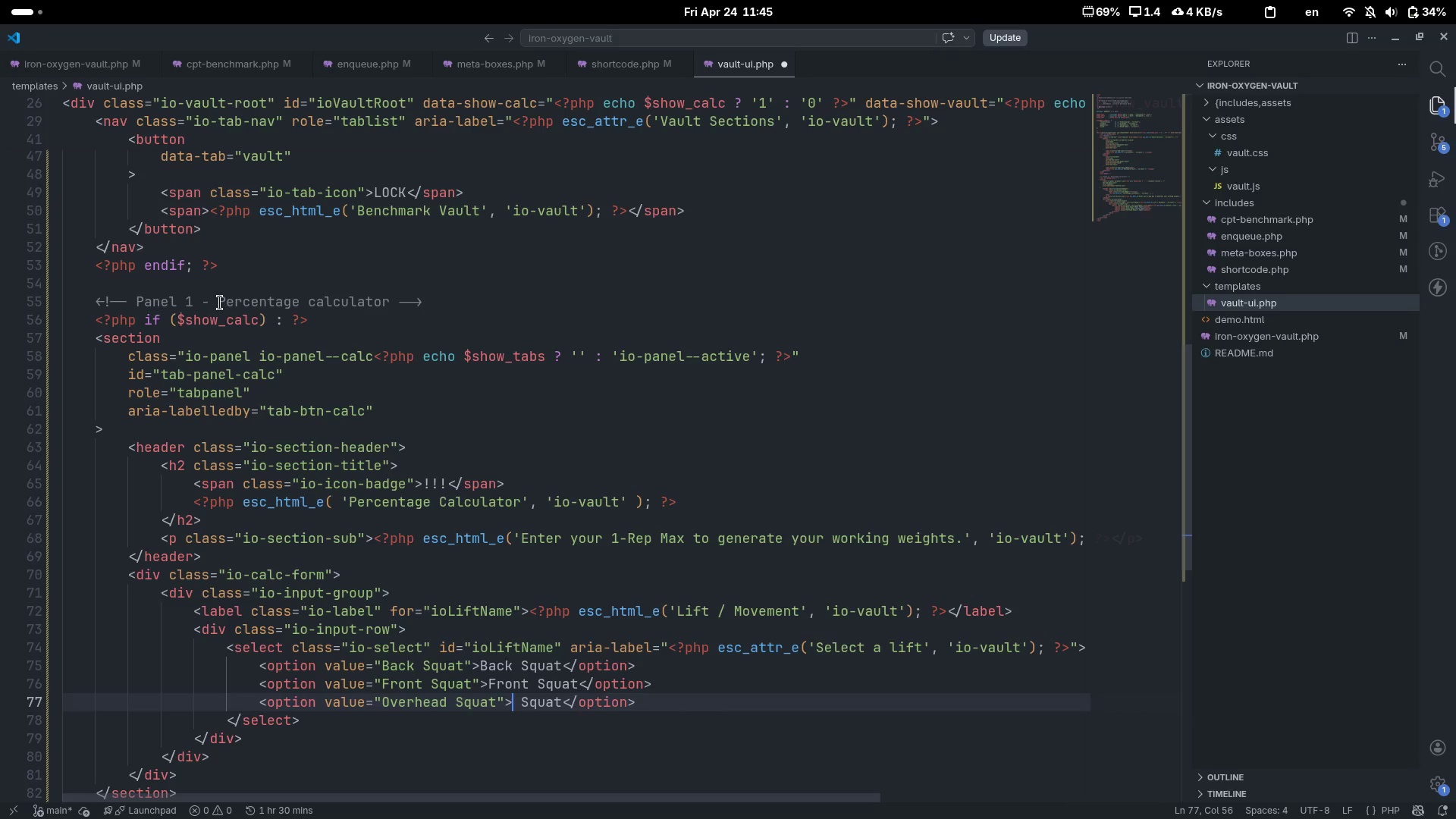 
type(Overhead)
 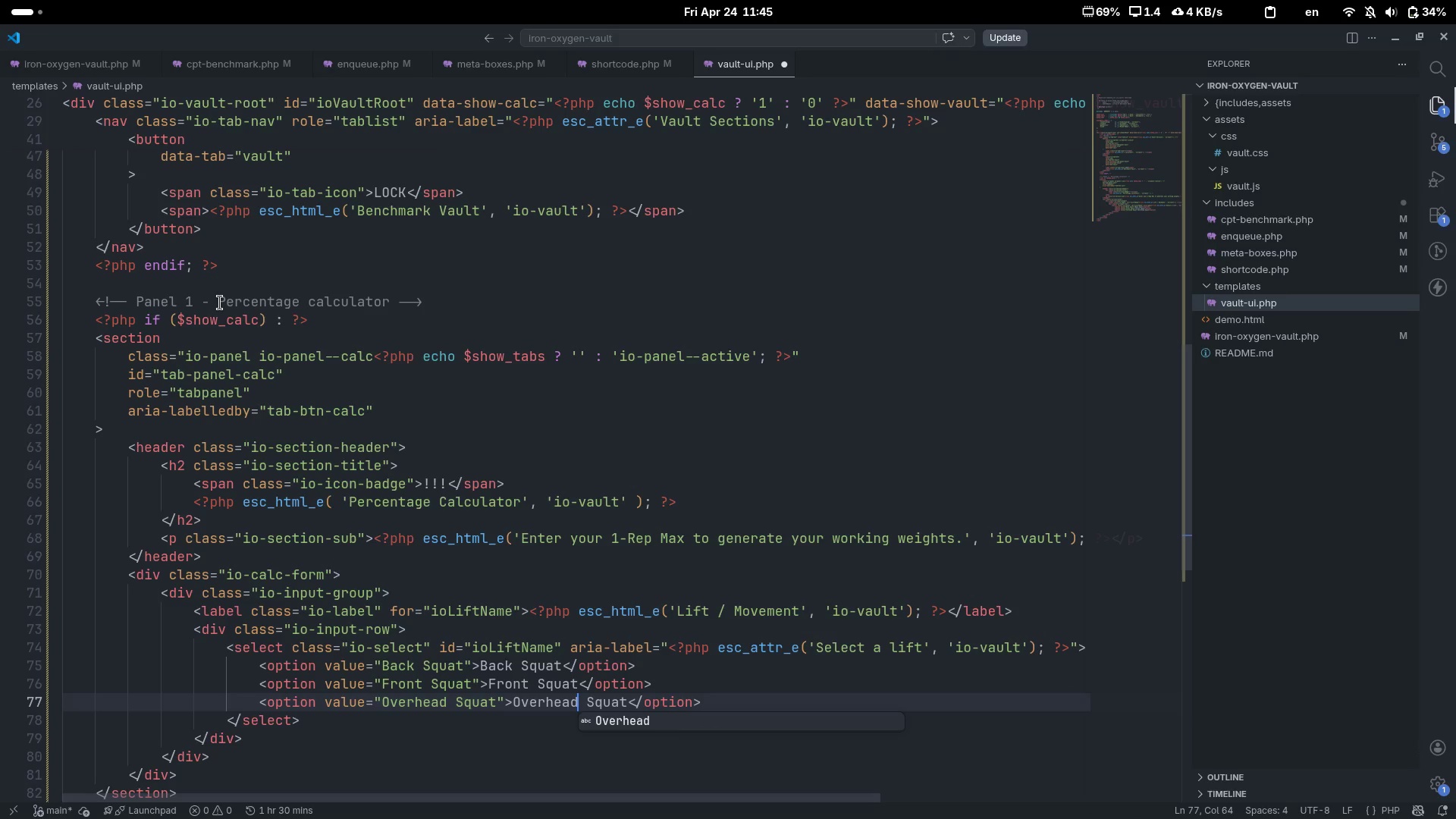 
key(Control+C)
 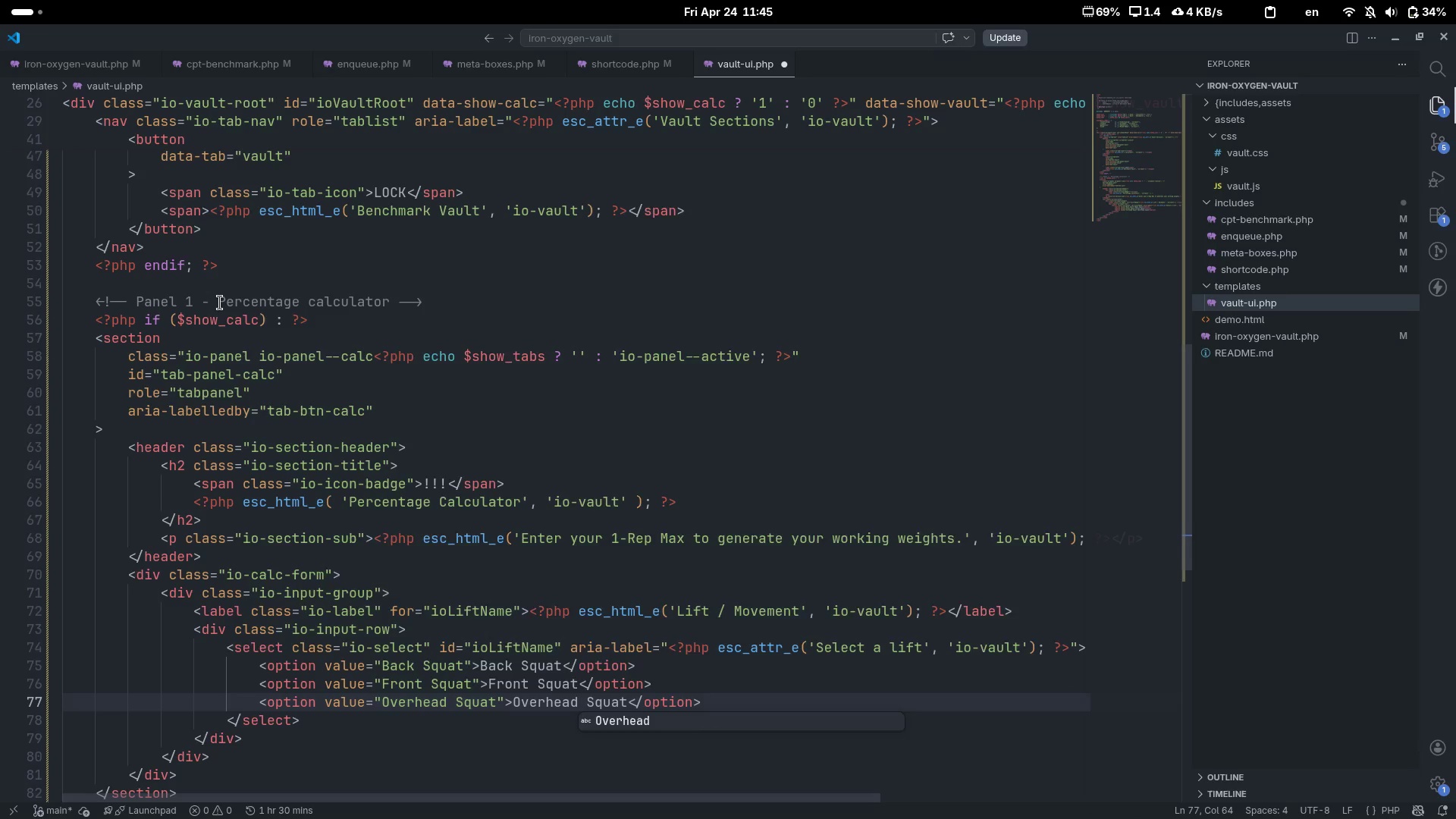 
key(Control+V)
 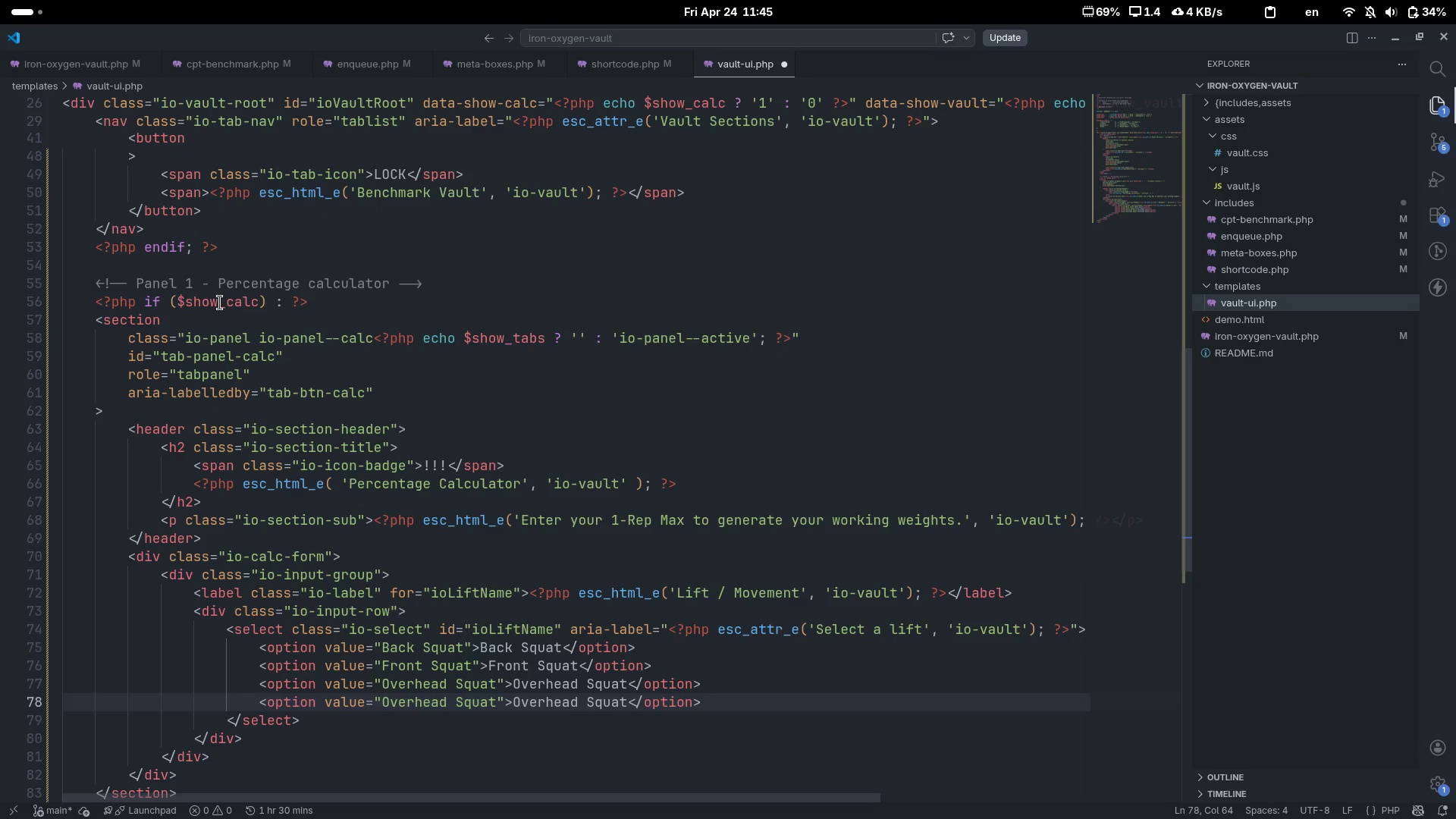 
key(Control+Backspace)
 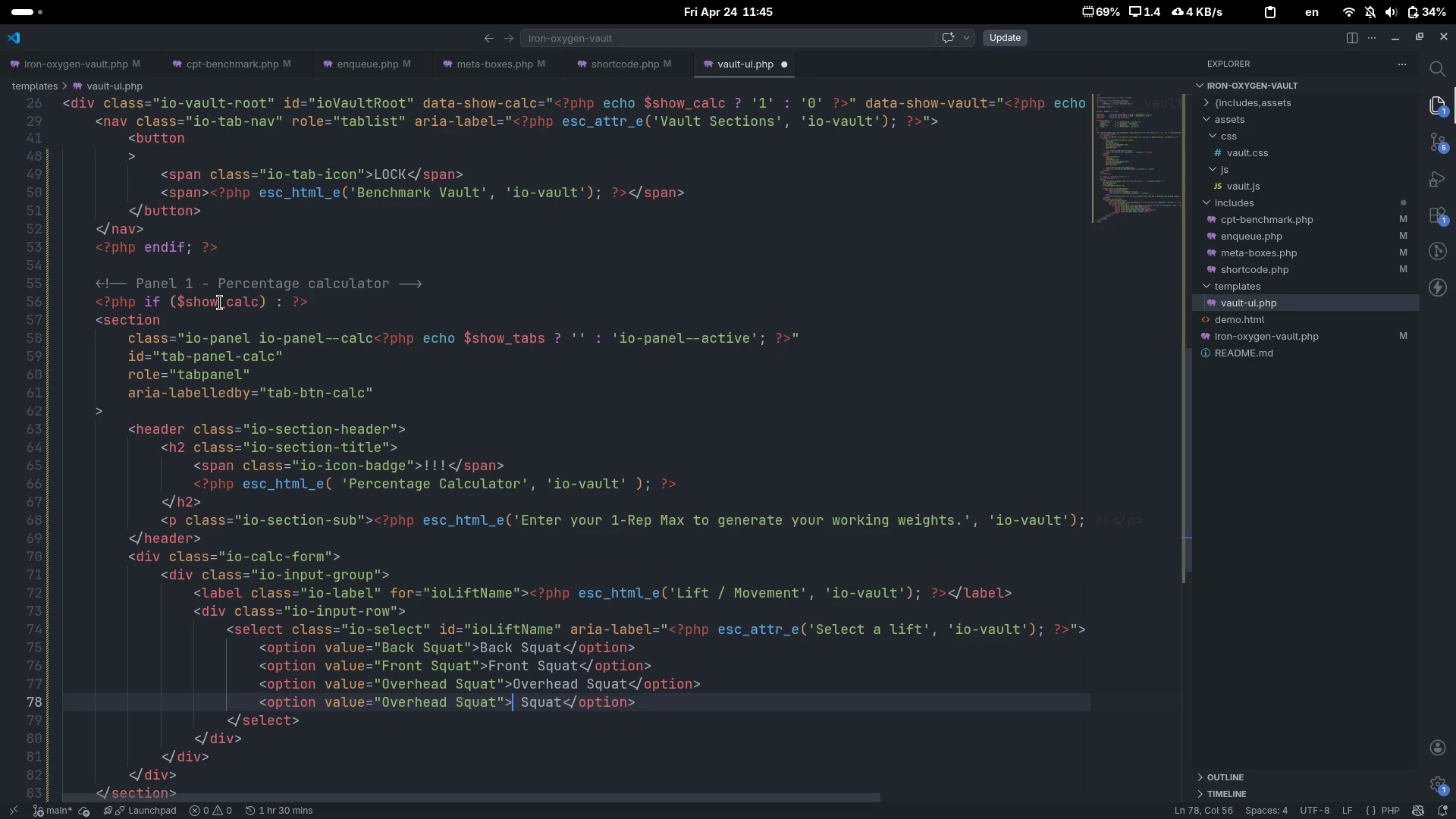 
key(Control+Delete)
 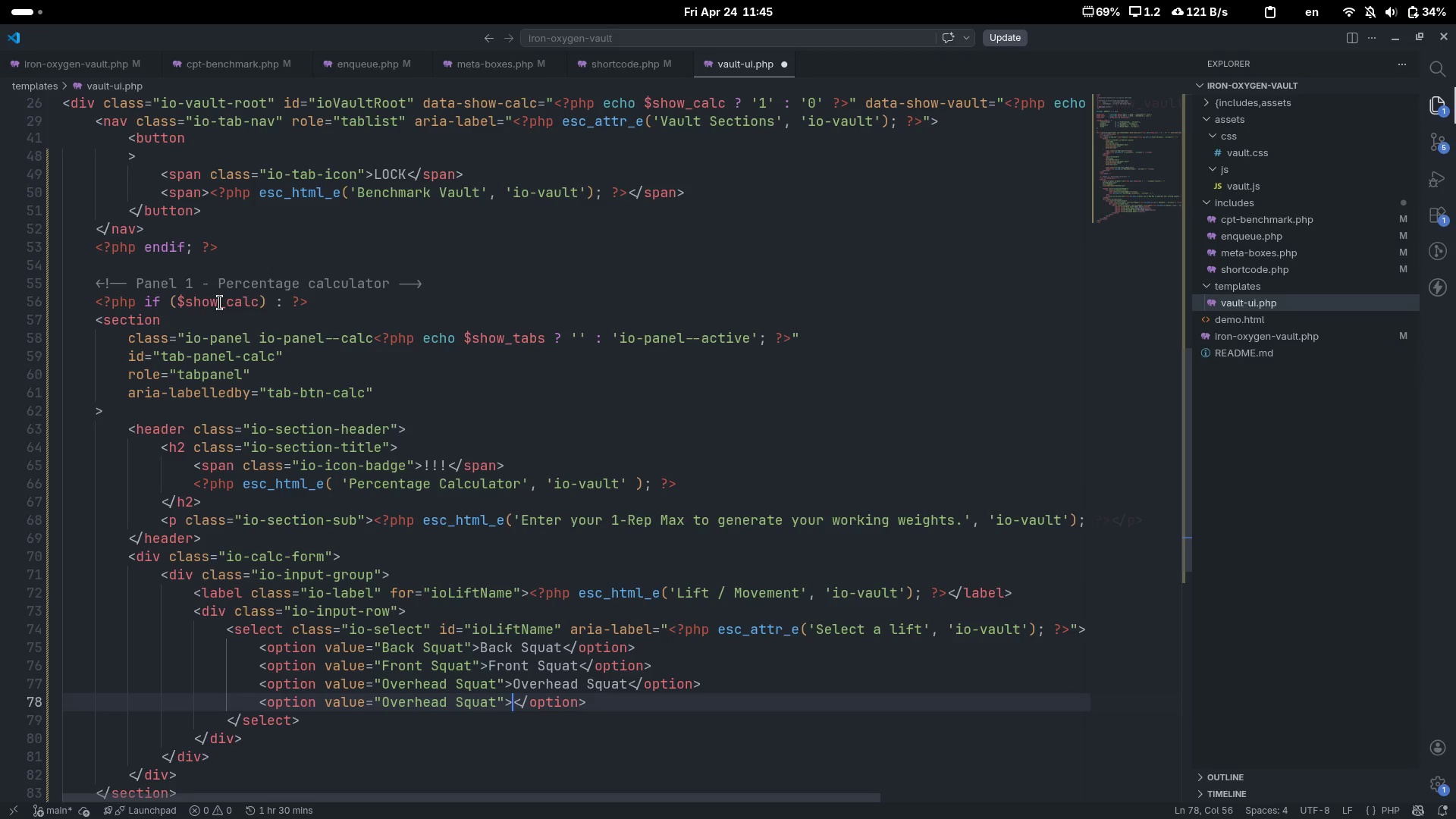 
type(Deadlift)
 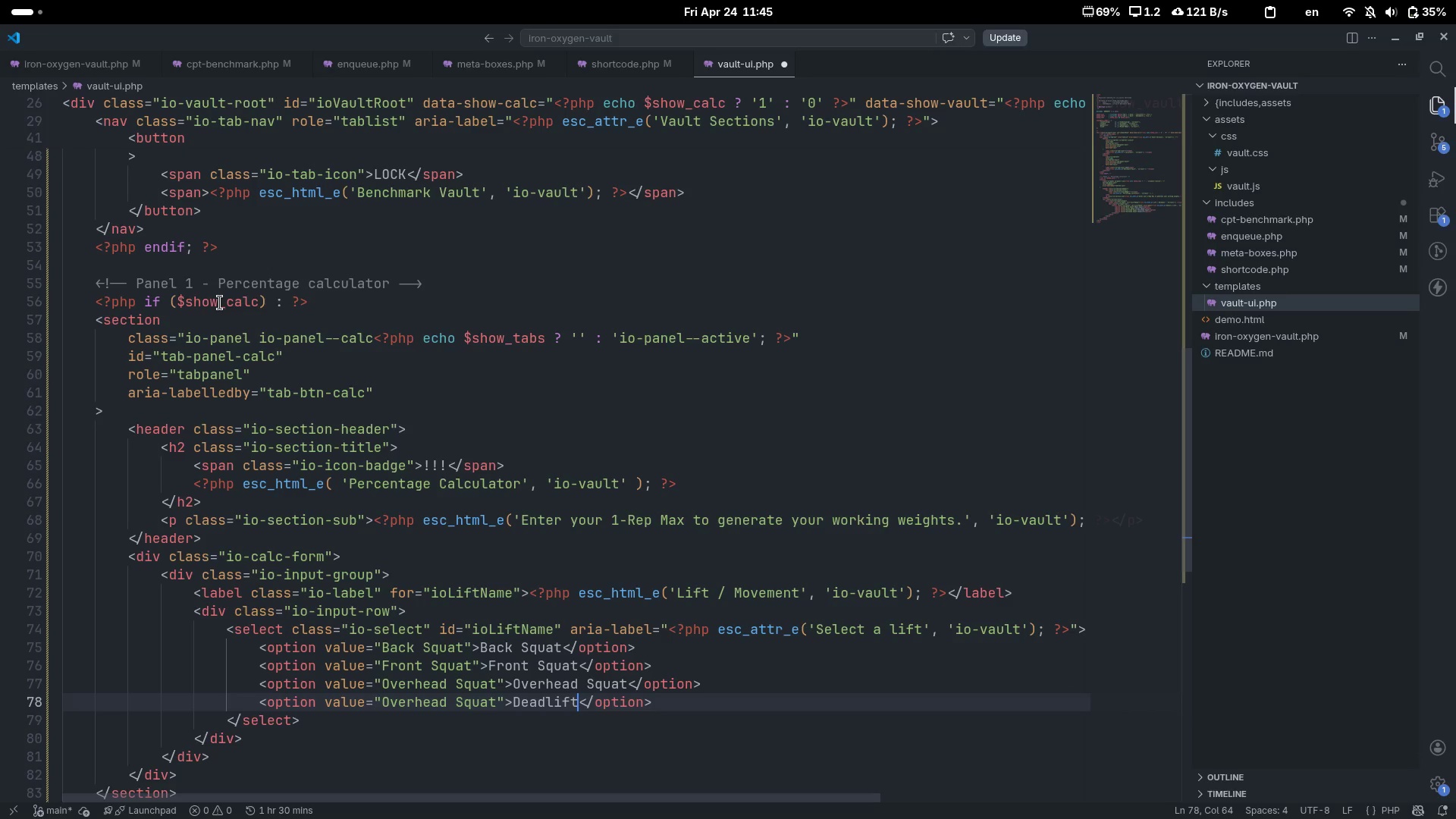 
key(Control+Shift+ShiftLeft)
 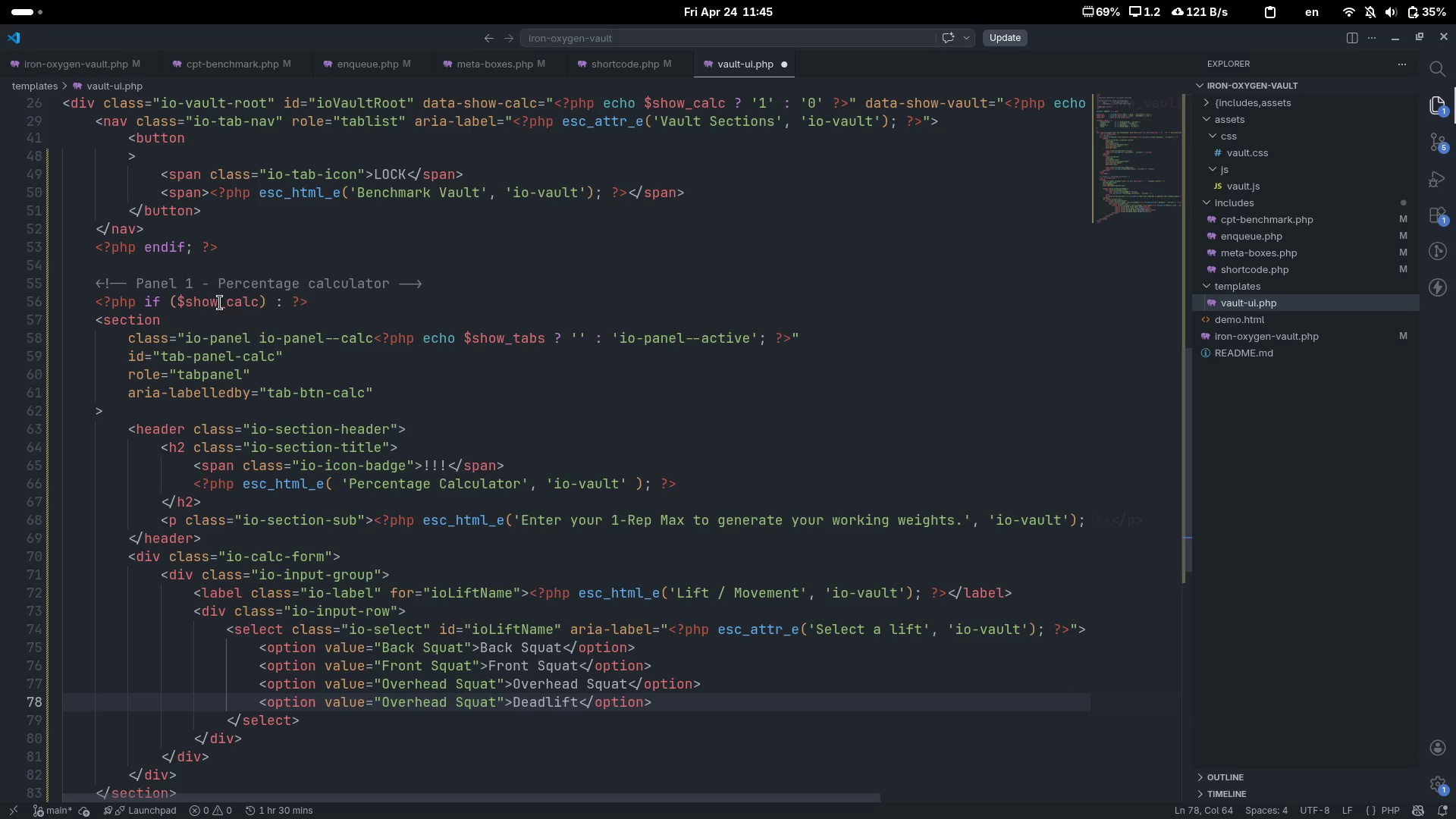 
key(Control+Shift+ArrowLeft)
 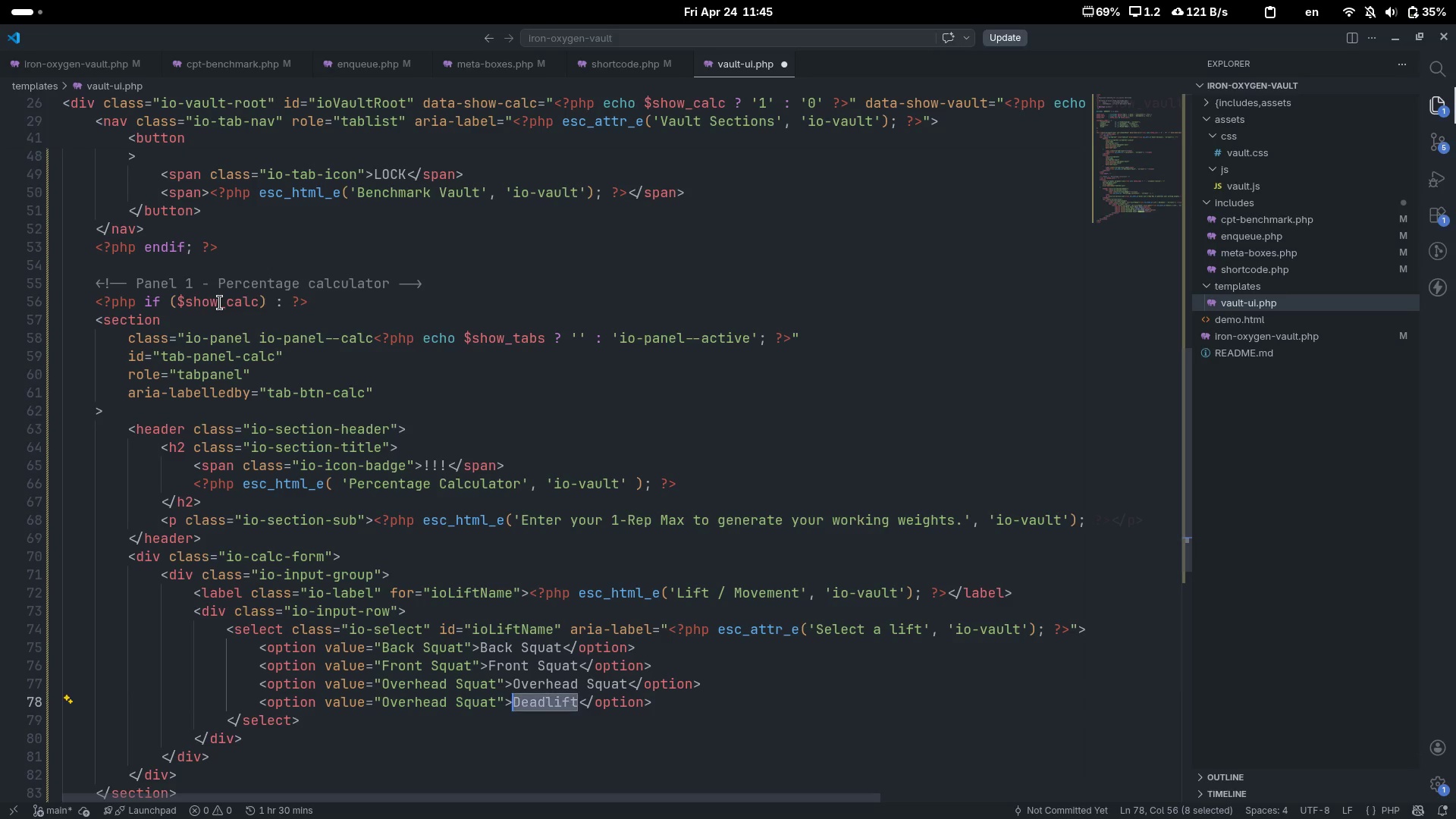 
key(Control+C)
 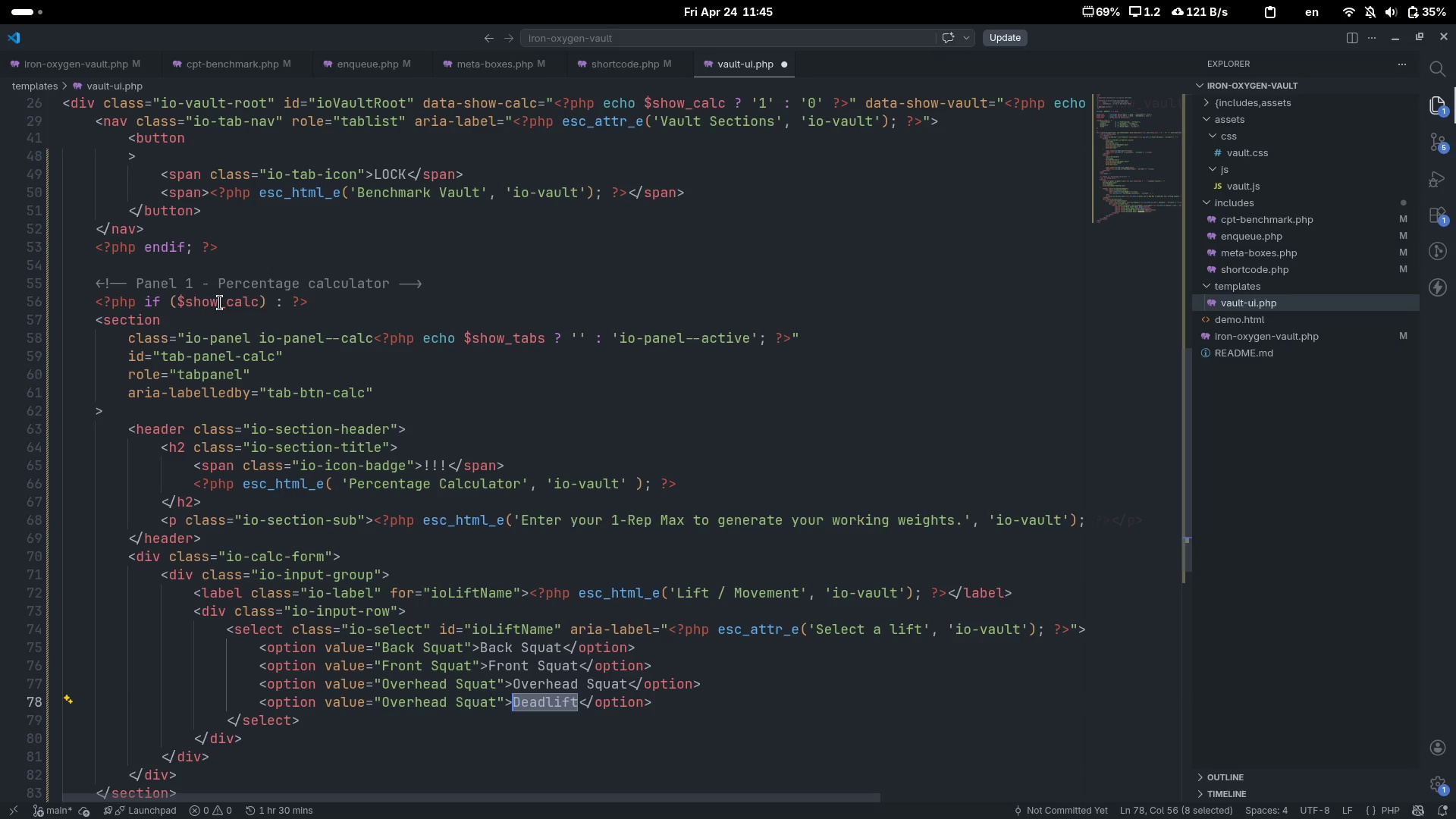 
key(ArrowLeft)
 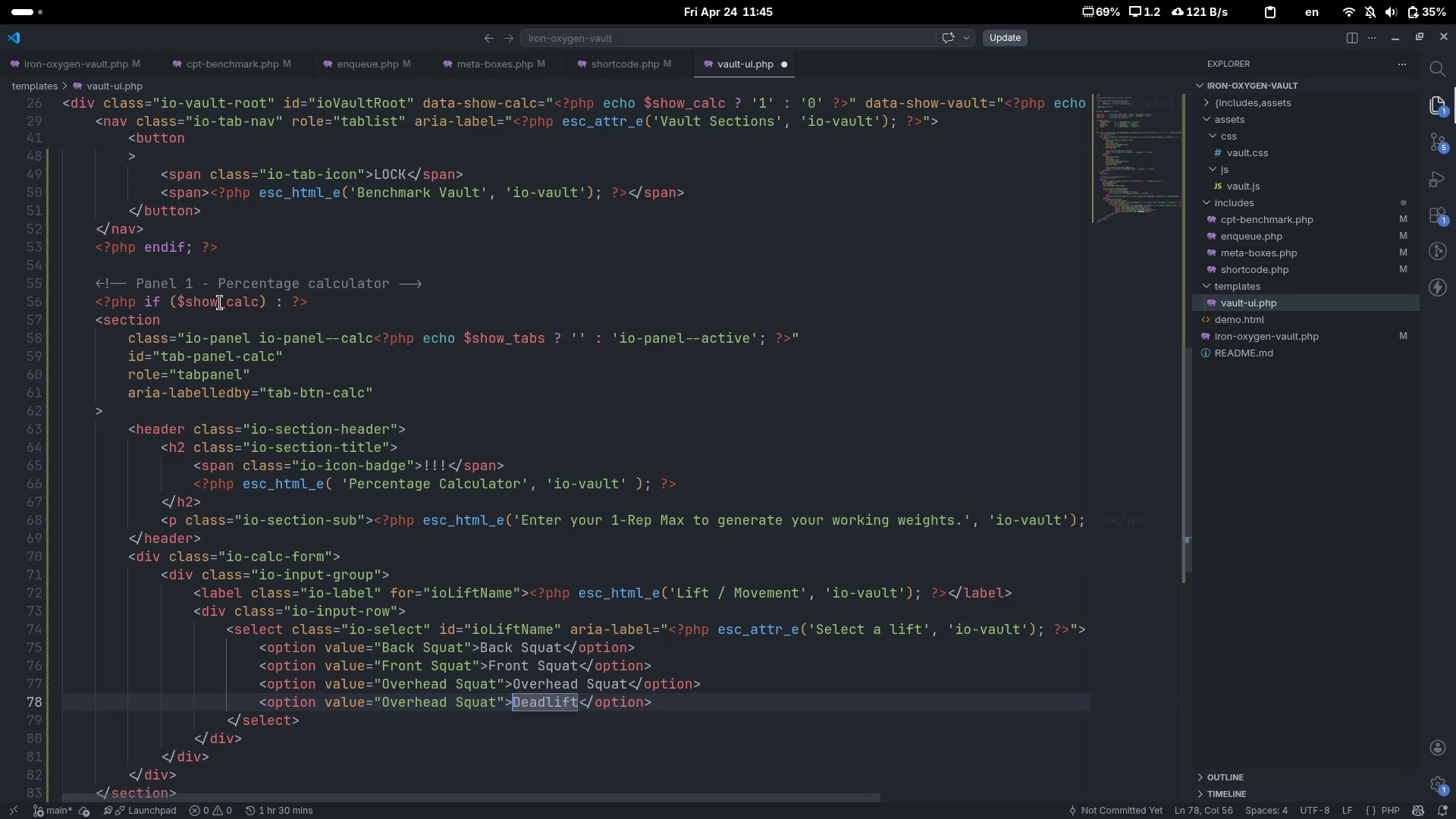 
key(ArrowLeft)
 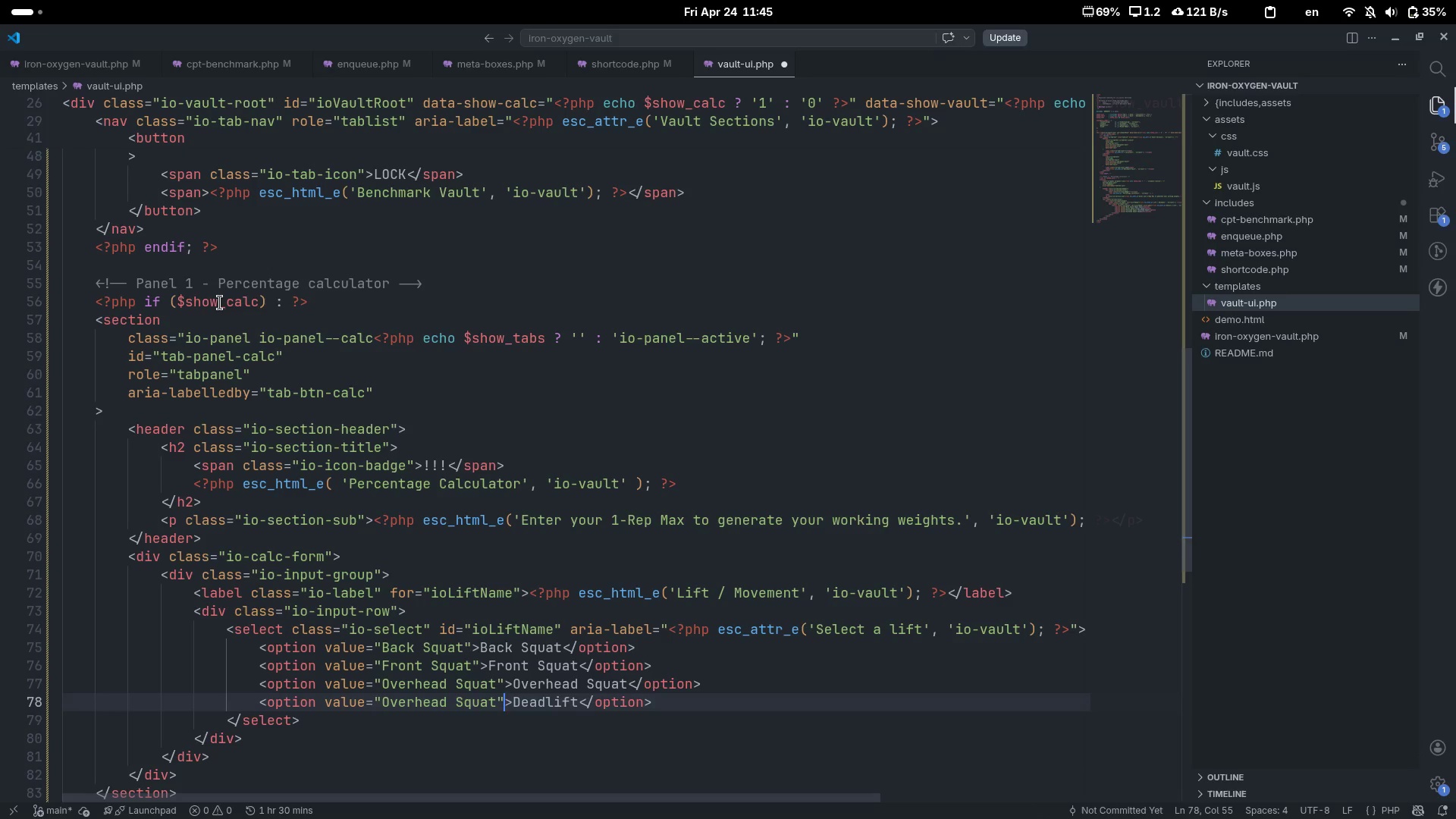 
key(ArrowLeft)
 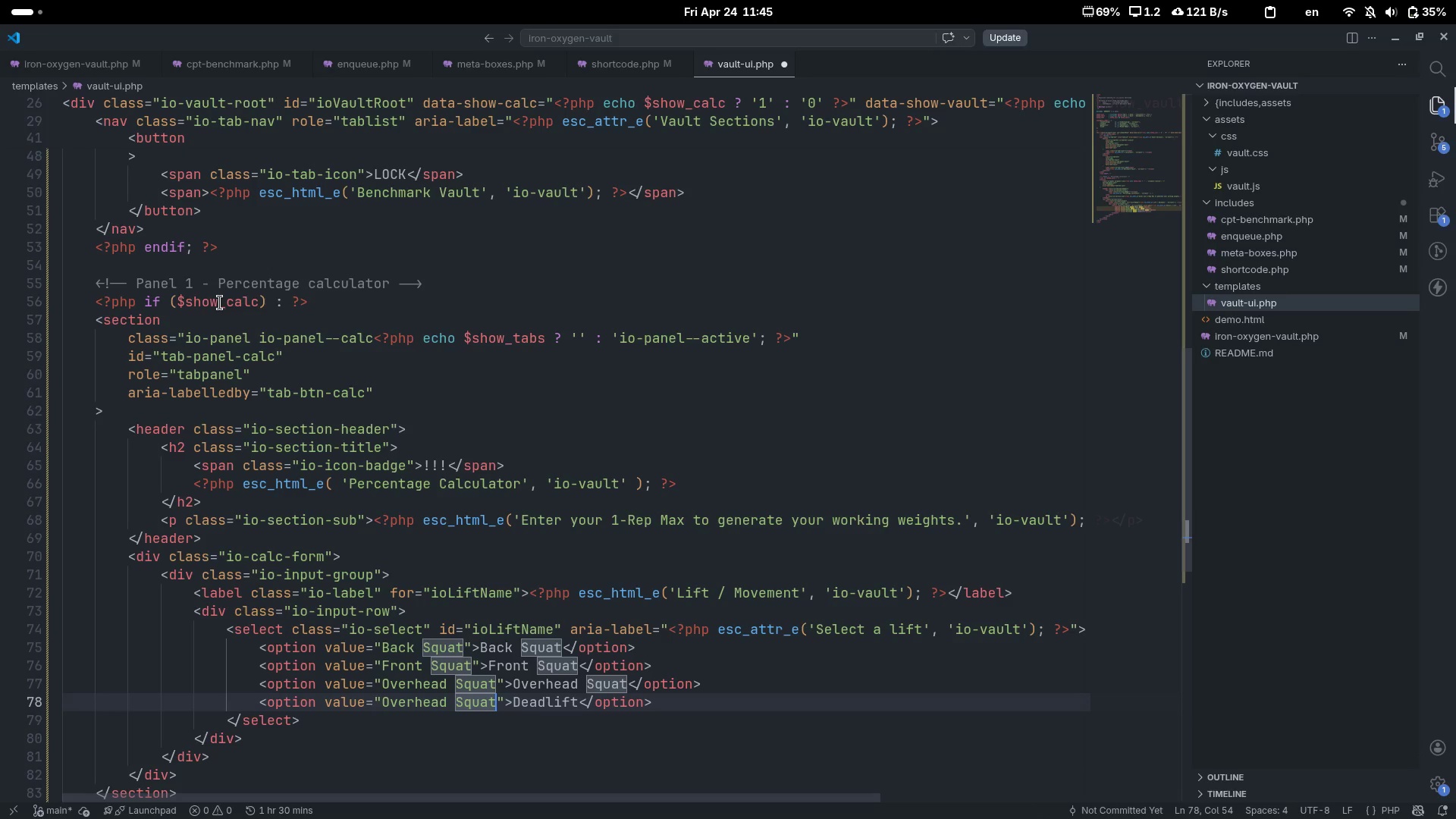 
key(Control+Backspace)
 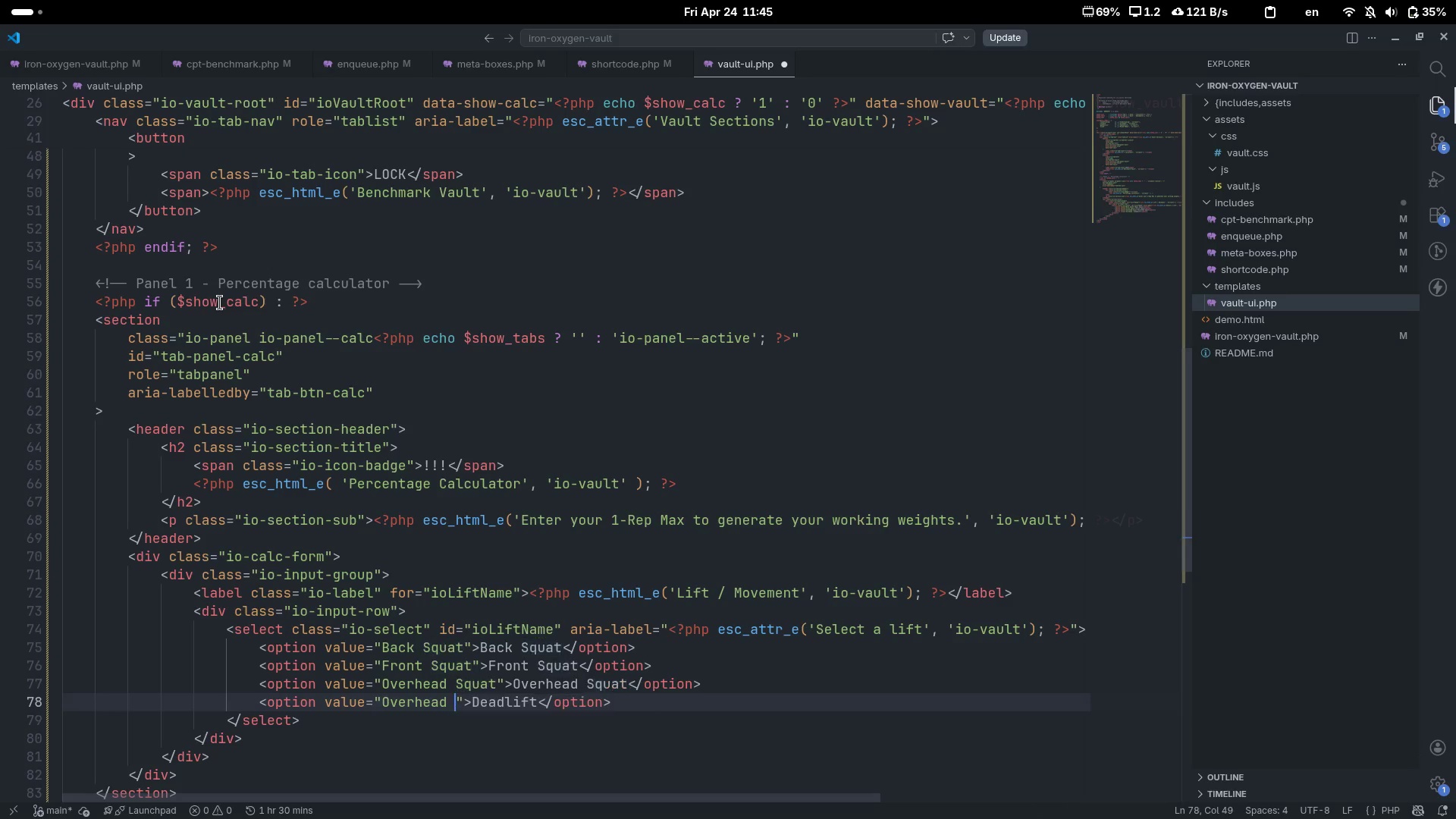 
key(Control+Backspace)
 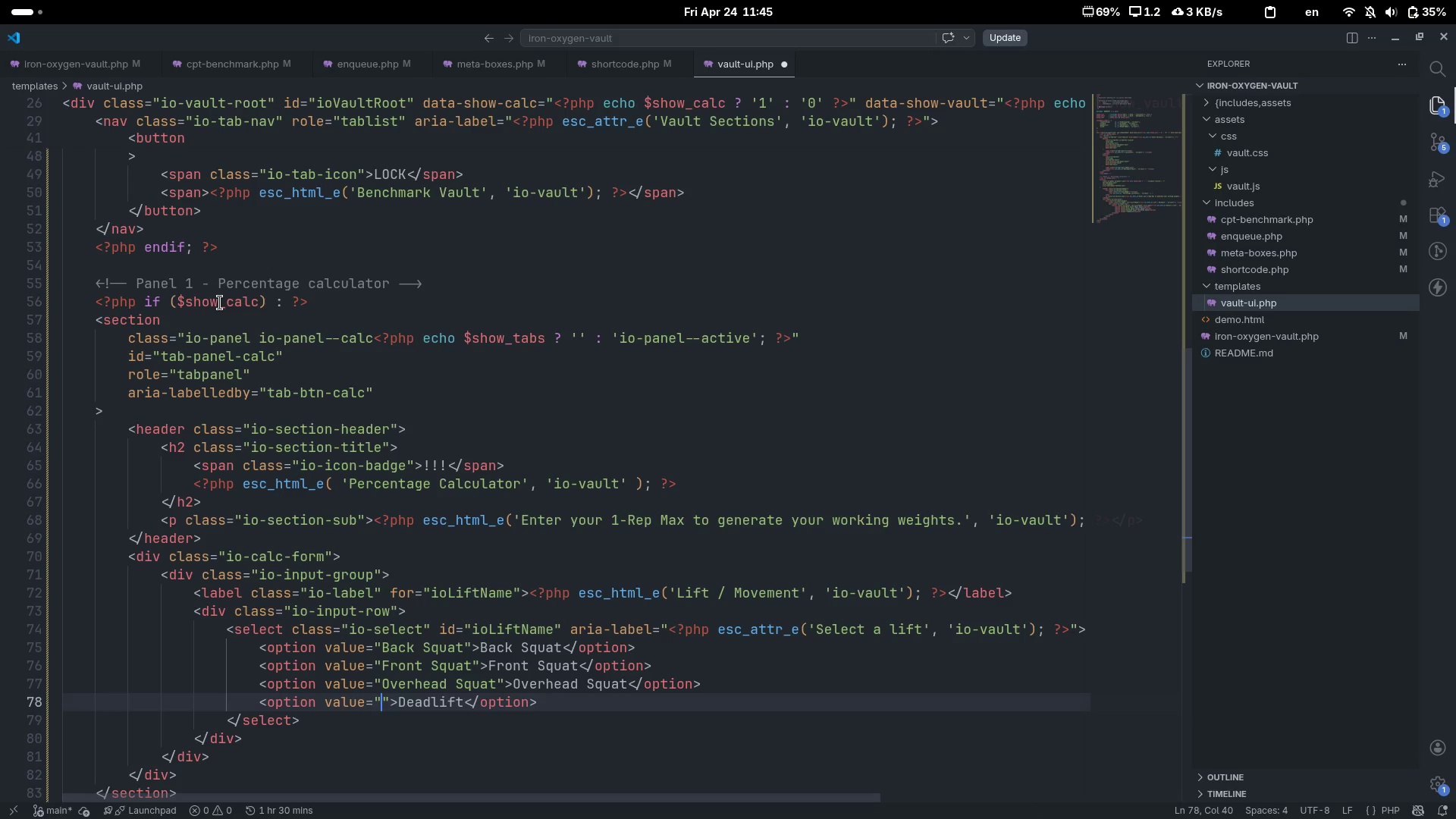 
key(Control+V)
 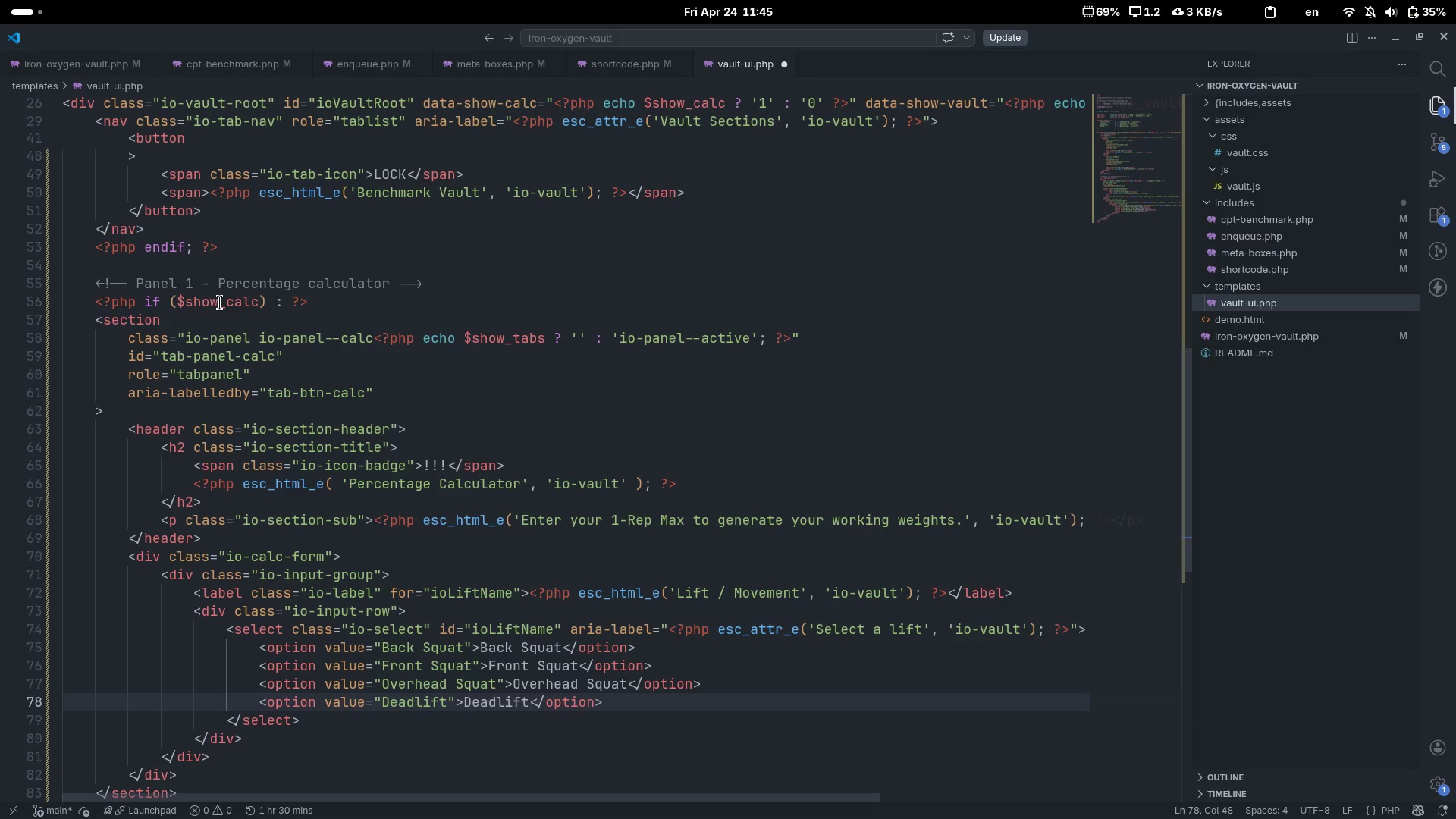 
key(Control+C)
 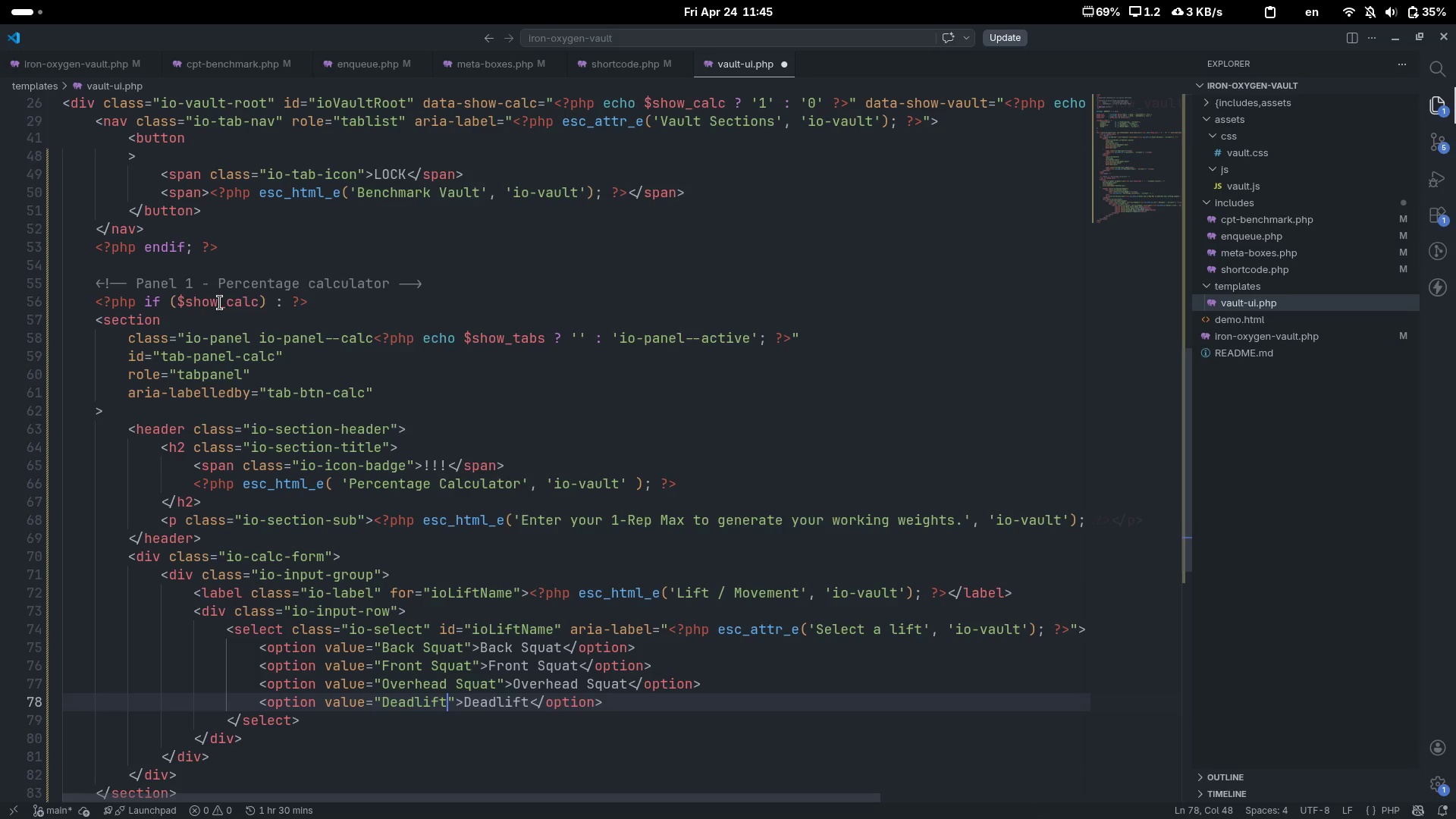 
key(Control+V)
 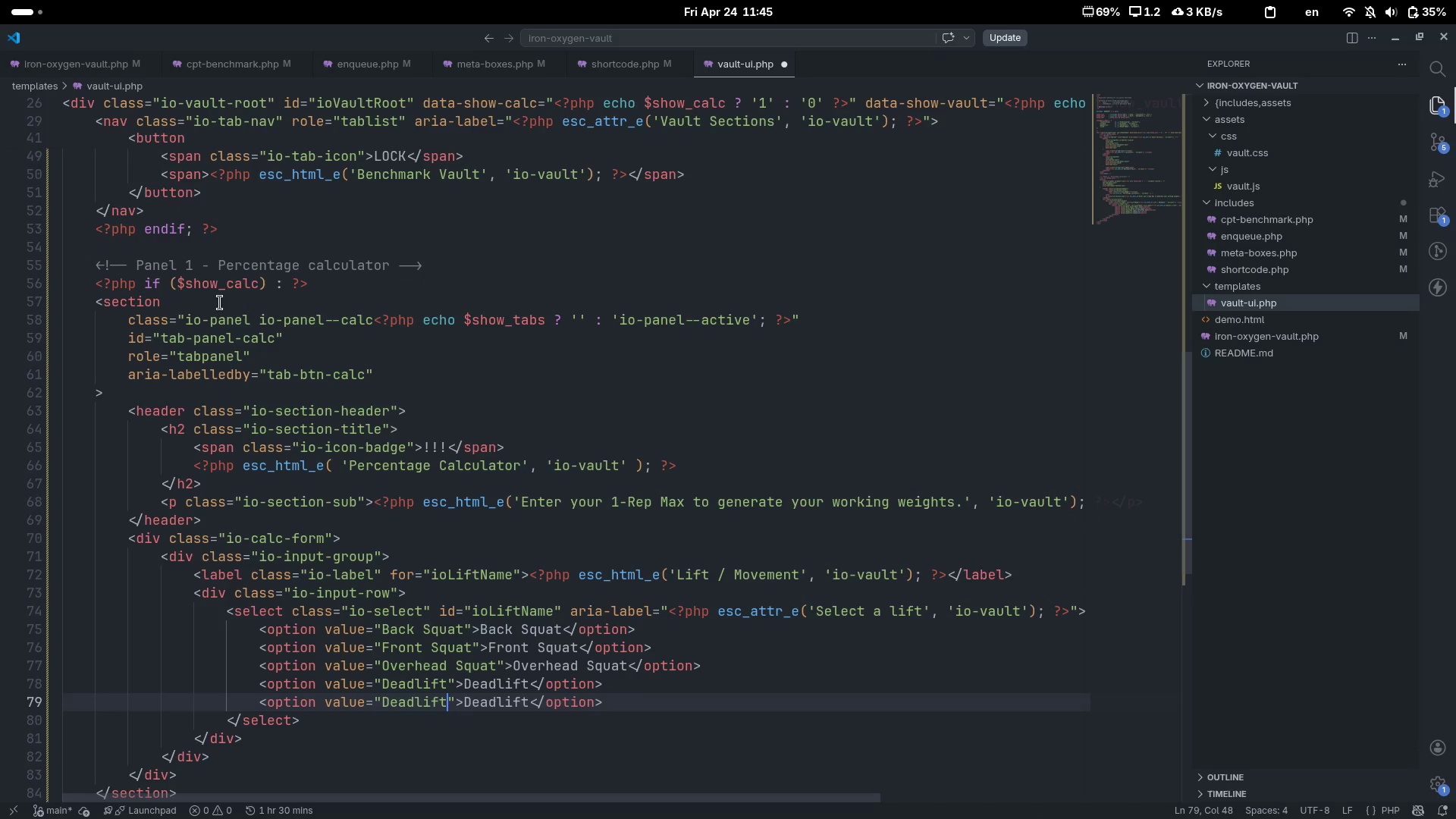 
key(Control+Backspace)
 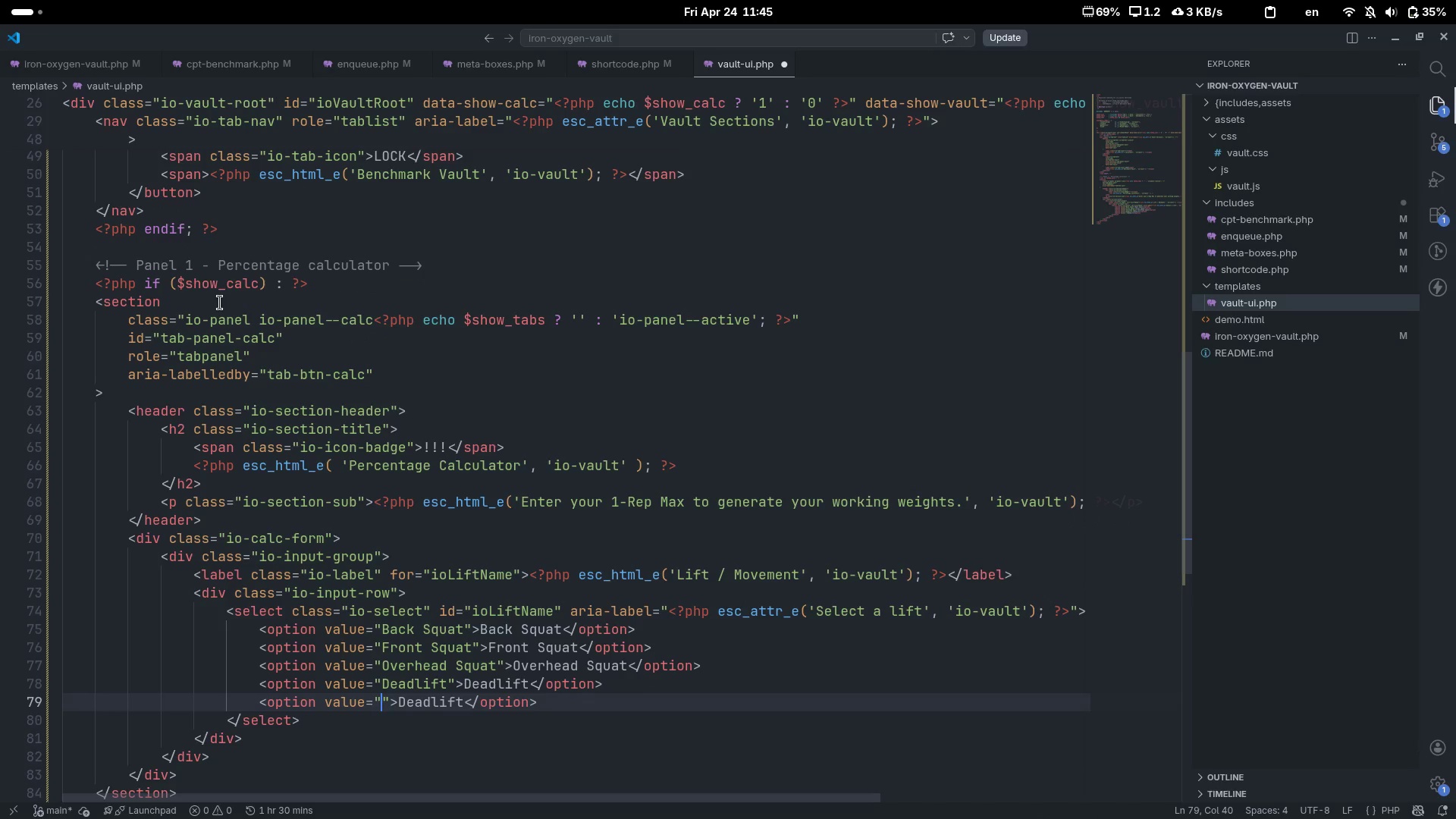 
type(Rm)
key(Backspace)
type(omanian F)
key(Backspace)
type(Deadlift)
 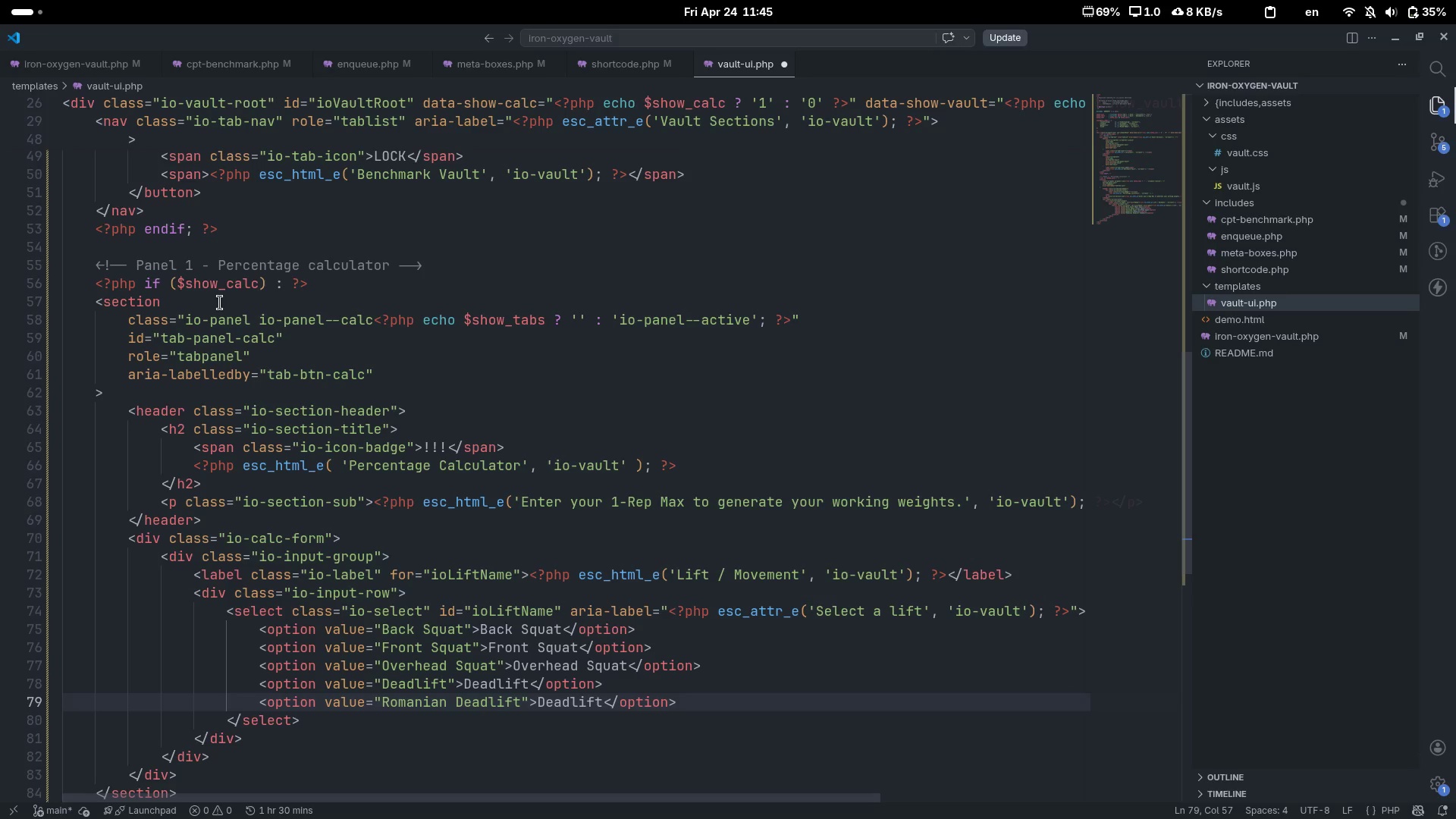 
key(Control+Shift+ArrowLeft)
 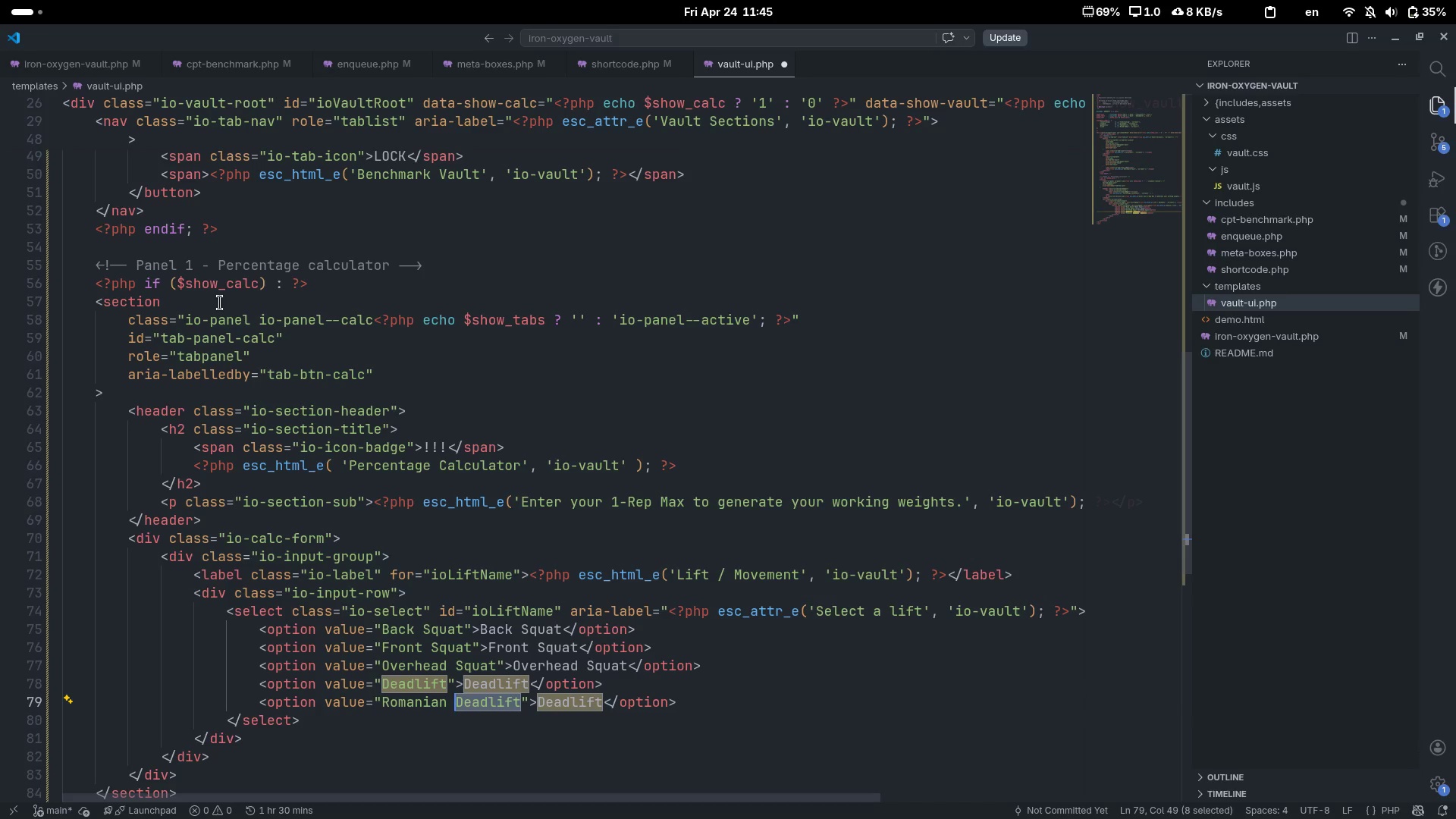 
key(Control+Shift+ArrowLeft)
 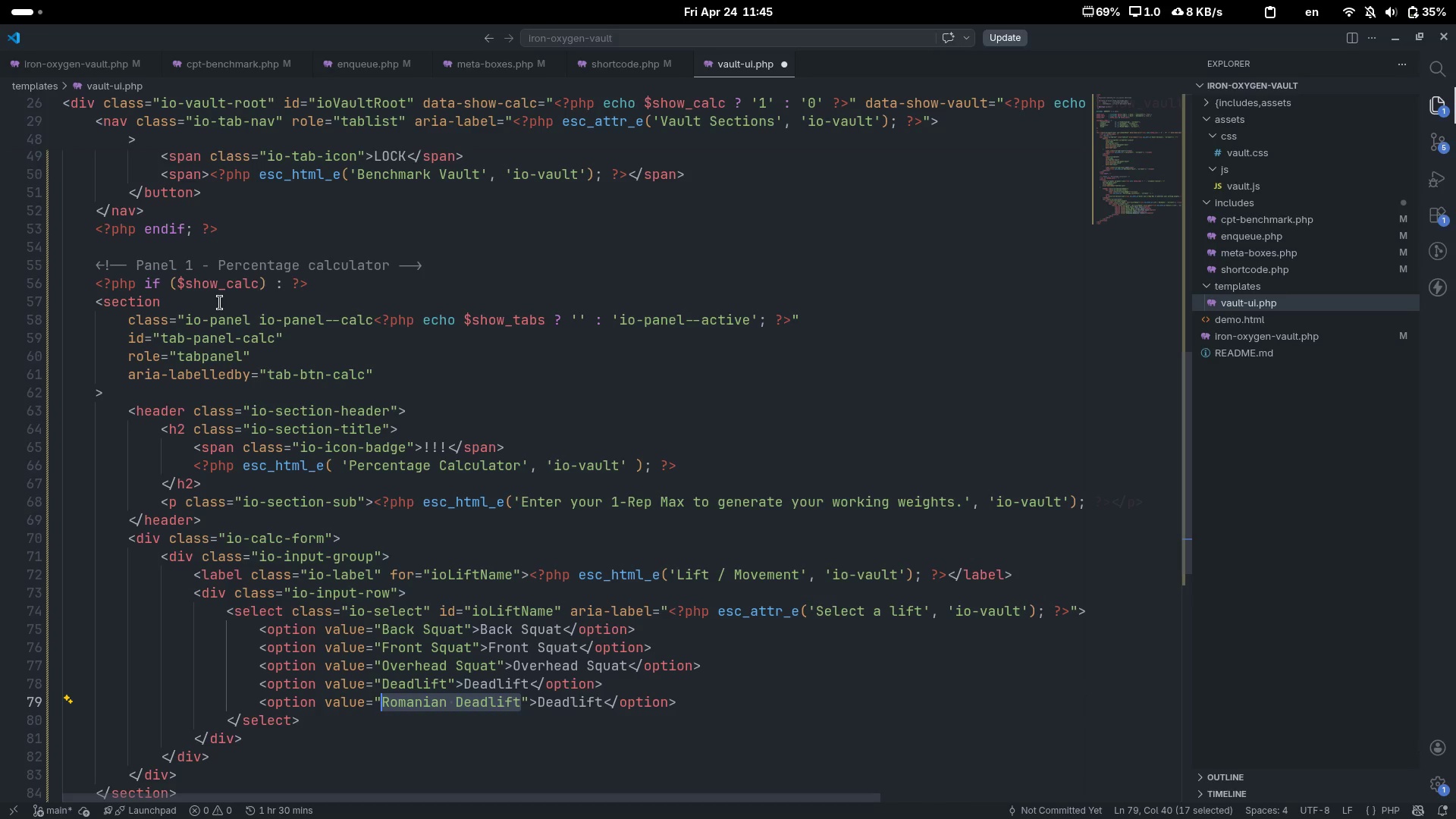 
key(Control+C)
 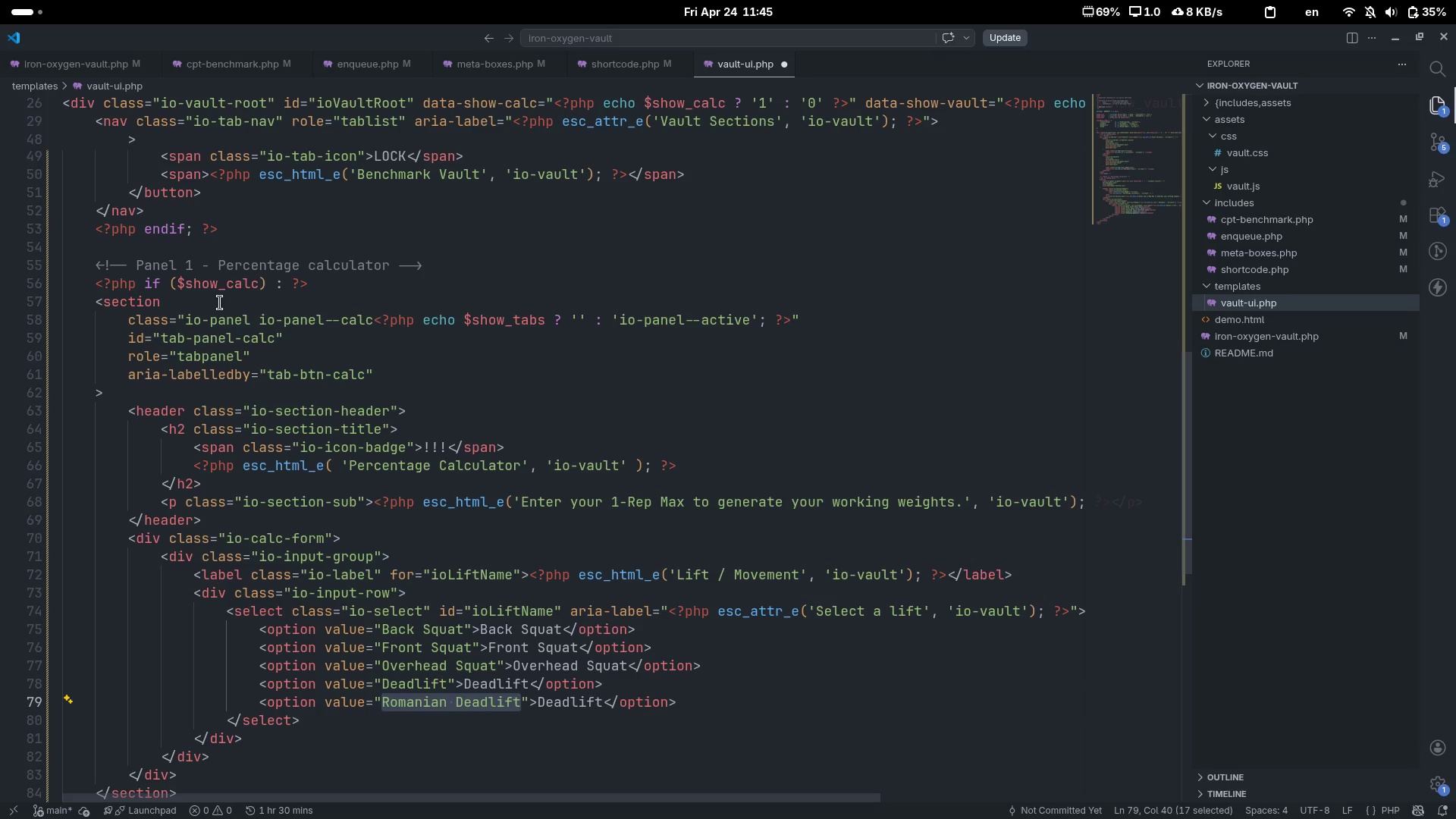 
key(Control+ArrowRight)
 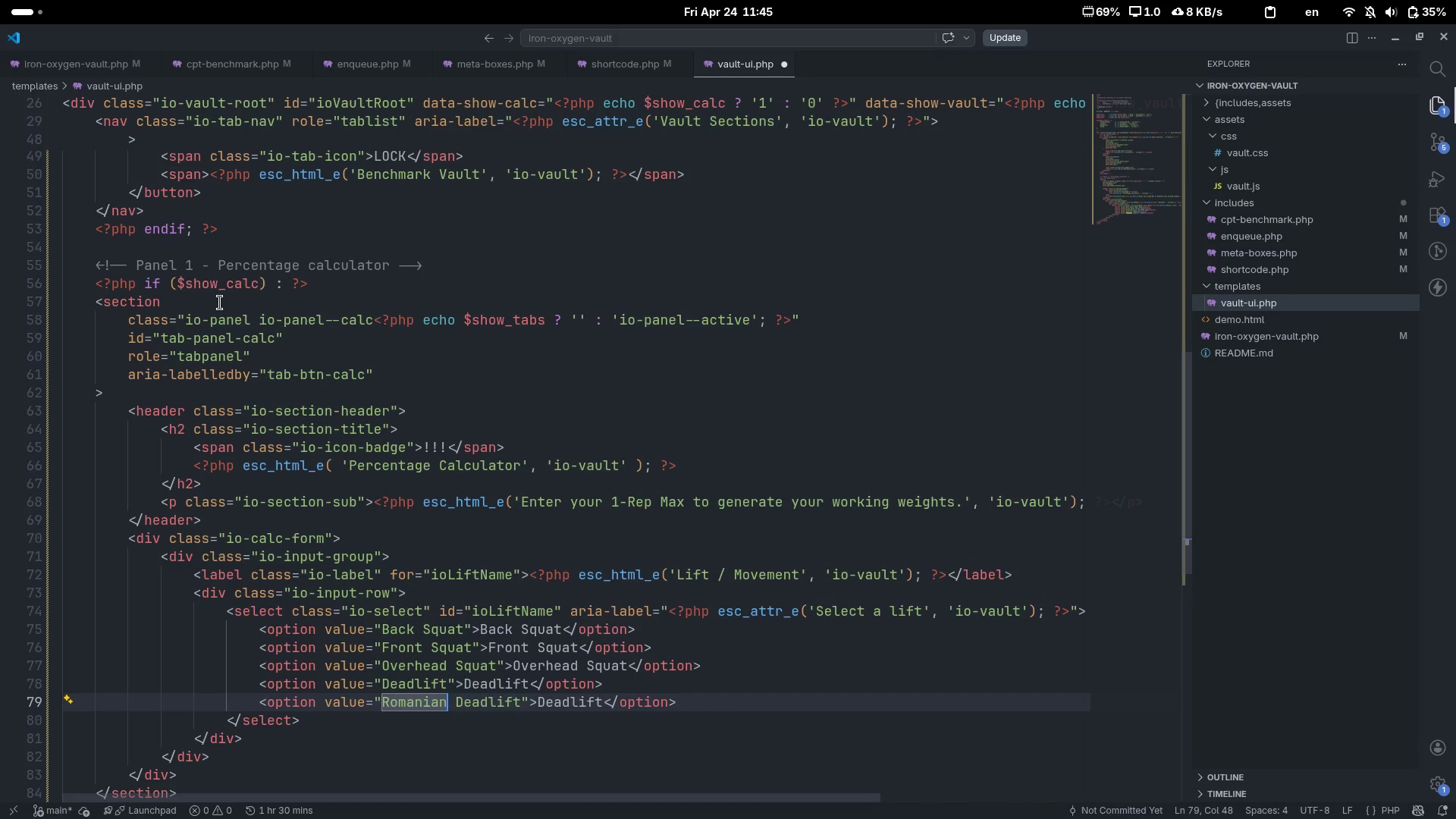 
key(Control+ArrowRight)
 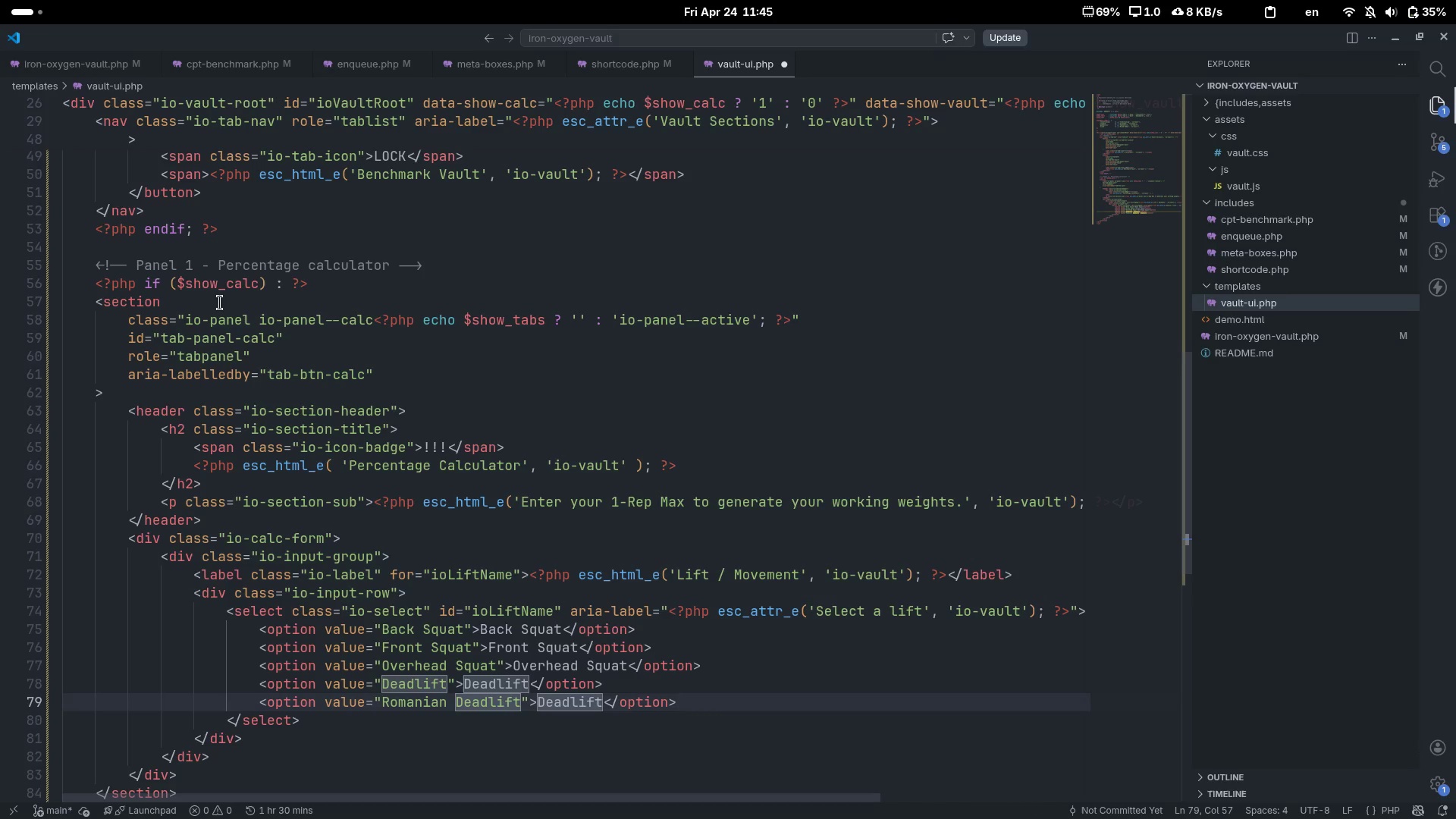 
key(ArrowRight)
 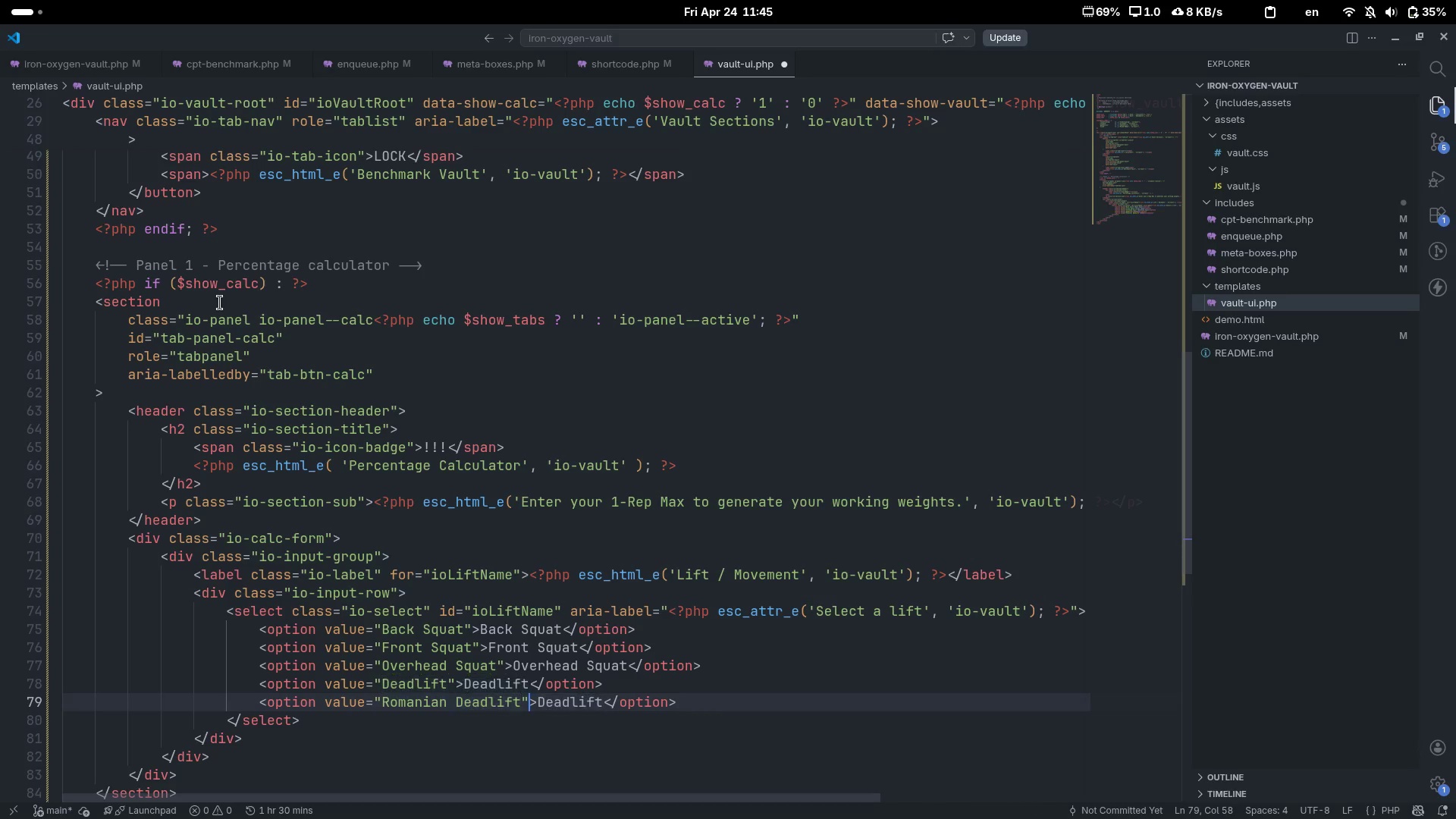 
key(ArrowRight)
 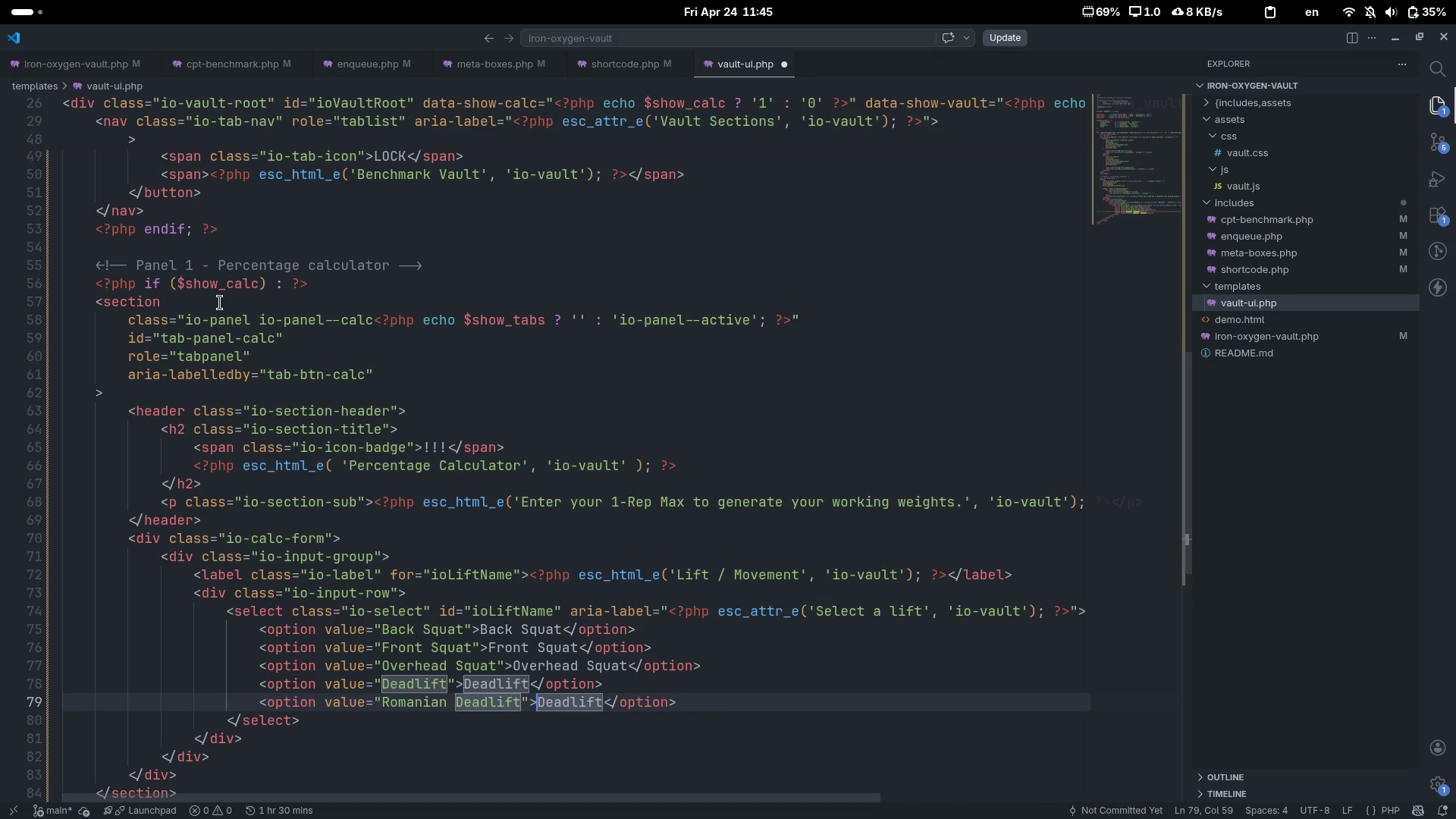 
key(Control+Delete)
 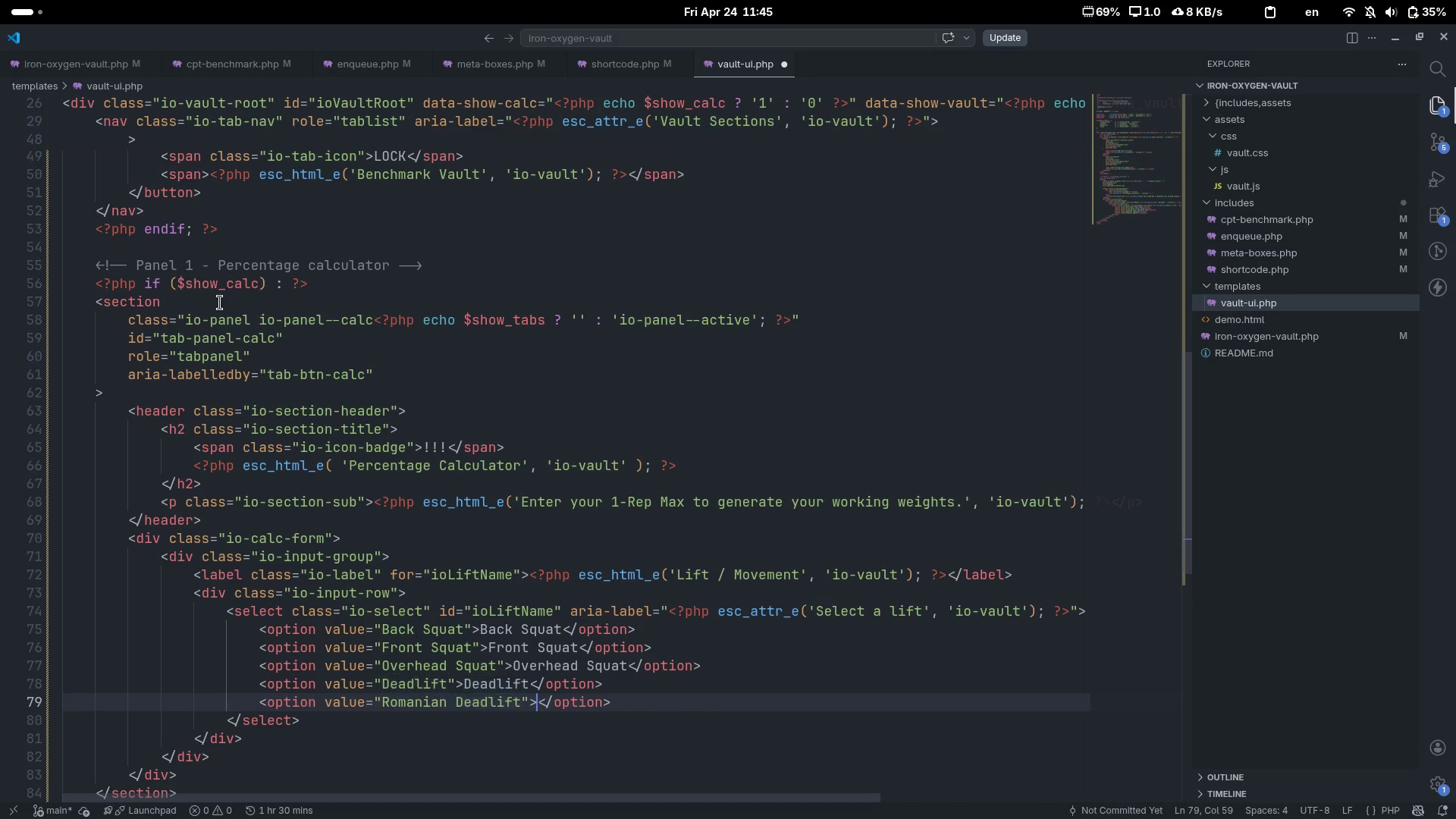 
key(Control+V)
 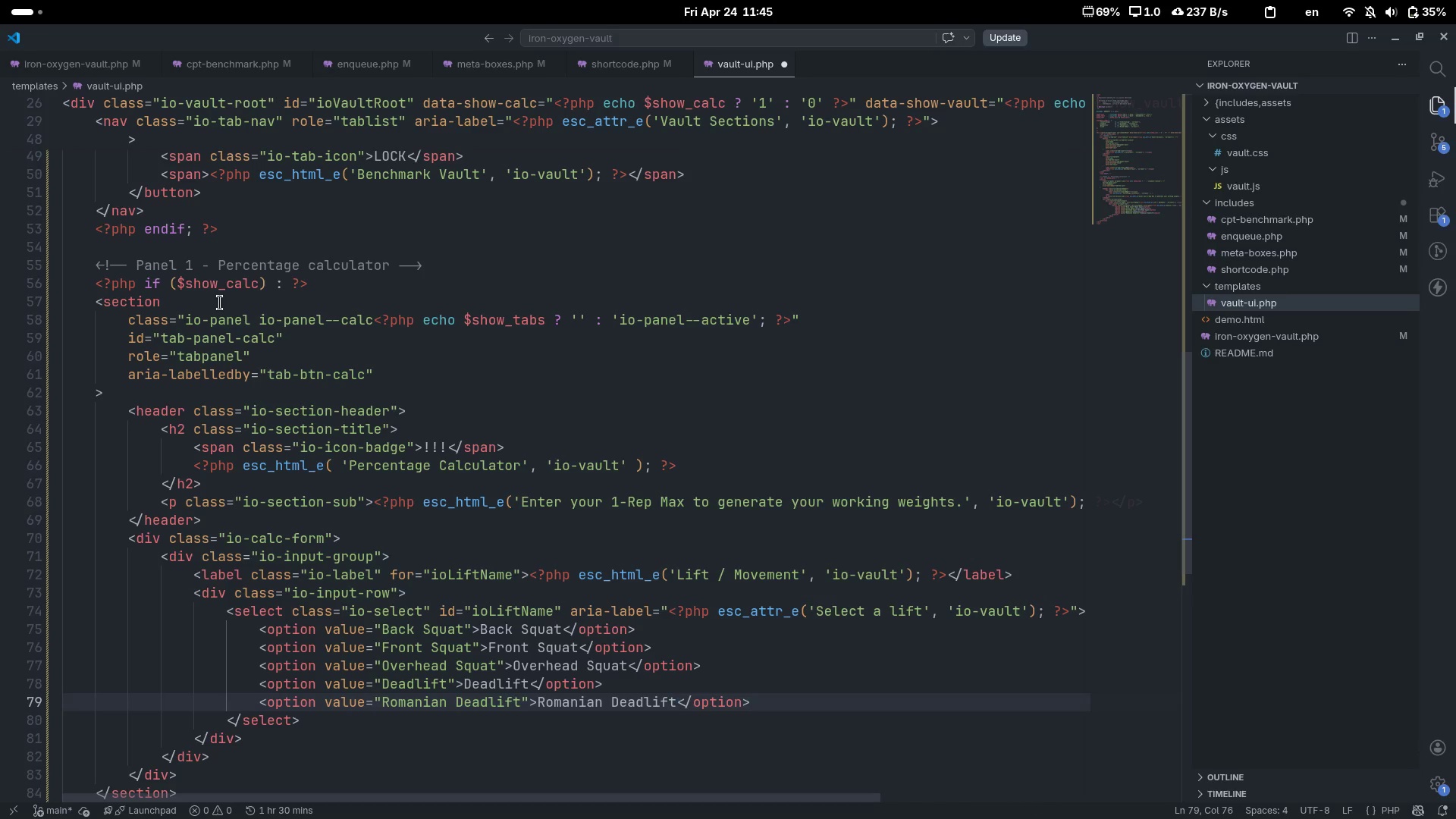 
key(Control+S)
 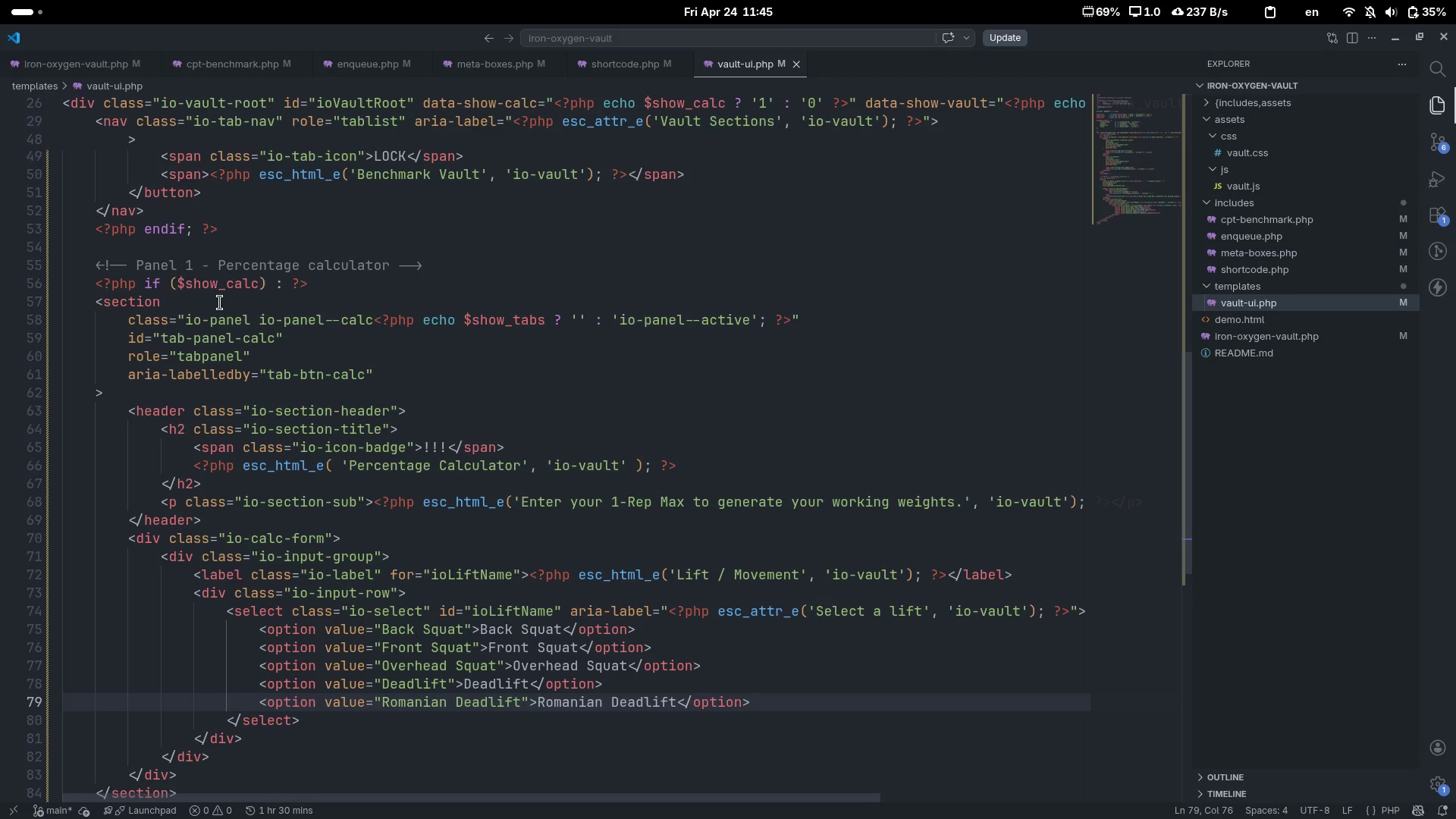 
key(ArrowUp)
 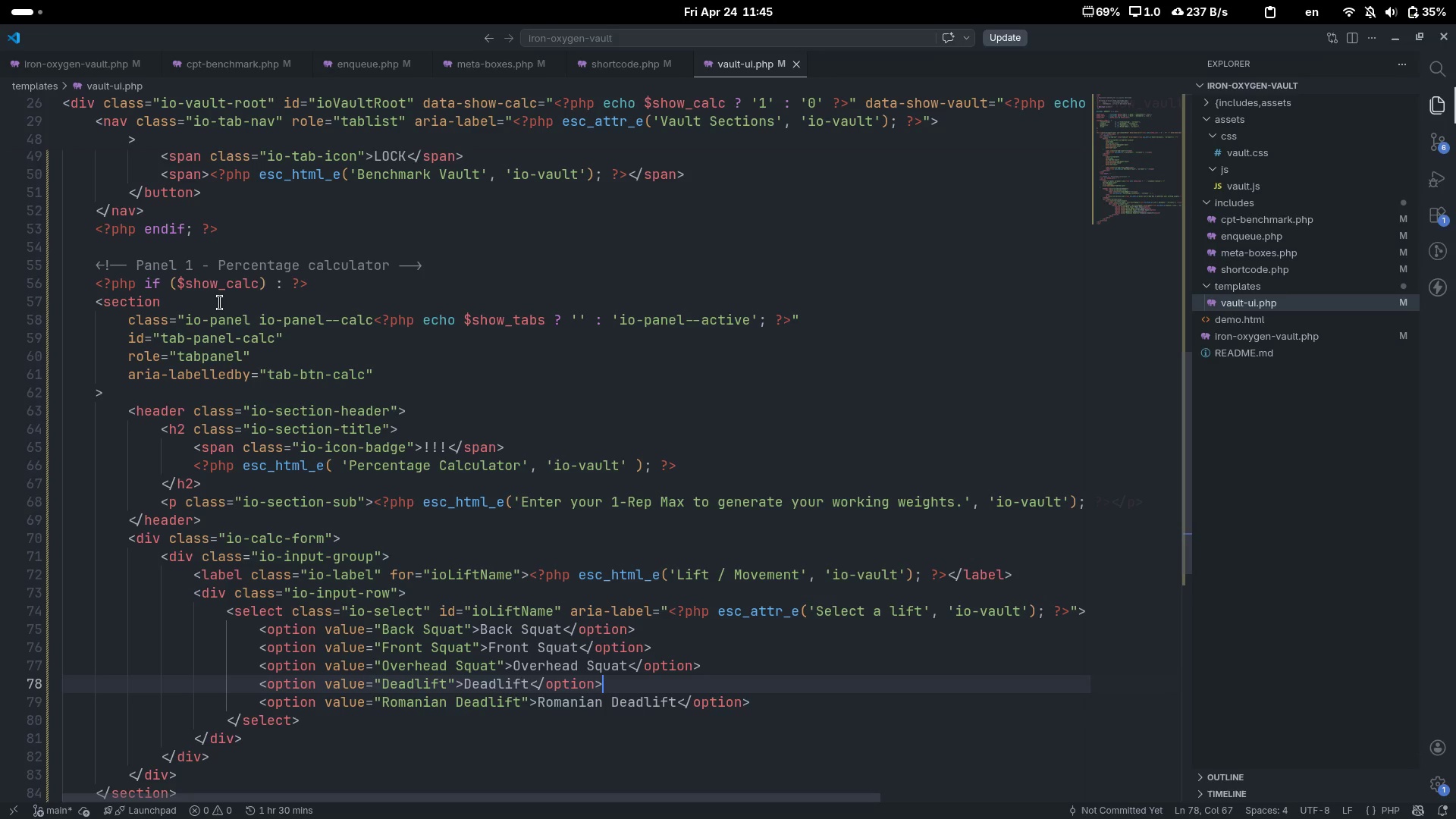 
key(Control+C)
 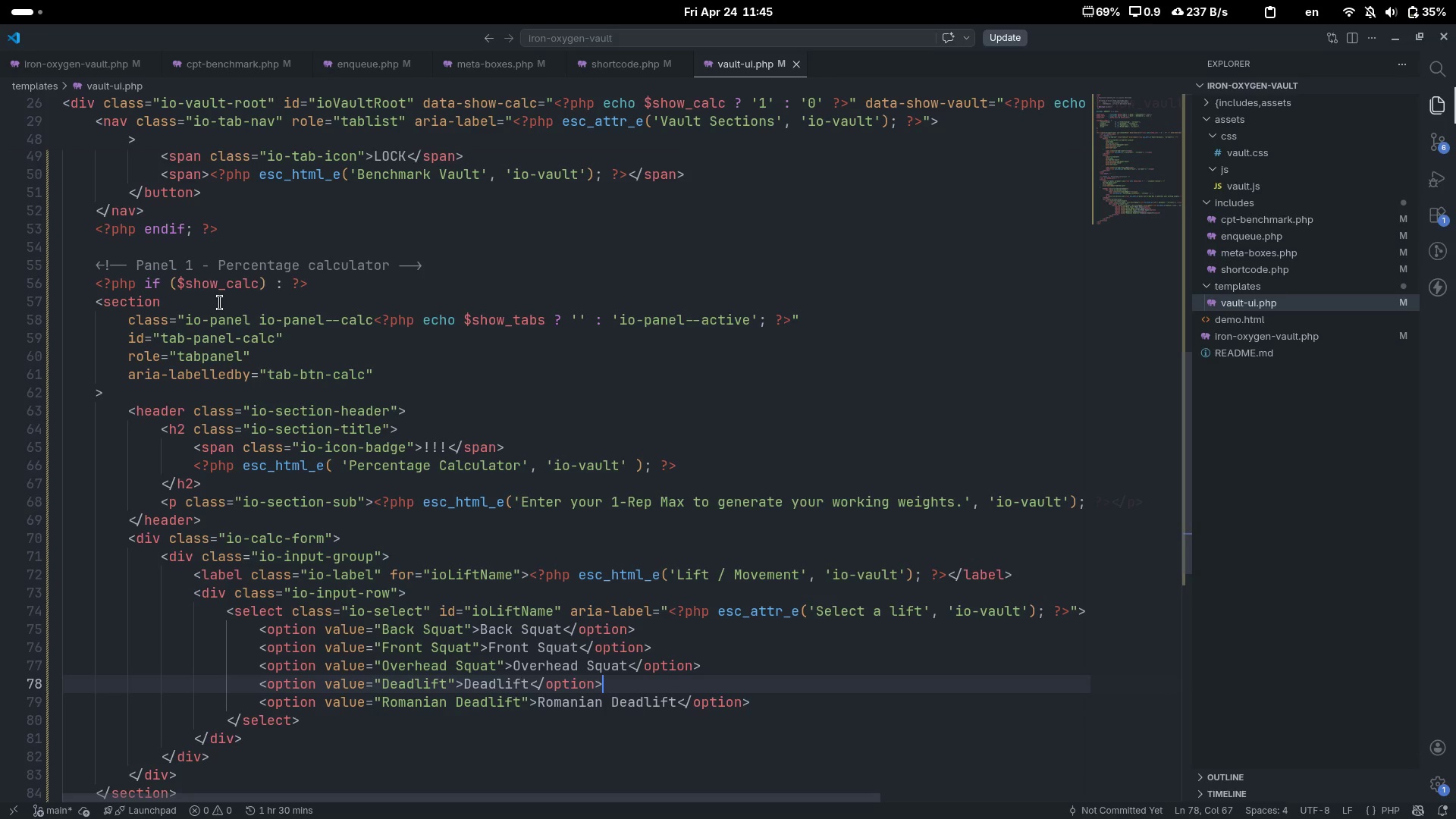 
key(ArrowDown)
 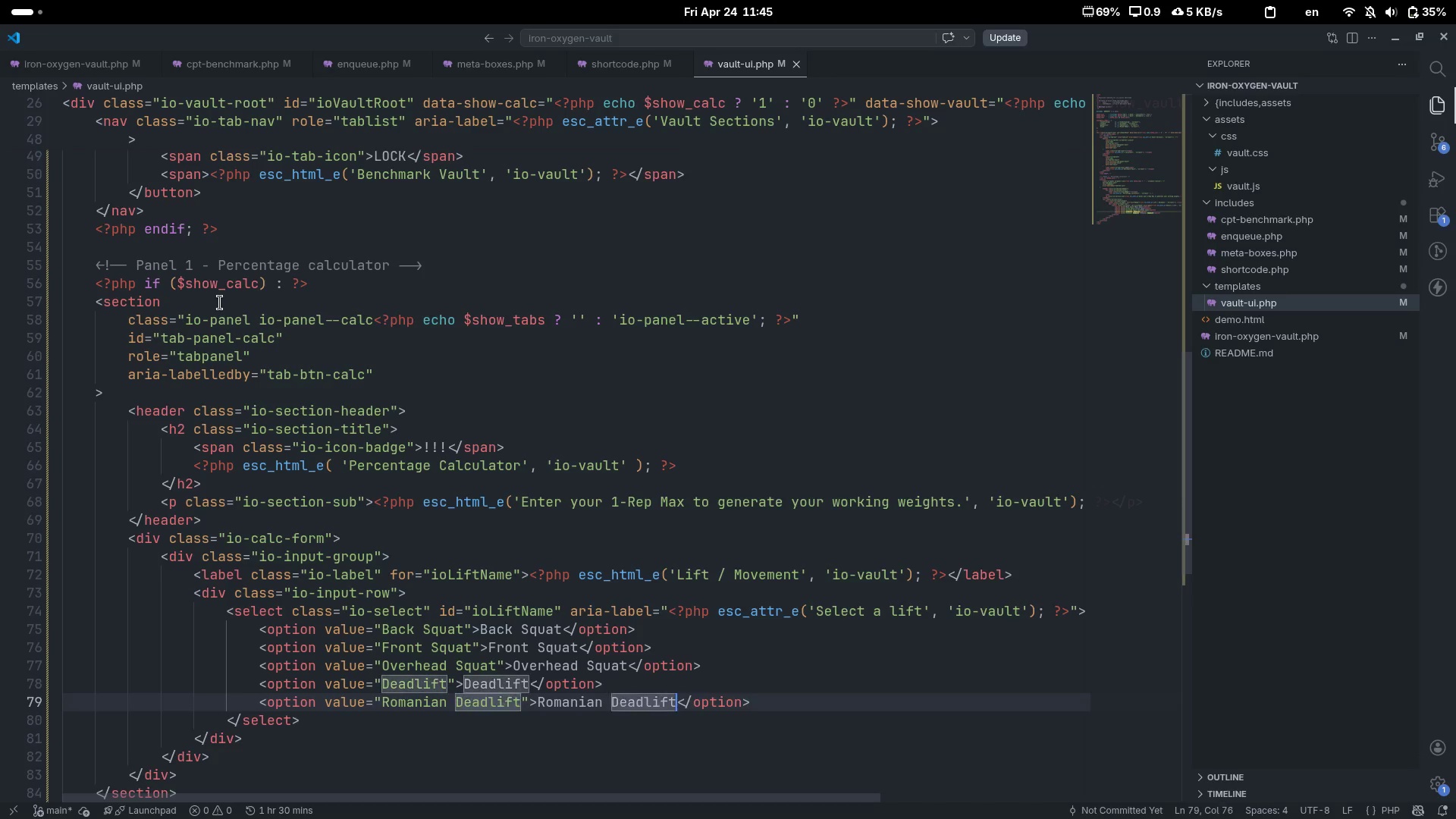 
key(ArrowDown)
 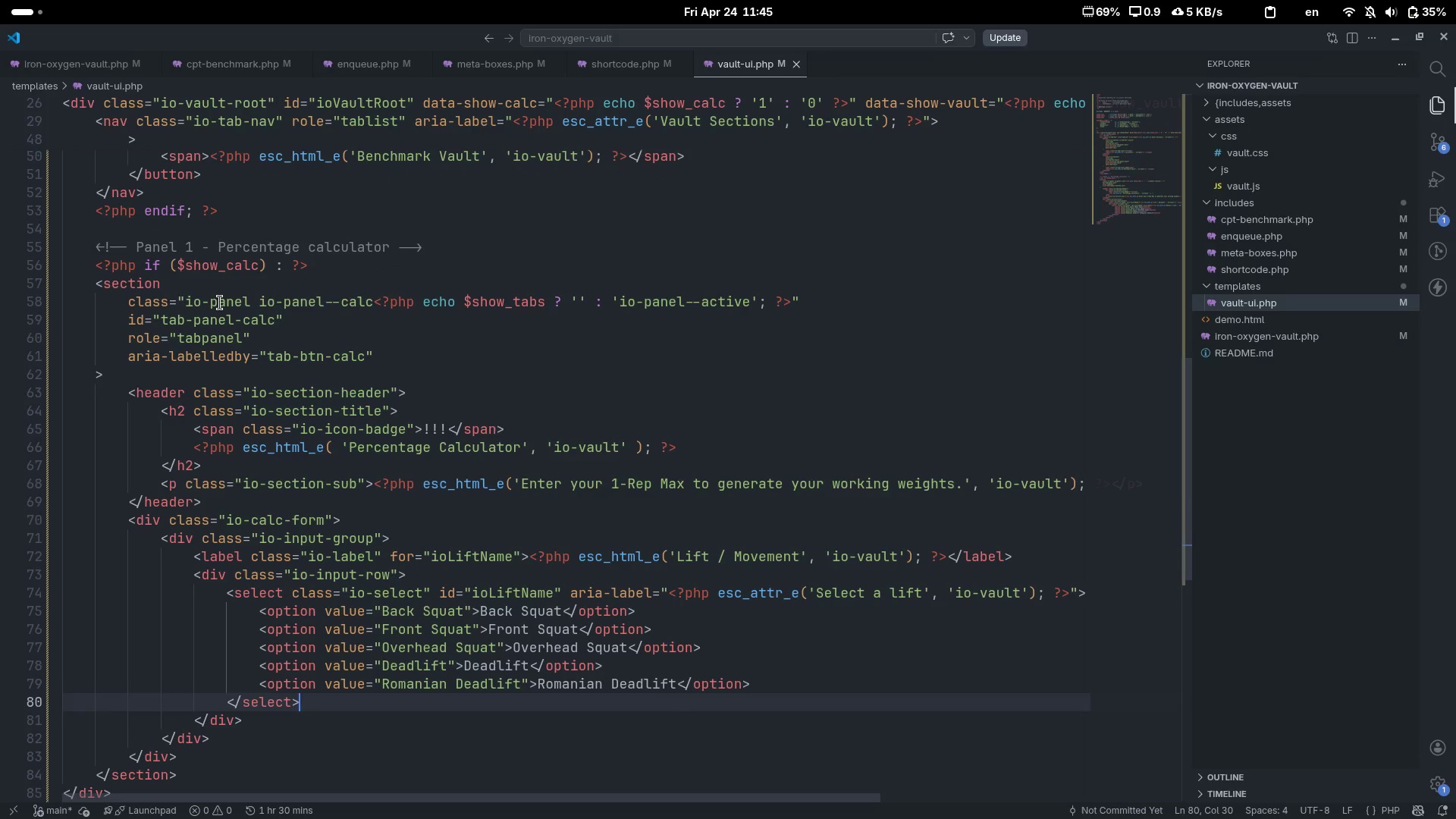 
key(ArrowUp)
 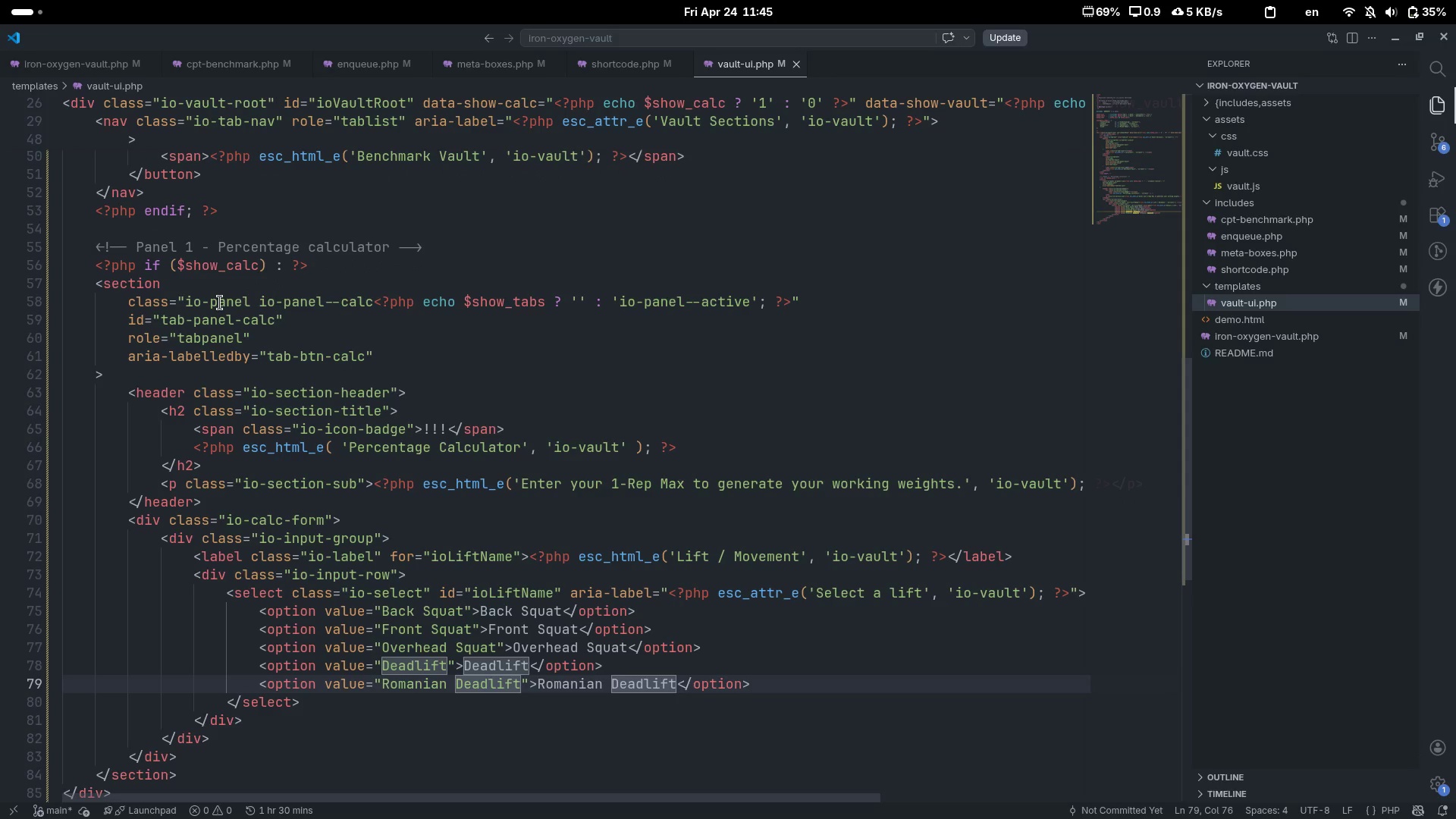 
key(End)
 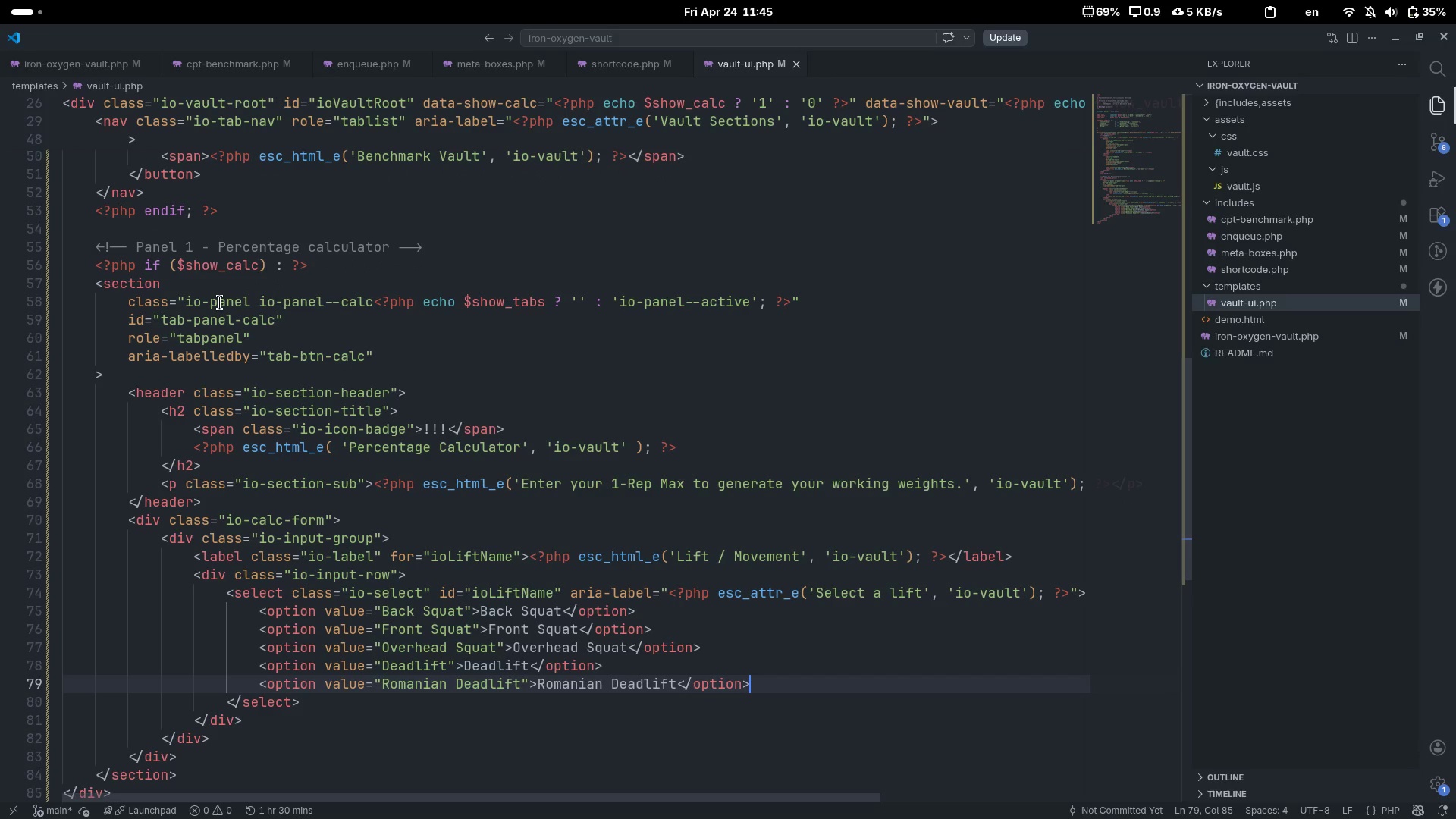 
key(Enter)
 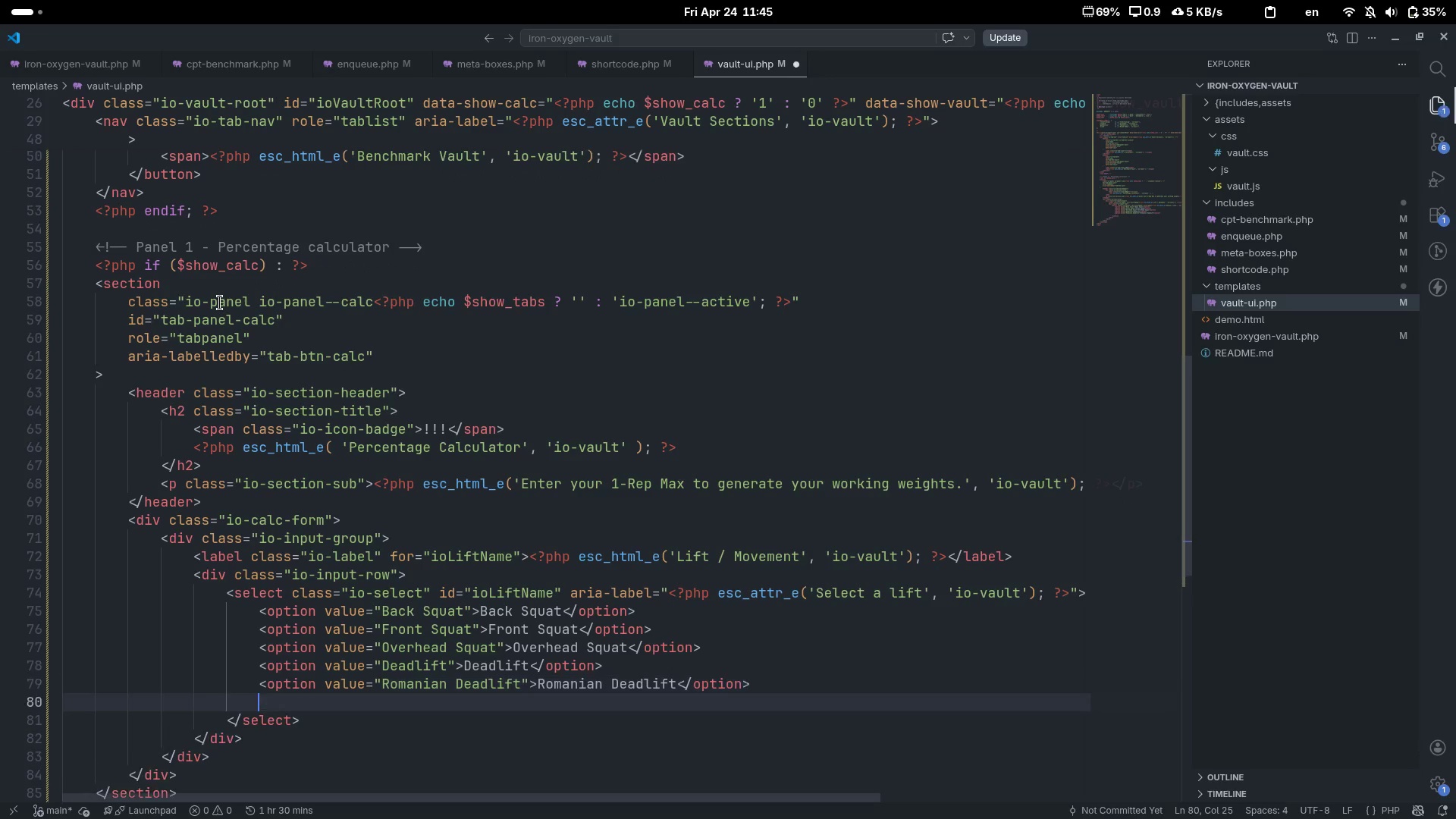 
key(Control+V)
 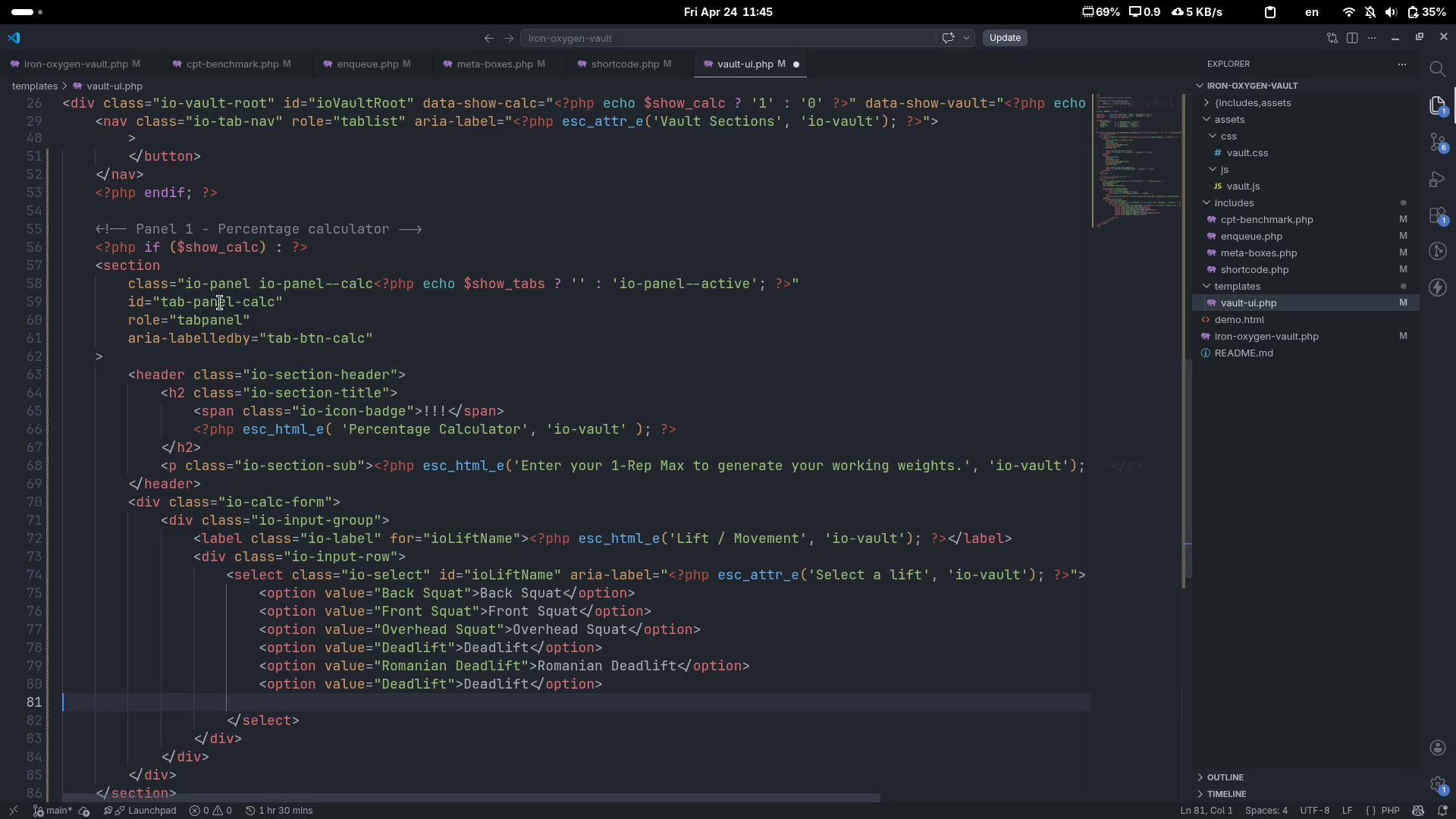 
key(ArrowUp)
 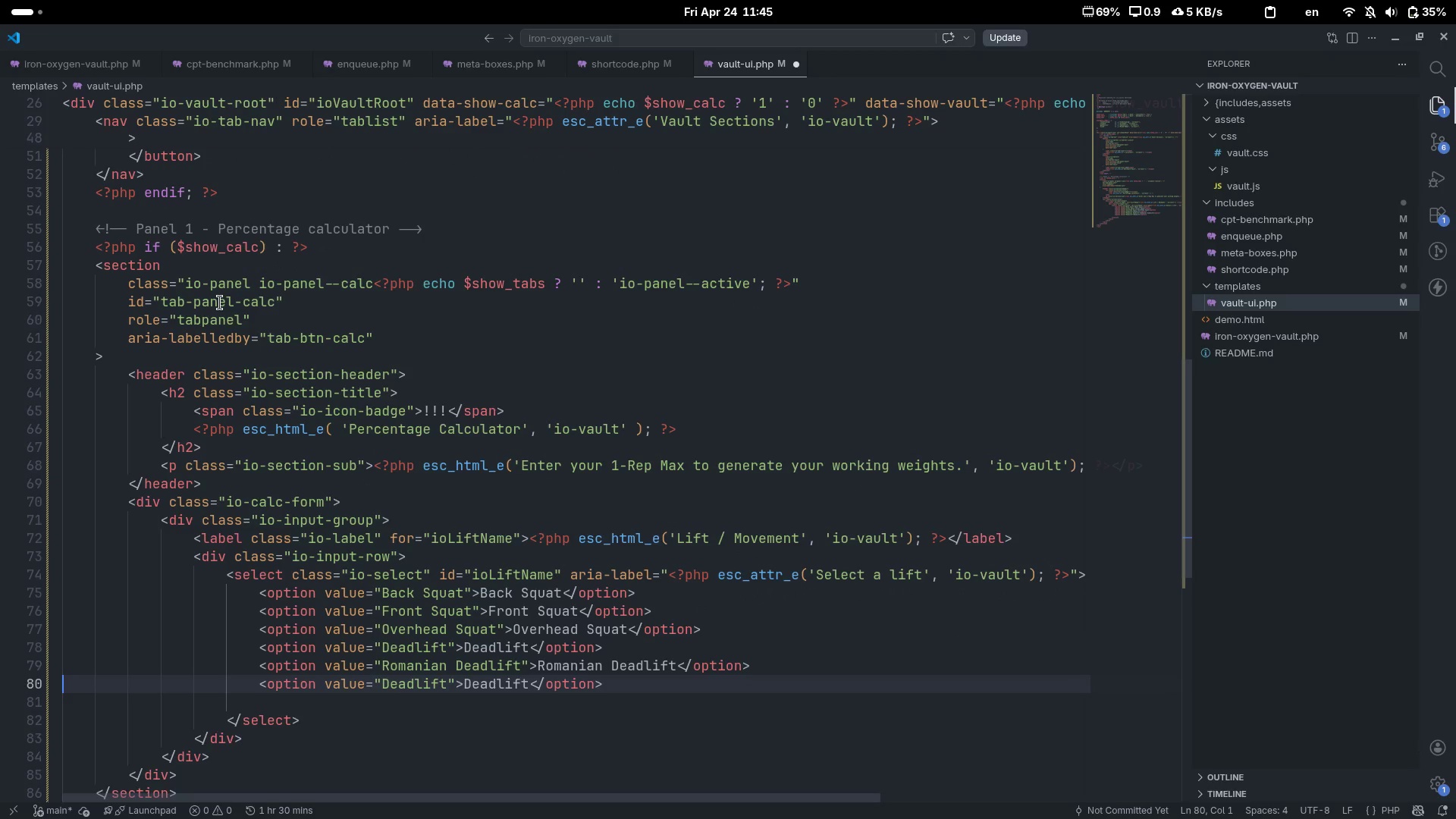 
key(ArrowDown)
 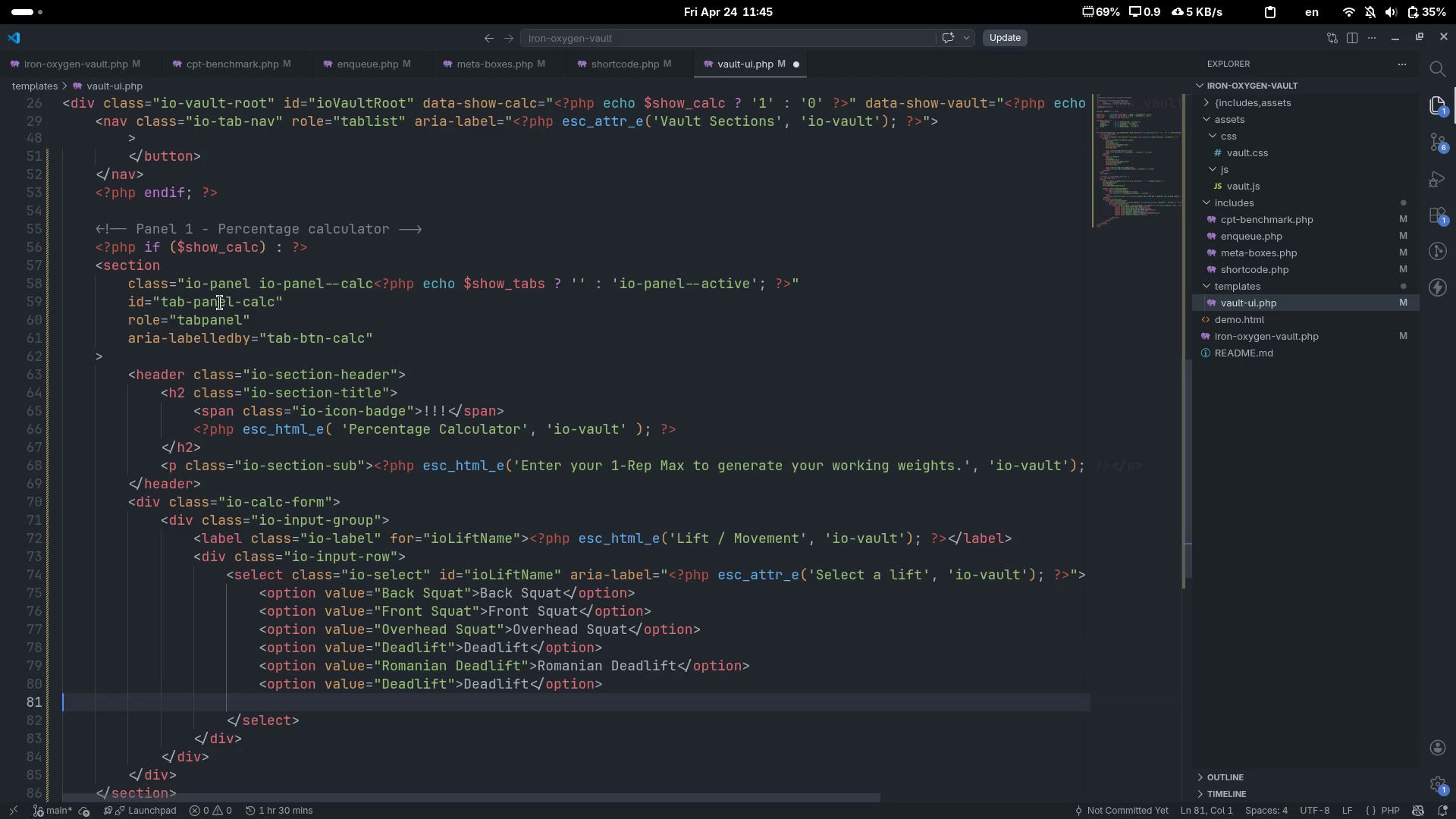 
key(Backspace)
 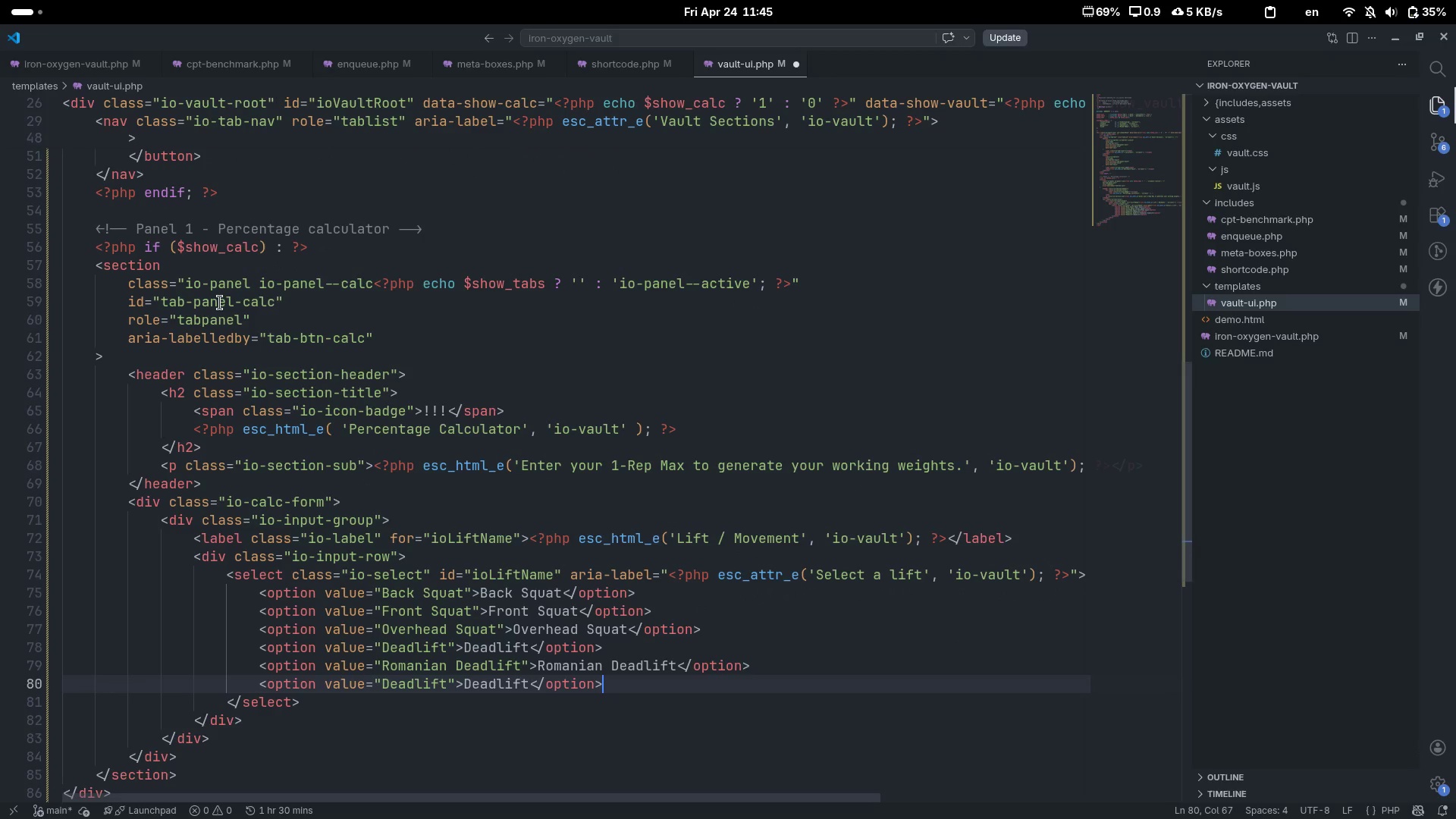 
key(Control+ArrowLeft)
 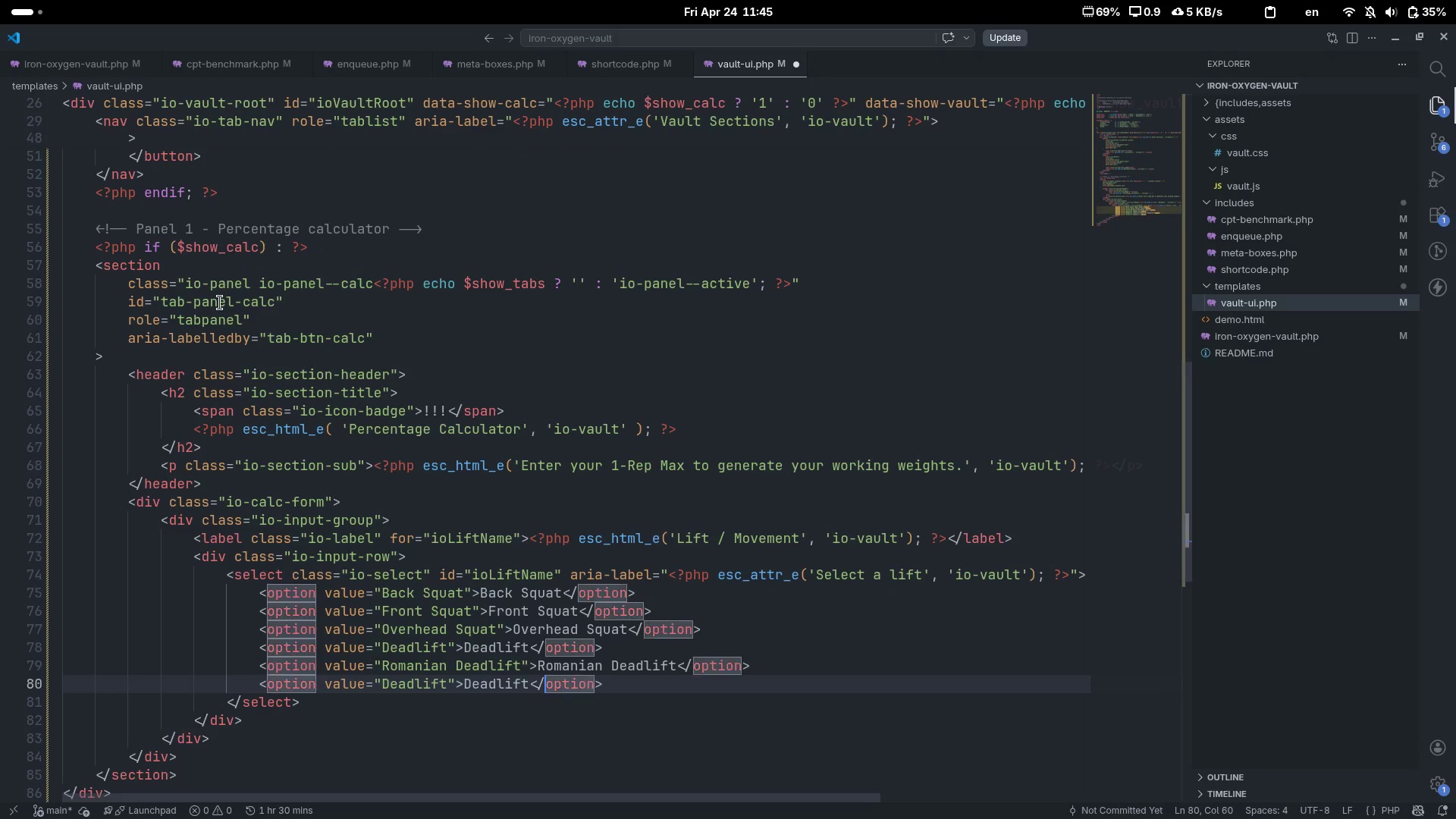 
key(Control+ArrowLeft)
 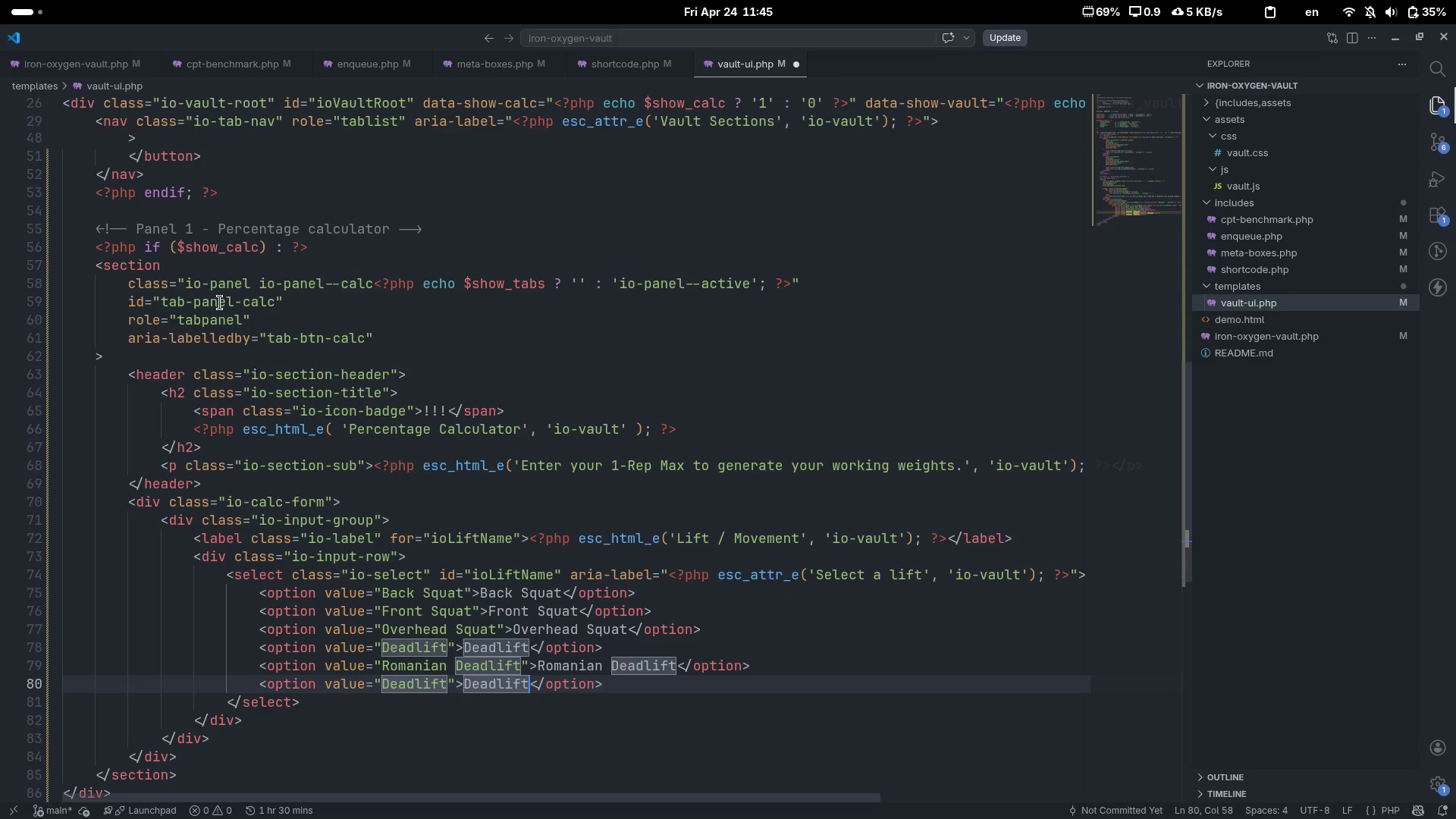 
key(Control+ControlLeft)
 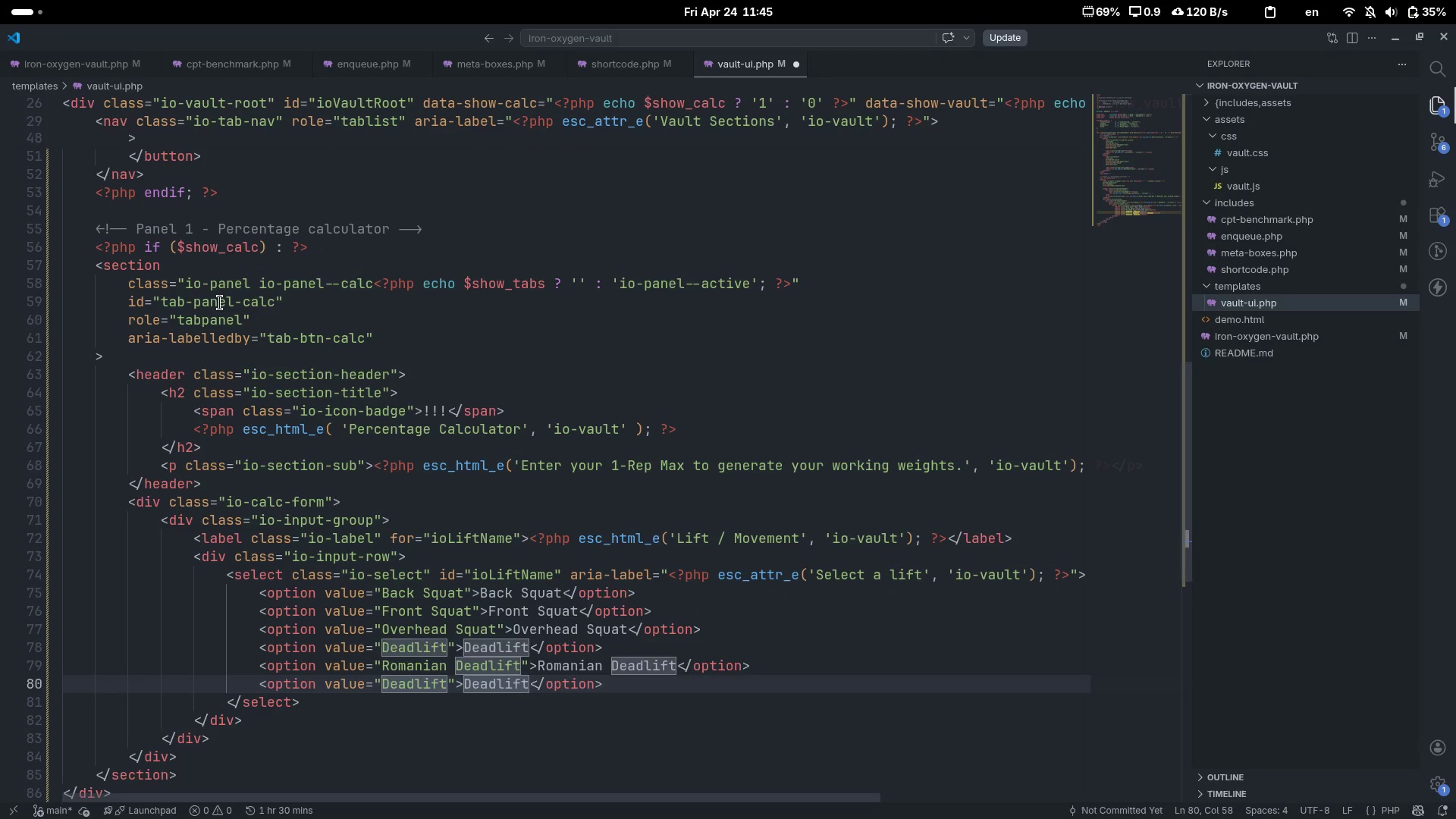 
key(Control+Backspace)
 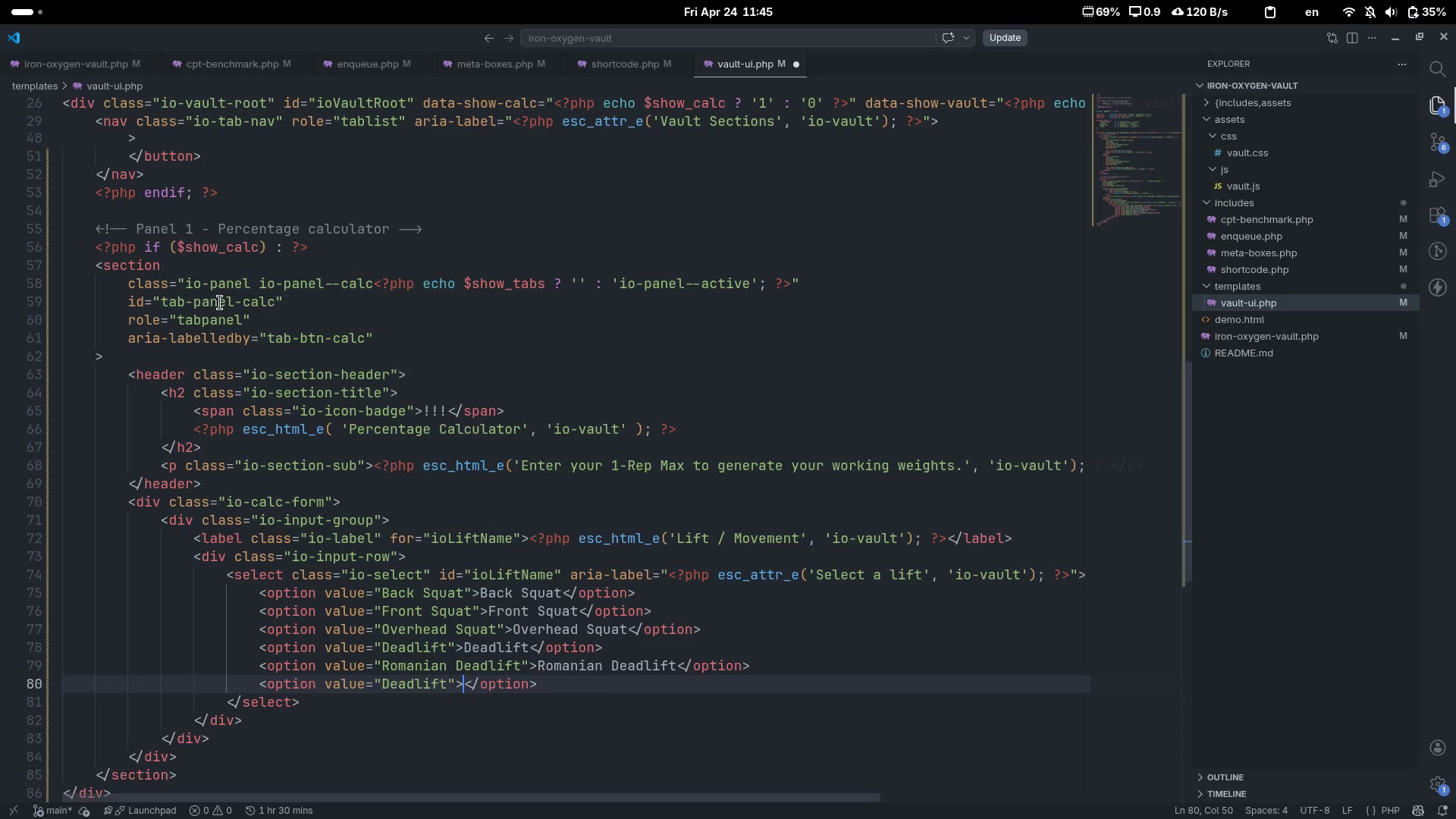 
type(Clean)
 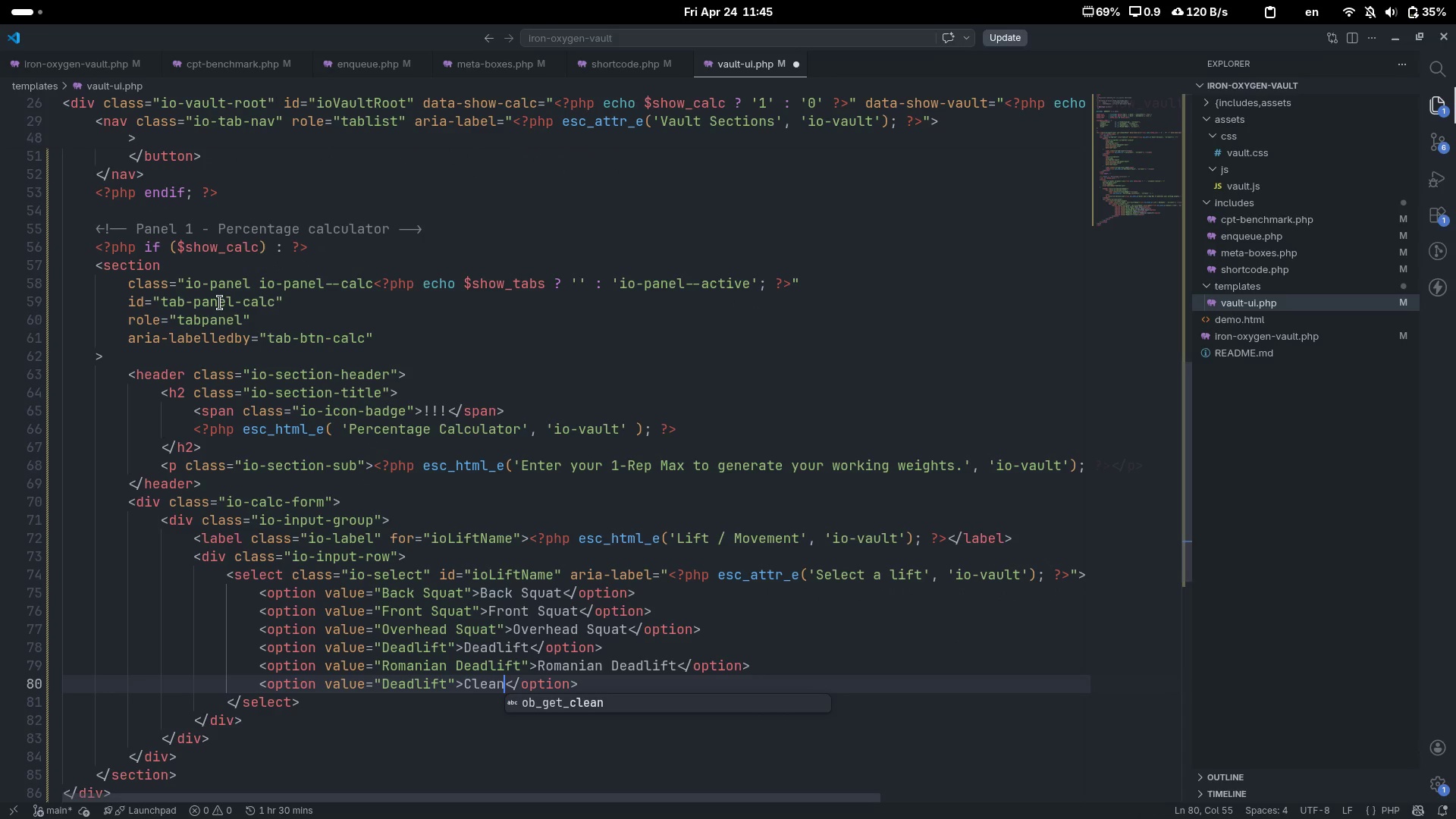 
key(Control+Shift+ShiftLeft)
 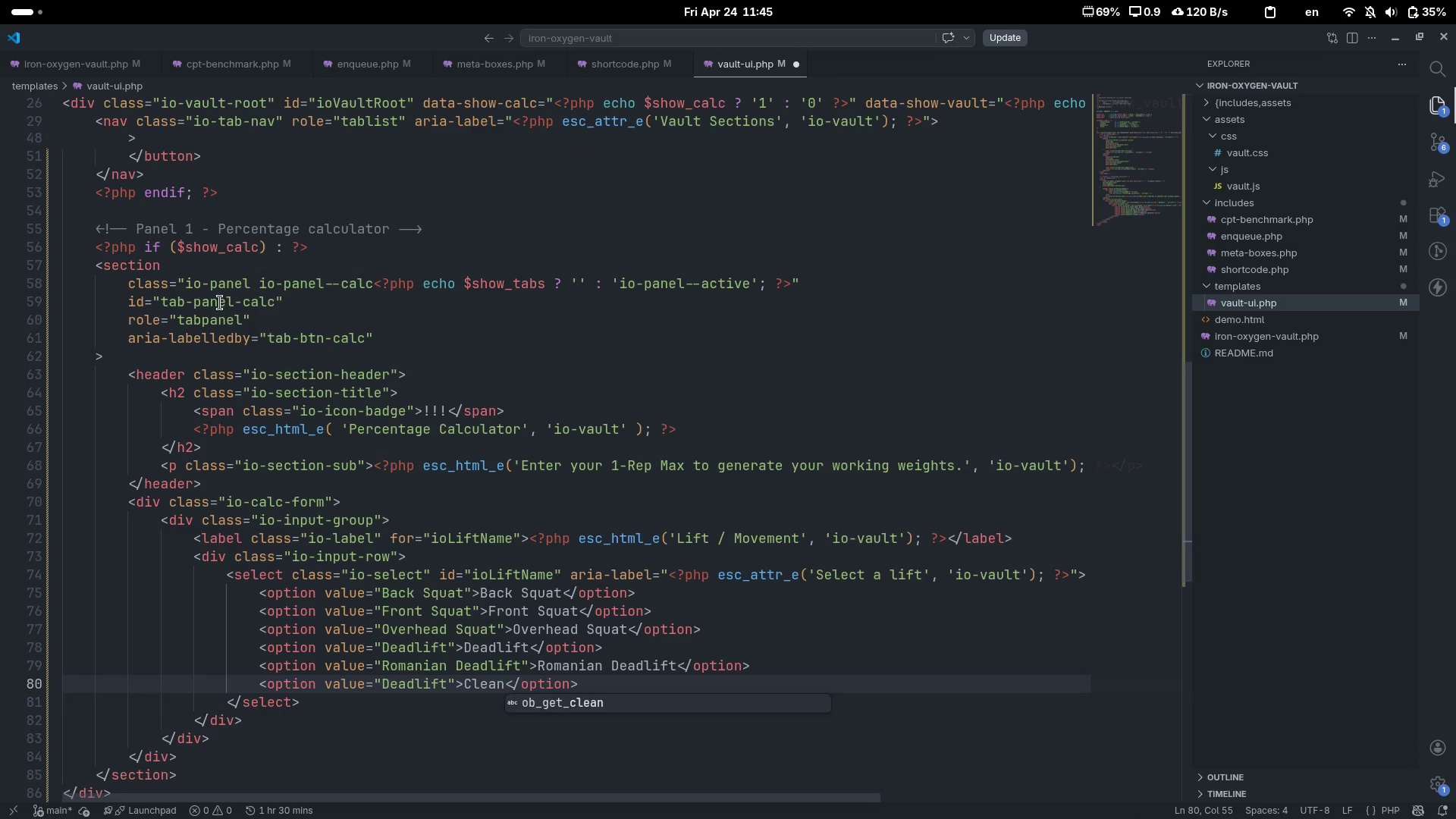 
key(Control+Shift+ArrowLeft)
 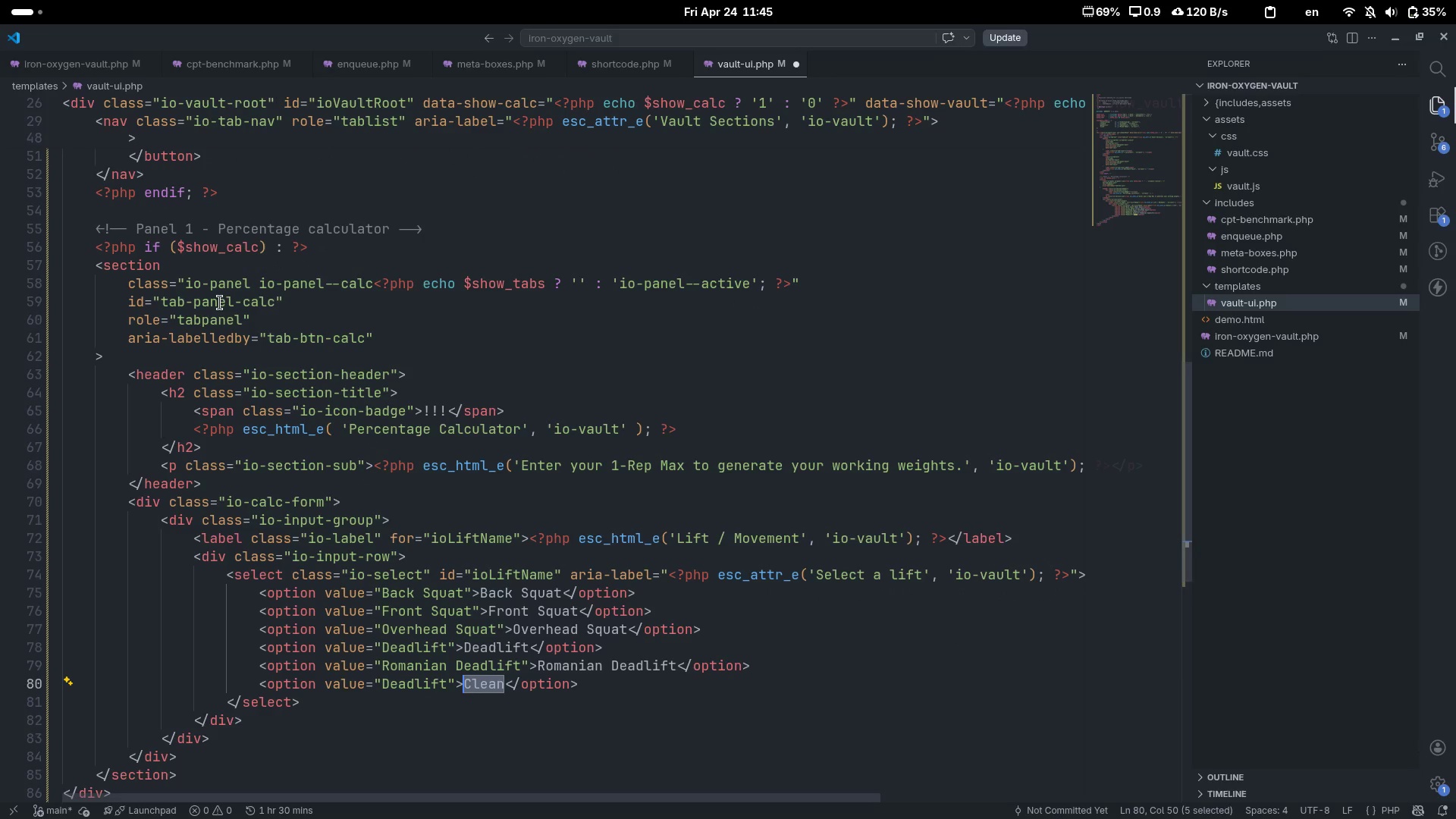 
key(Control+C)
 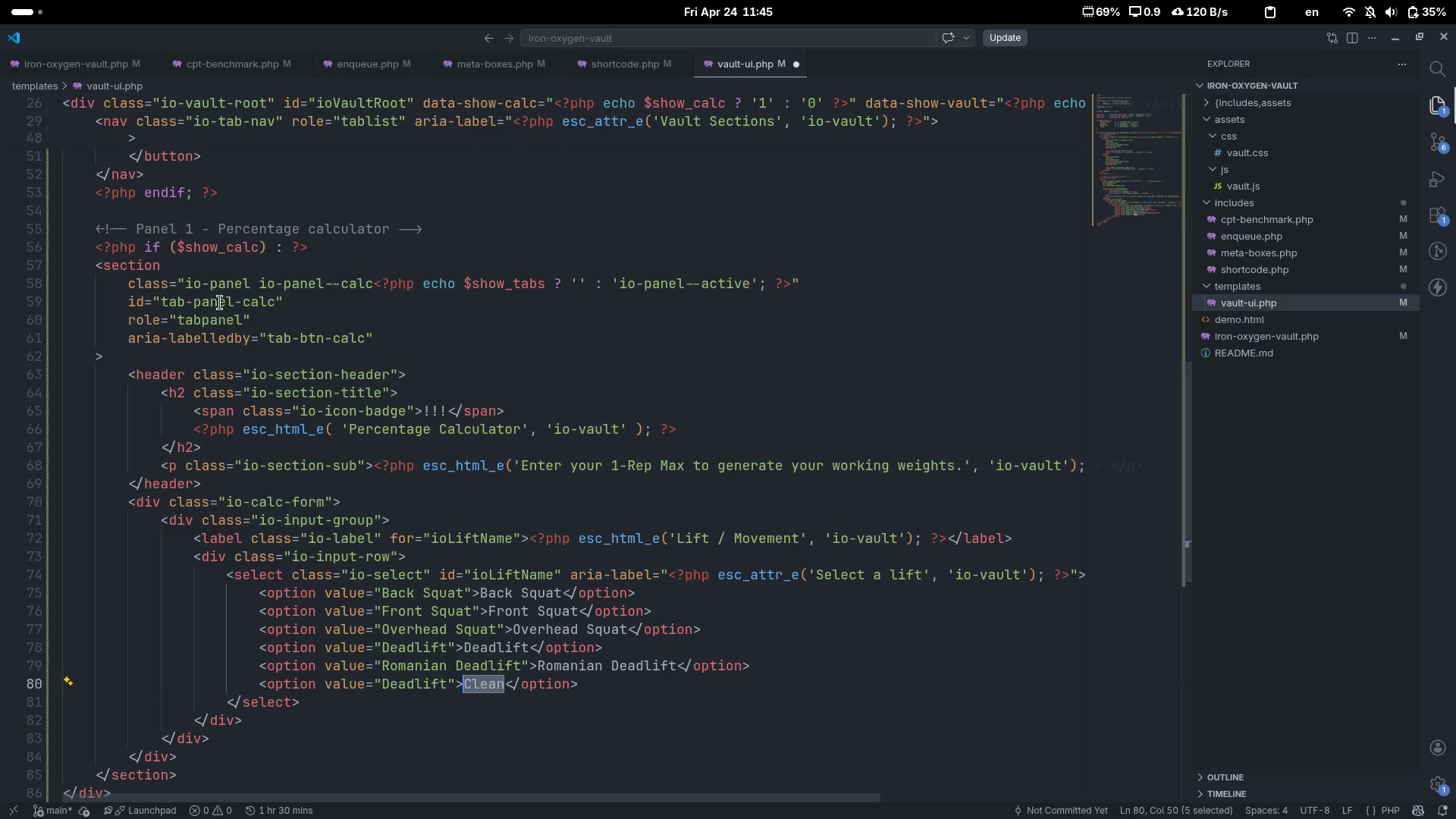 
key(Control+ArrowLeft)
 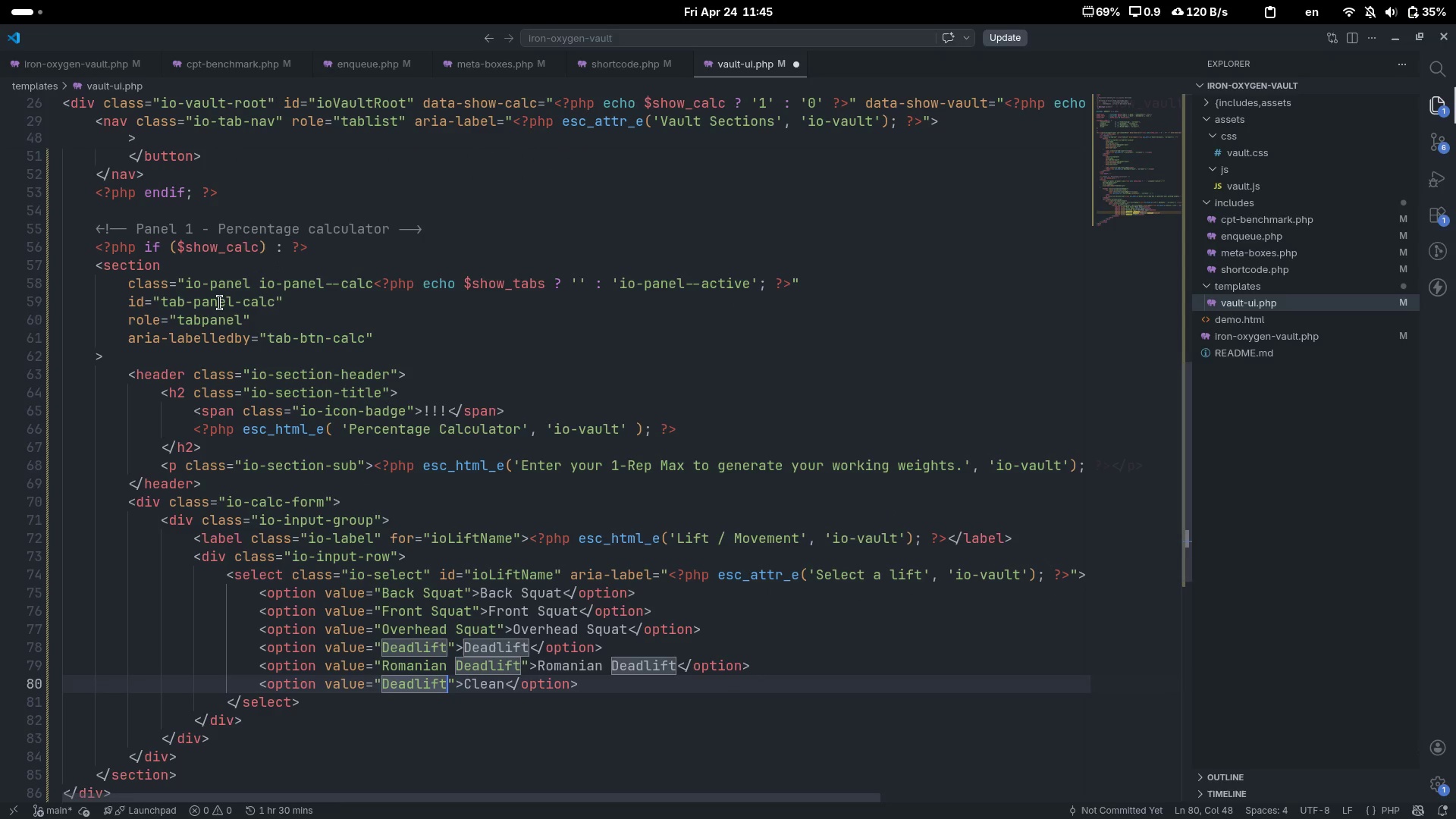 
key(Control+ArrowLeft)
 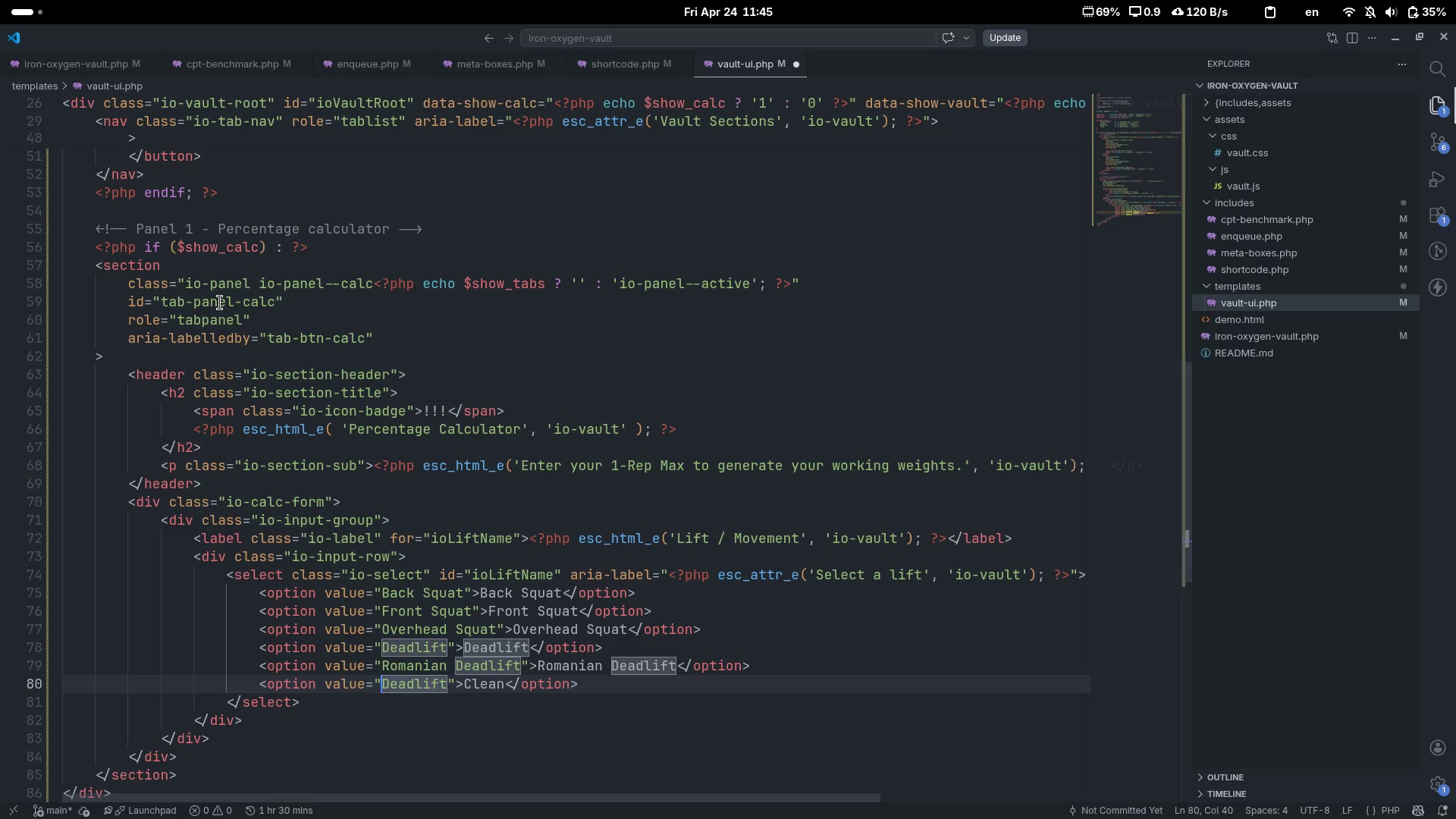 
key(Control+Delete)
 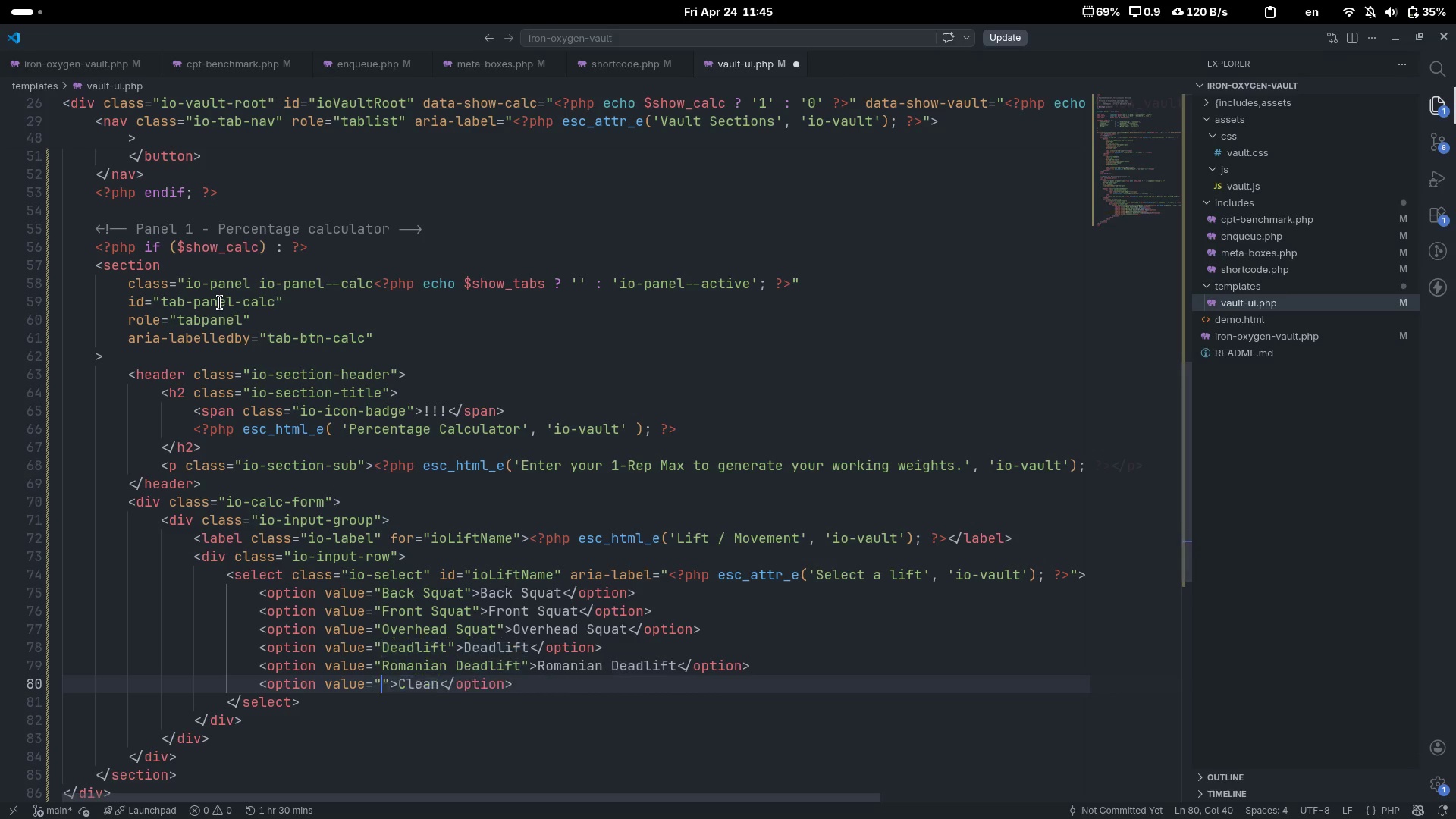 
key(Control+V)
 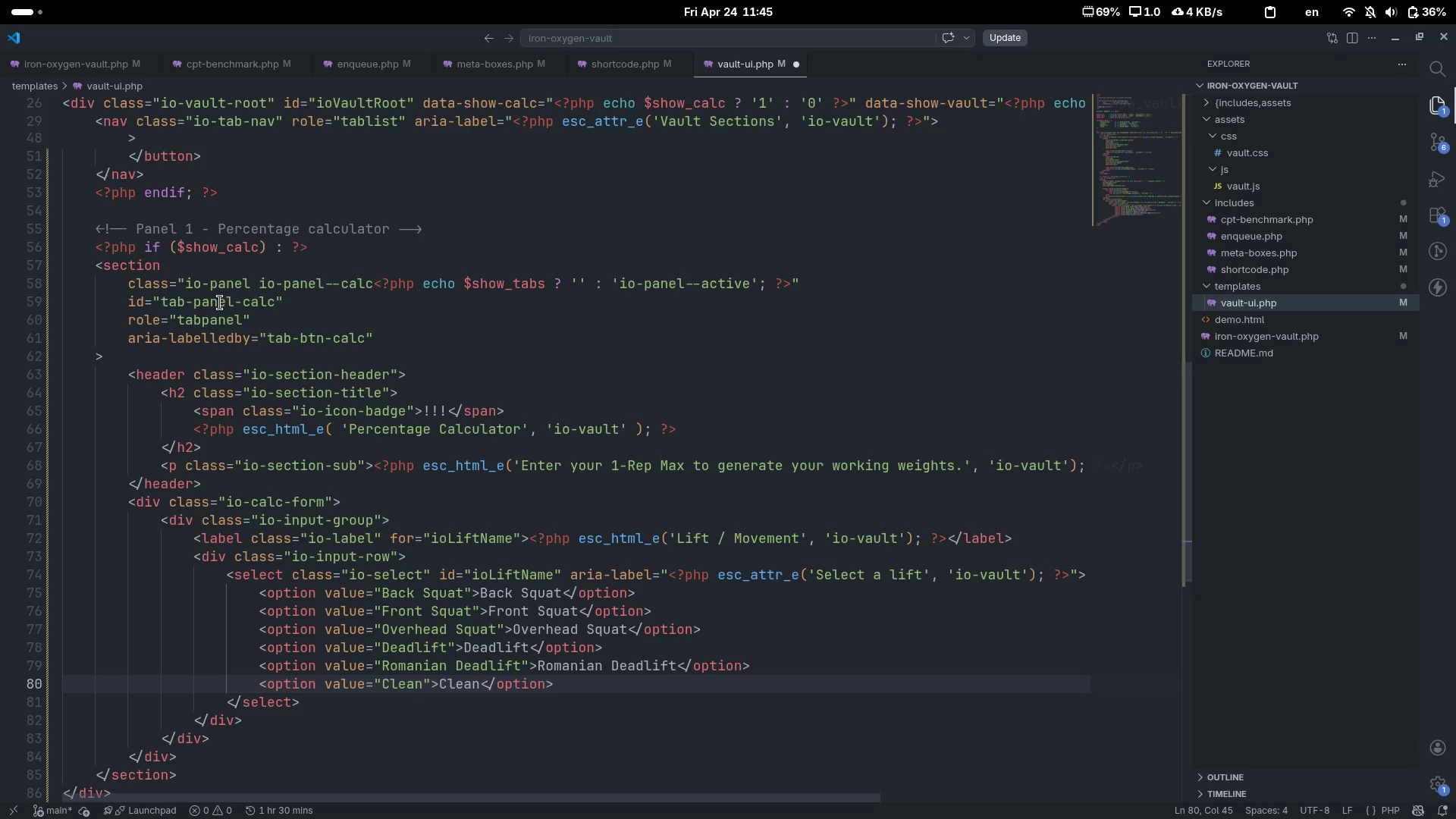 
wait(7.76)
 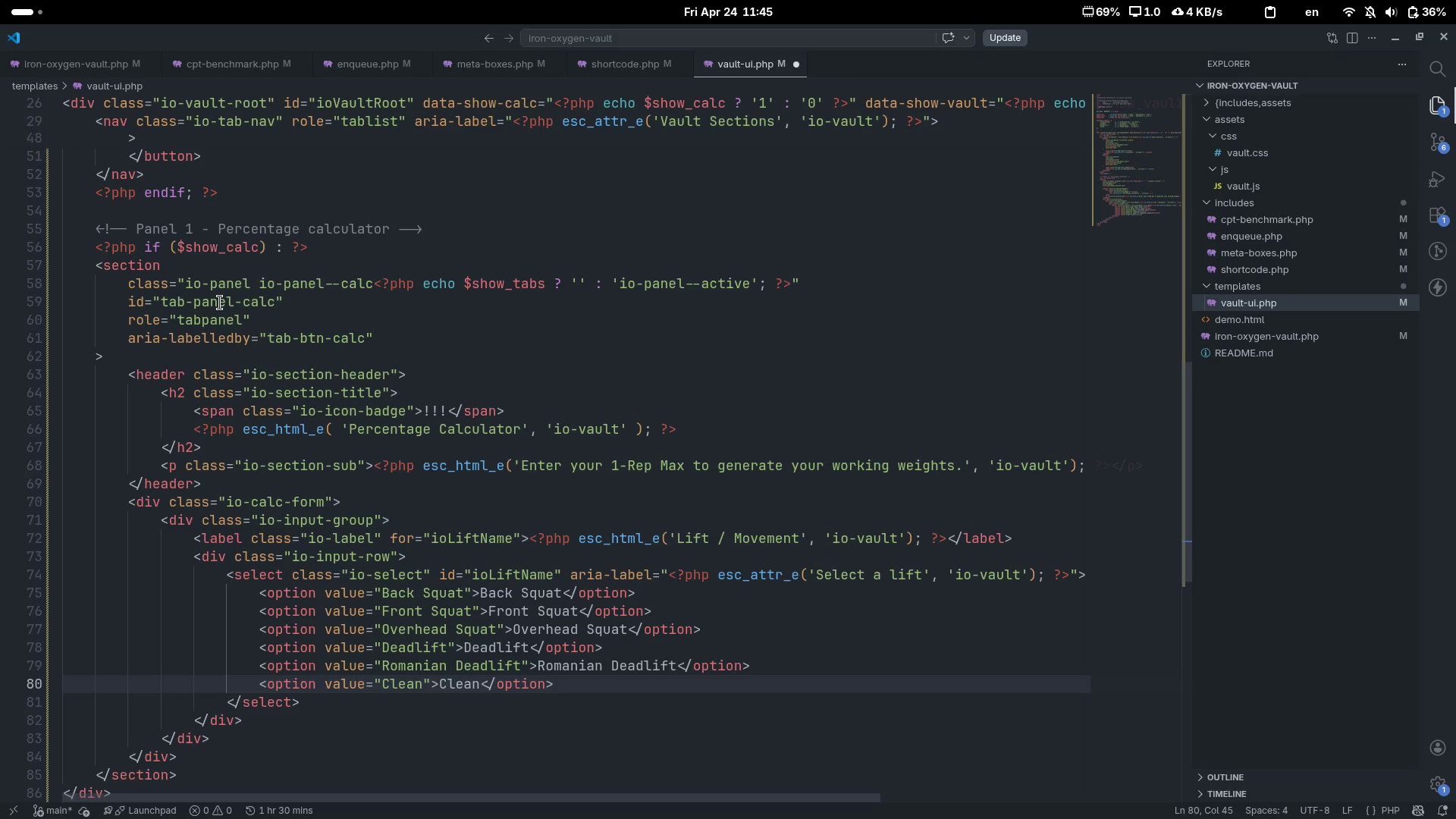 
key(Control+C)
 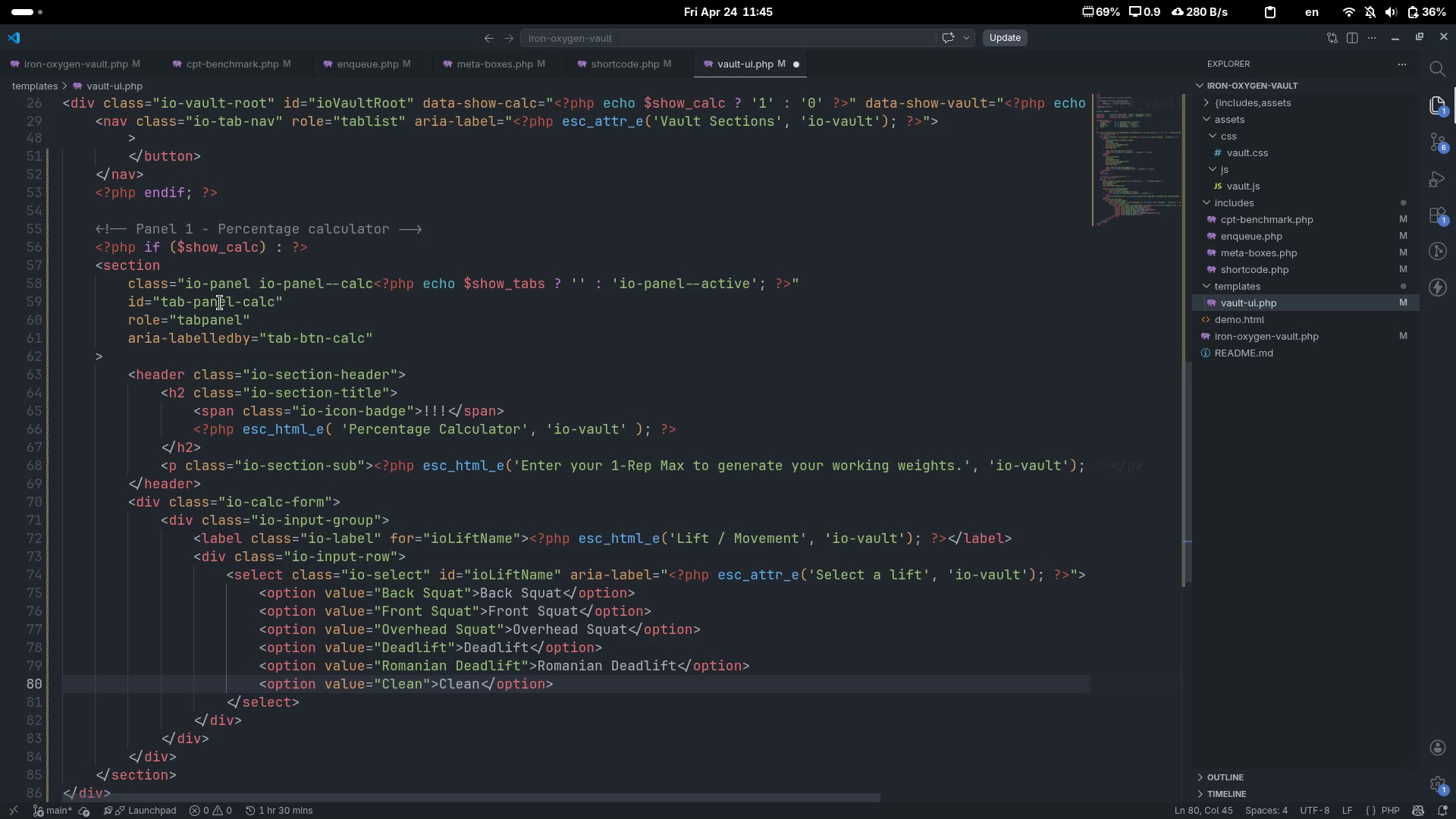 
key(Control+V)
 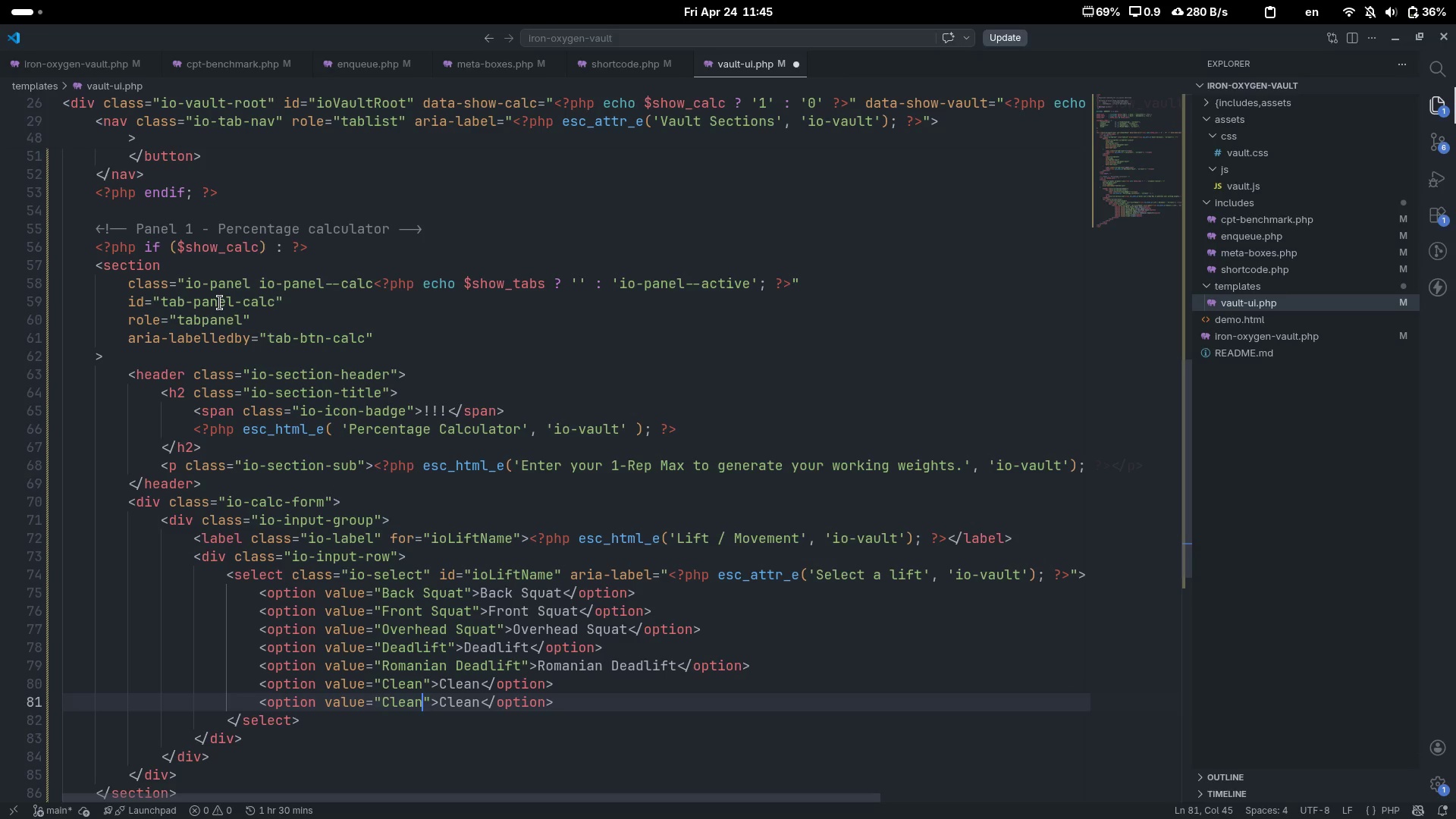 
type( &amp; Jert)
key(Backspace)
type(k)
 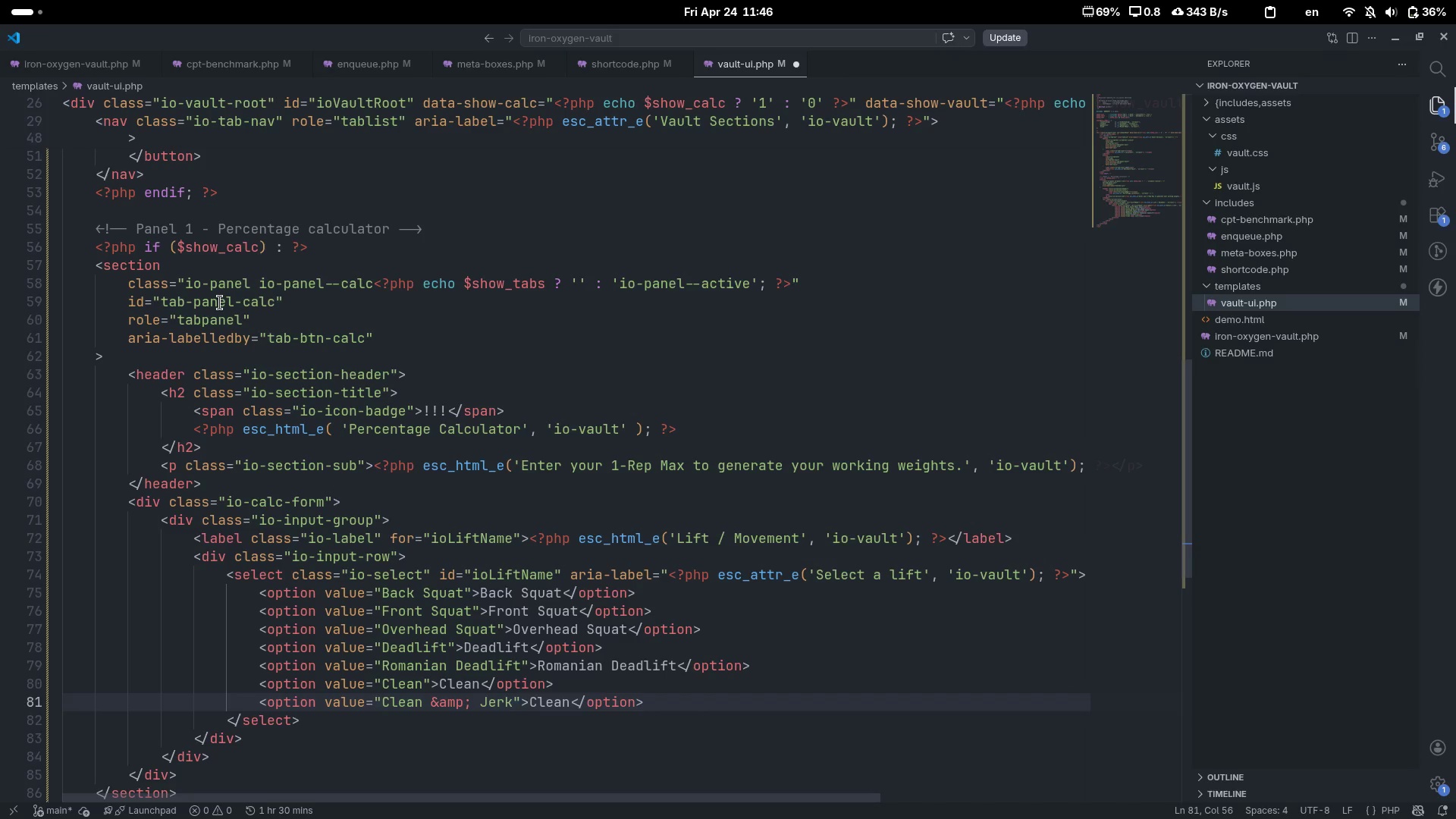 
key(ArrowRight)
 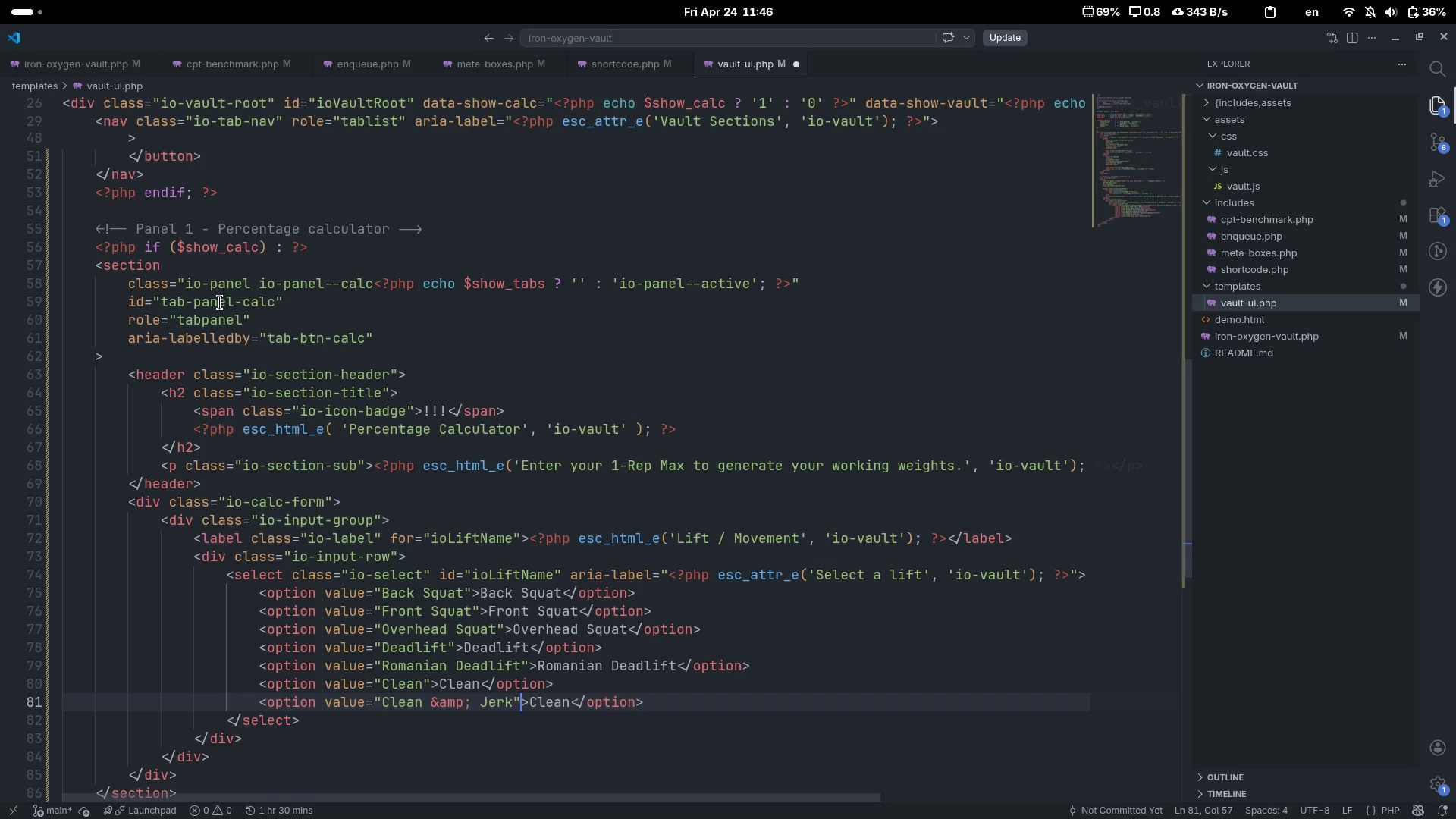 
key(ArrowRight)
 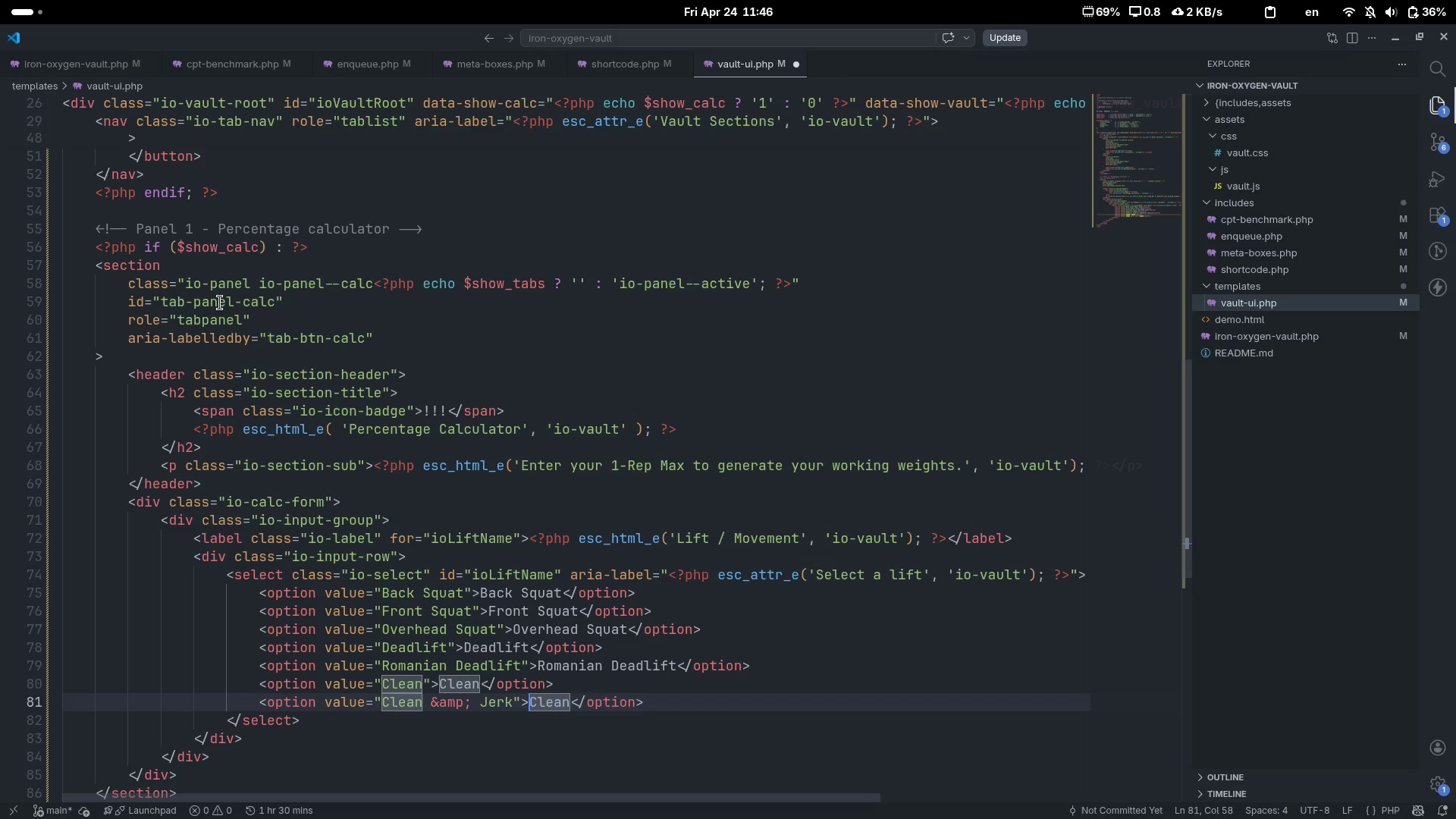 
key(Control+ControlLeft)
 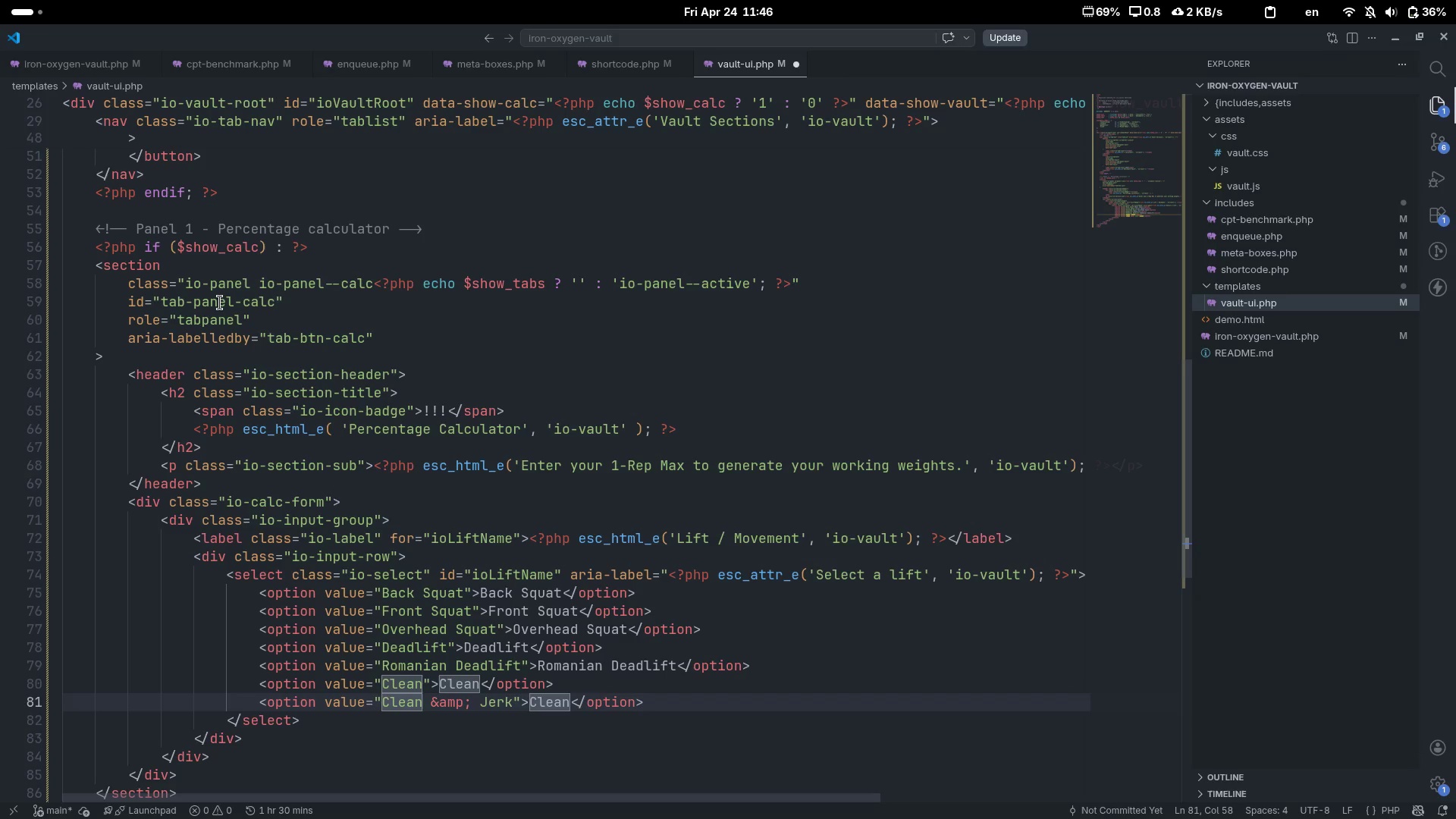 
key(Control+ArrowRight)
 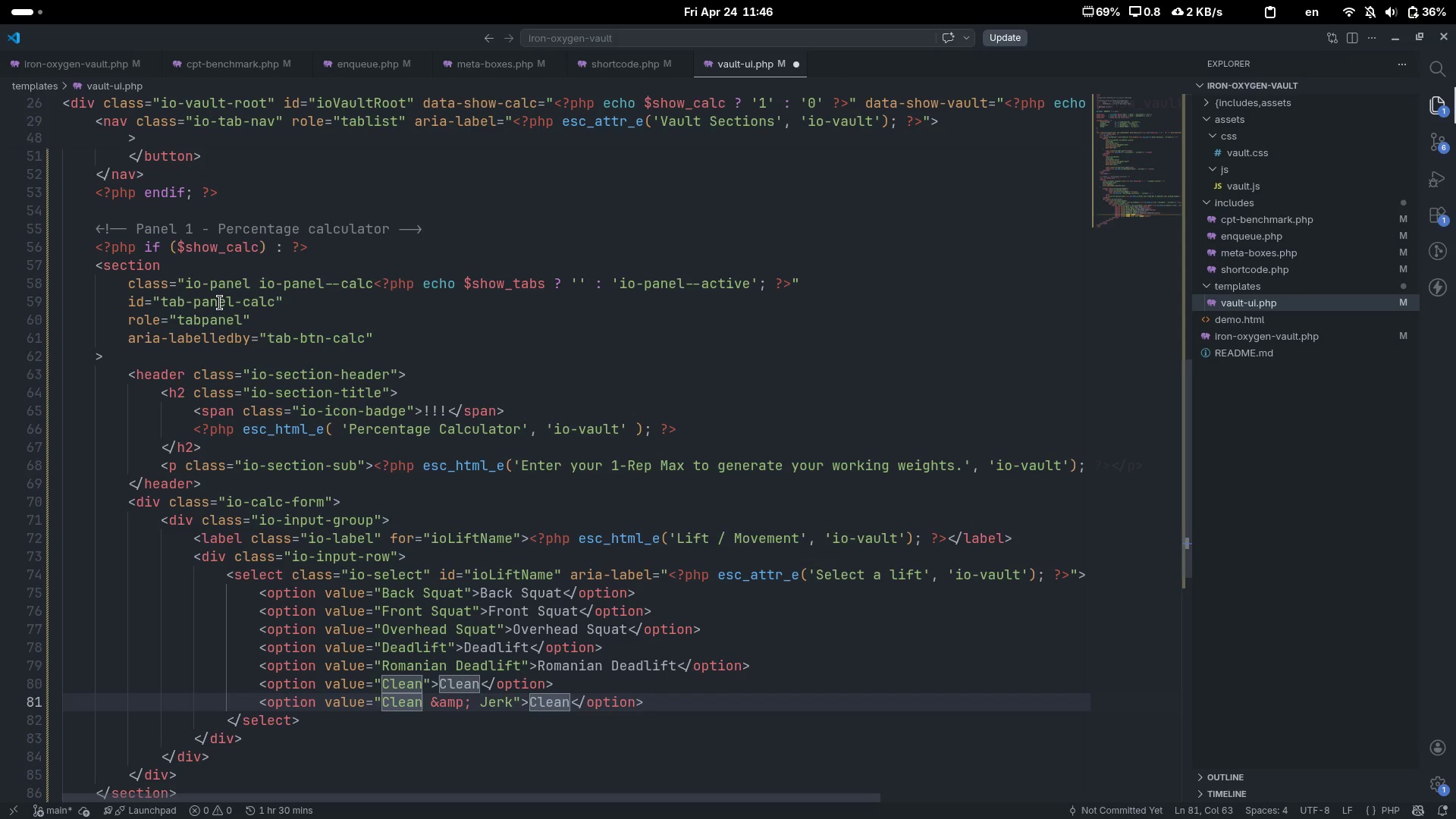 
type( &amp; Jerk)
key(Escape)
 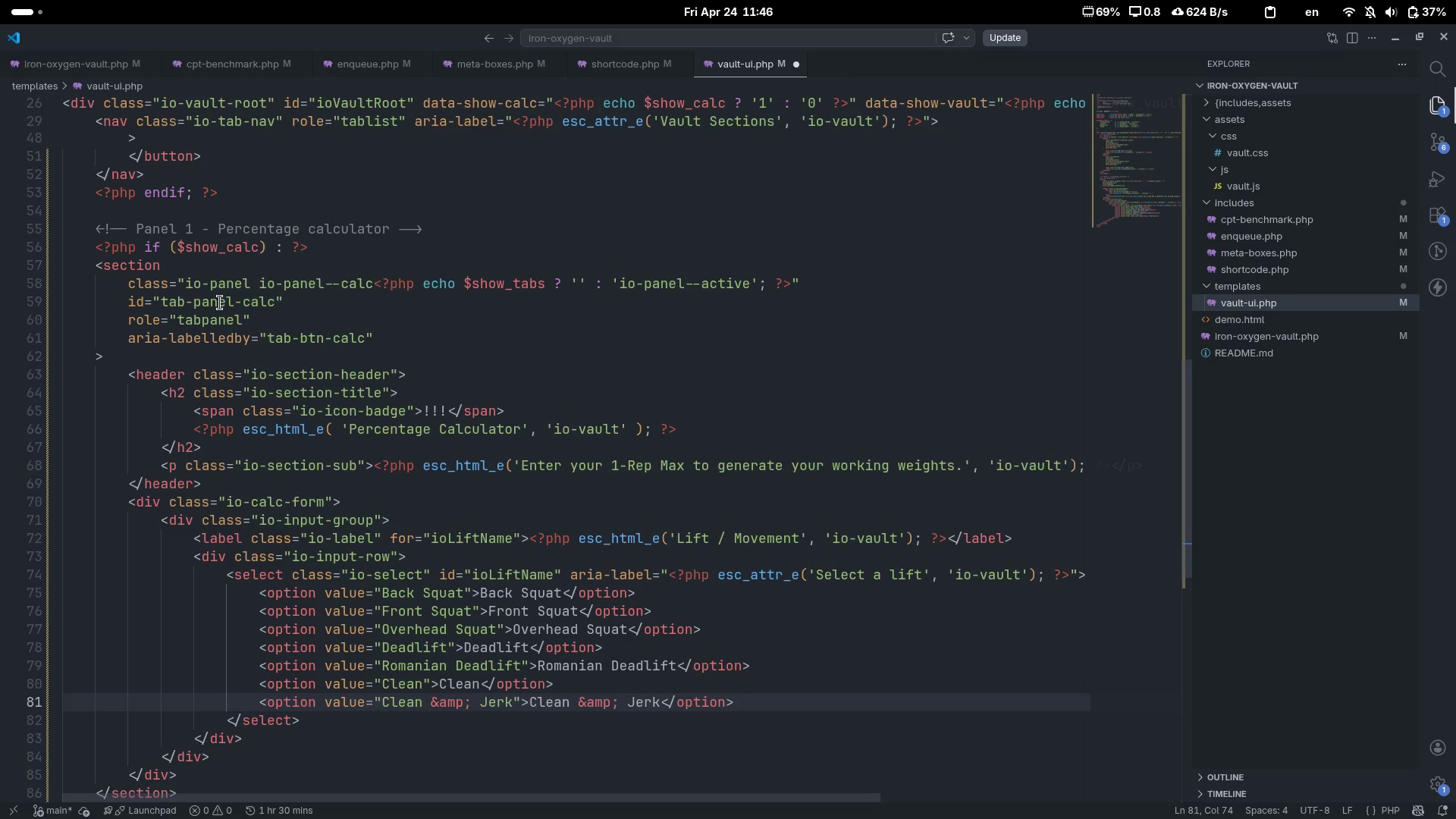 
key(End)
 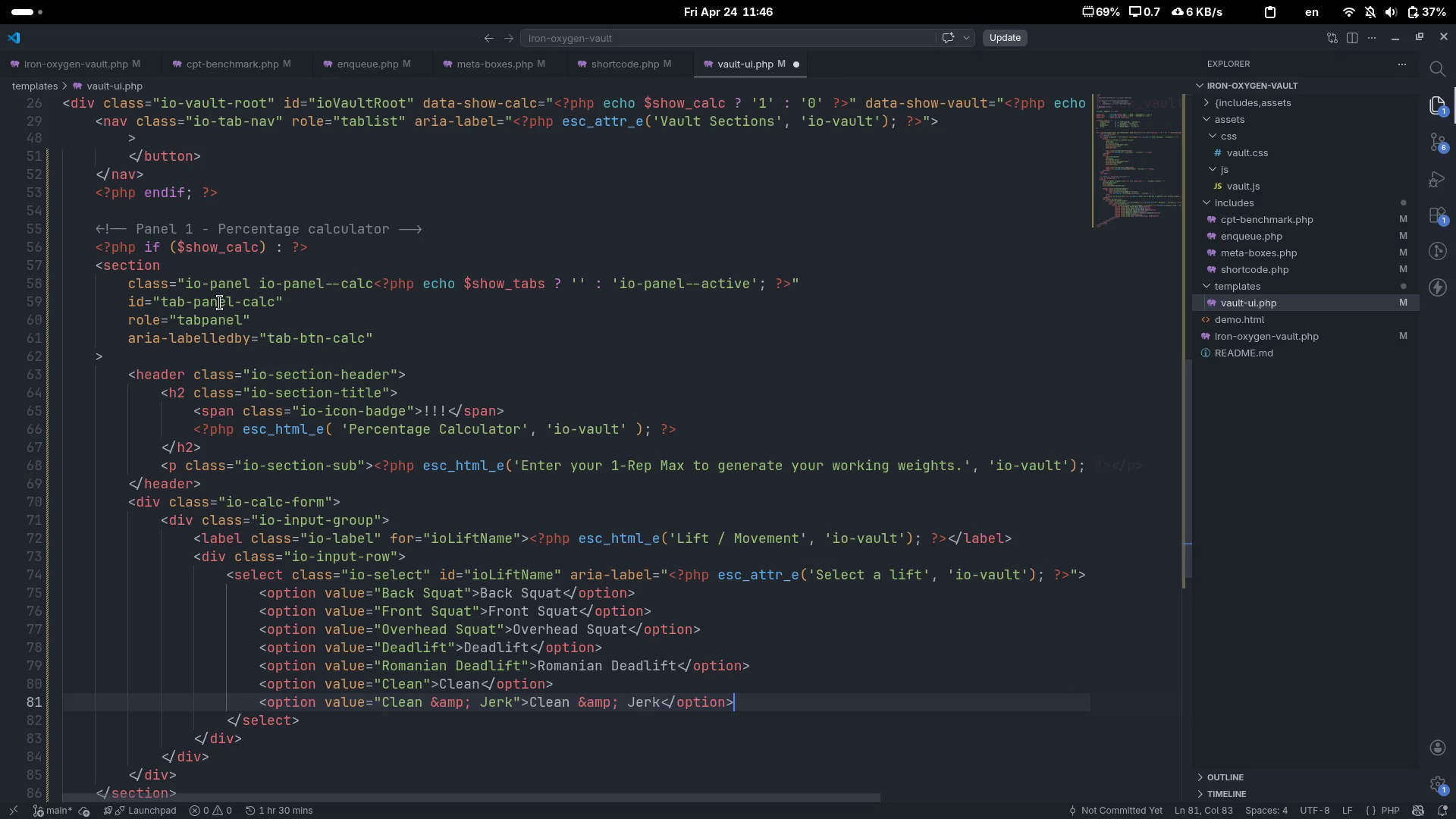 
key(Control+ControlLeft)
 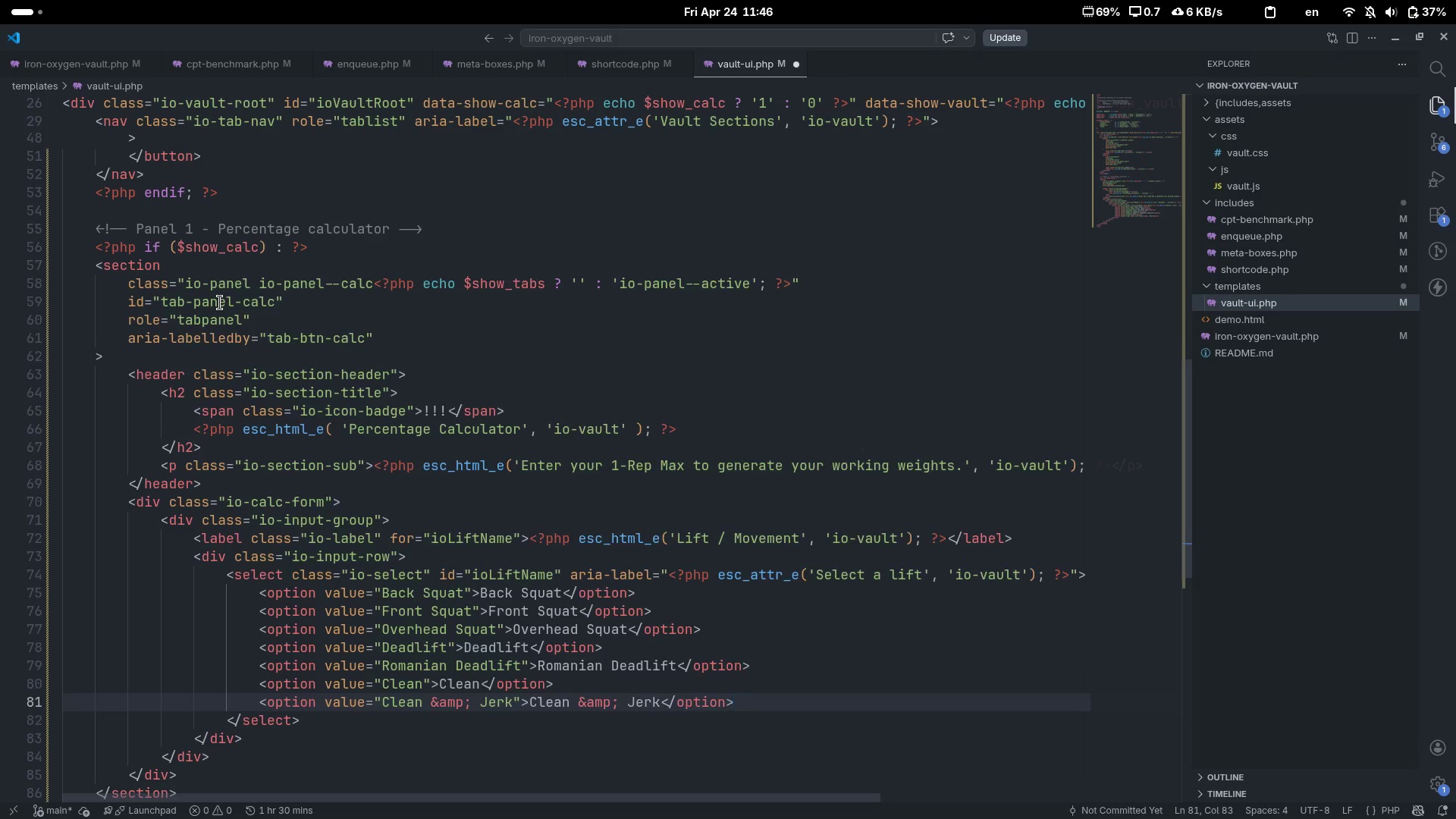 
key(Control+Enter)
 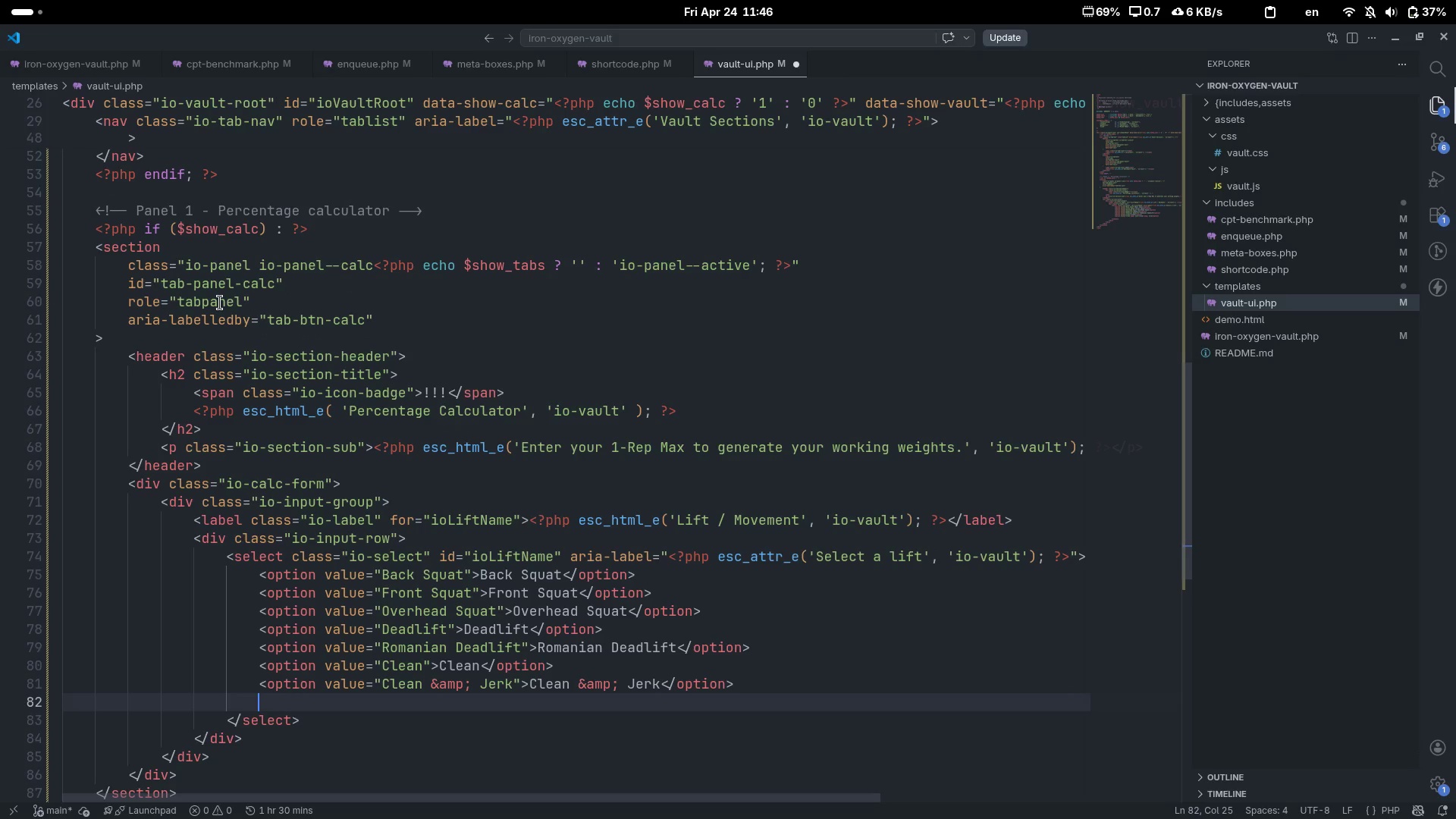 
key(Control+V)
 